 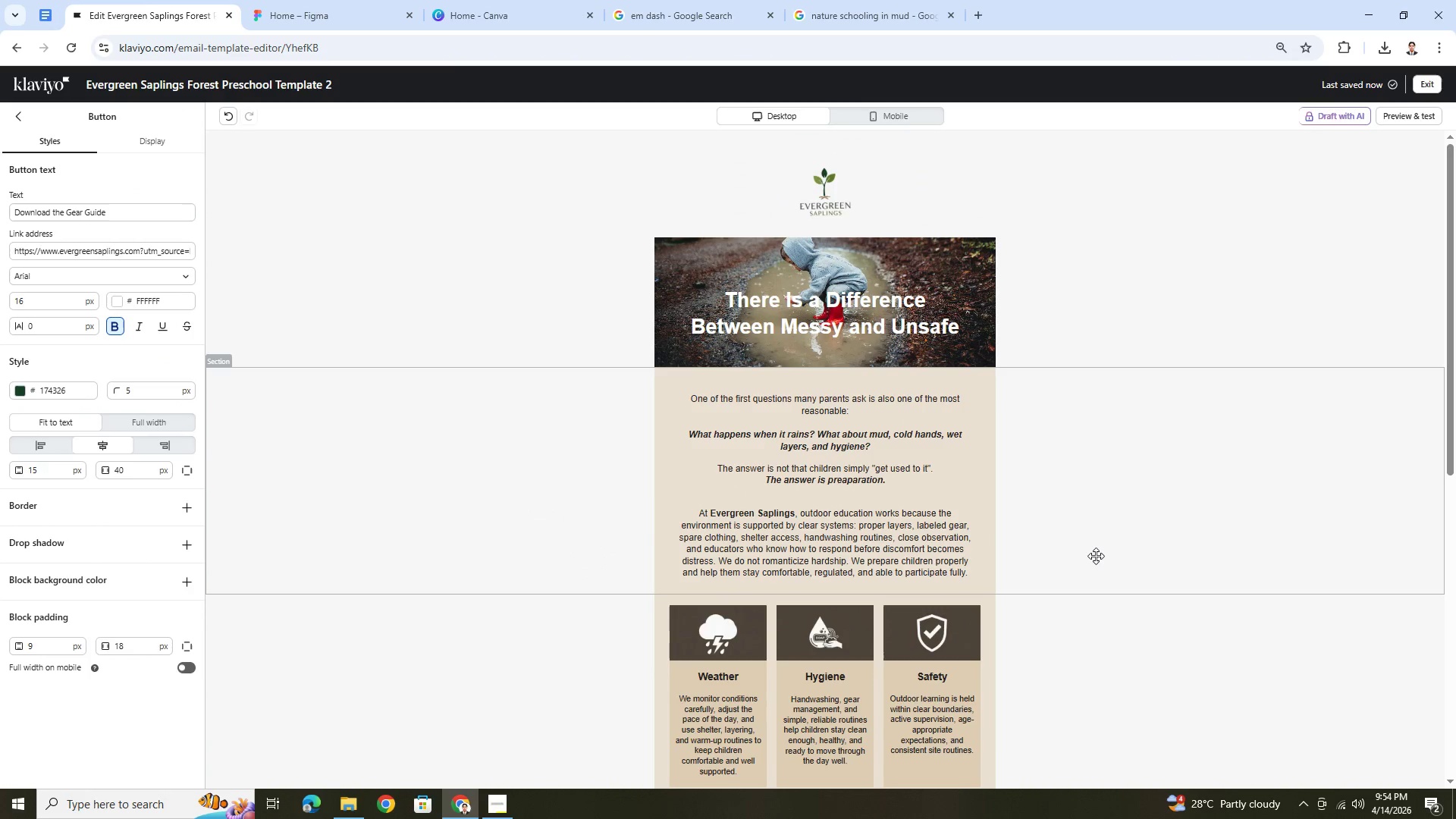 
left_click([1097, 551])
 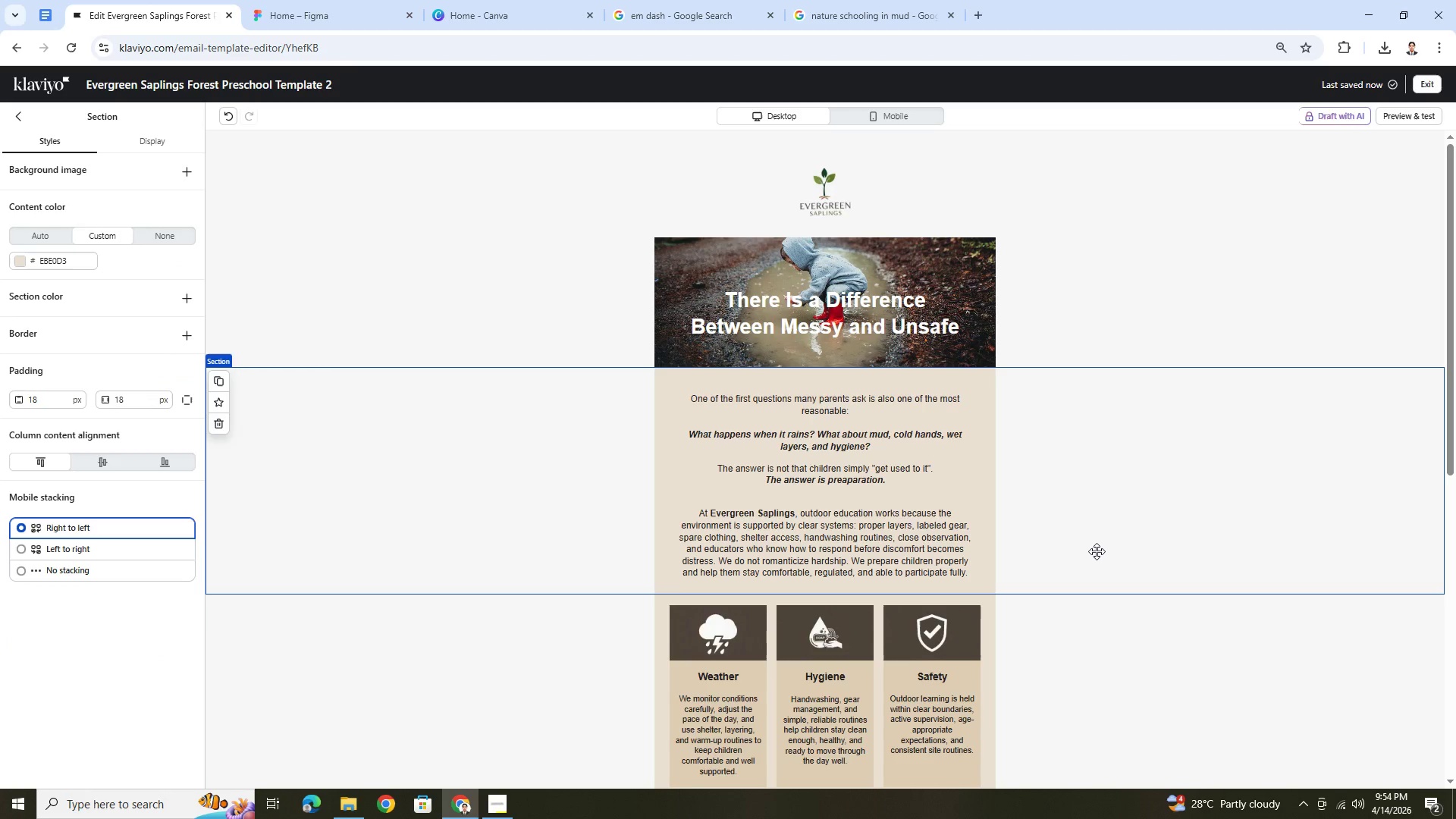 
scroll: coordinate [1097, 551], scroll_direction: down, amount: 3.0
 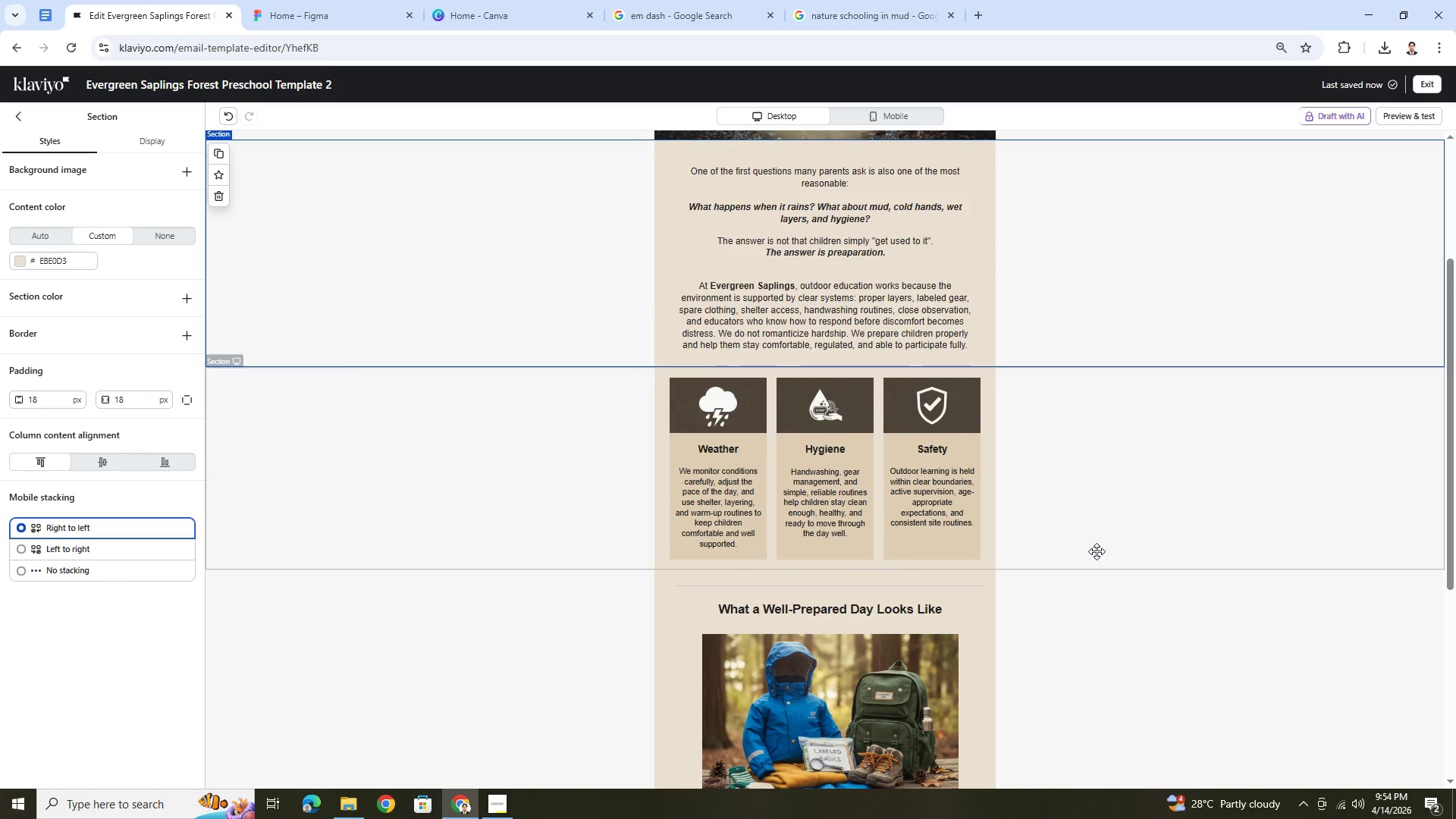 
left_click([1097, 551])
 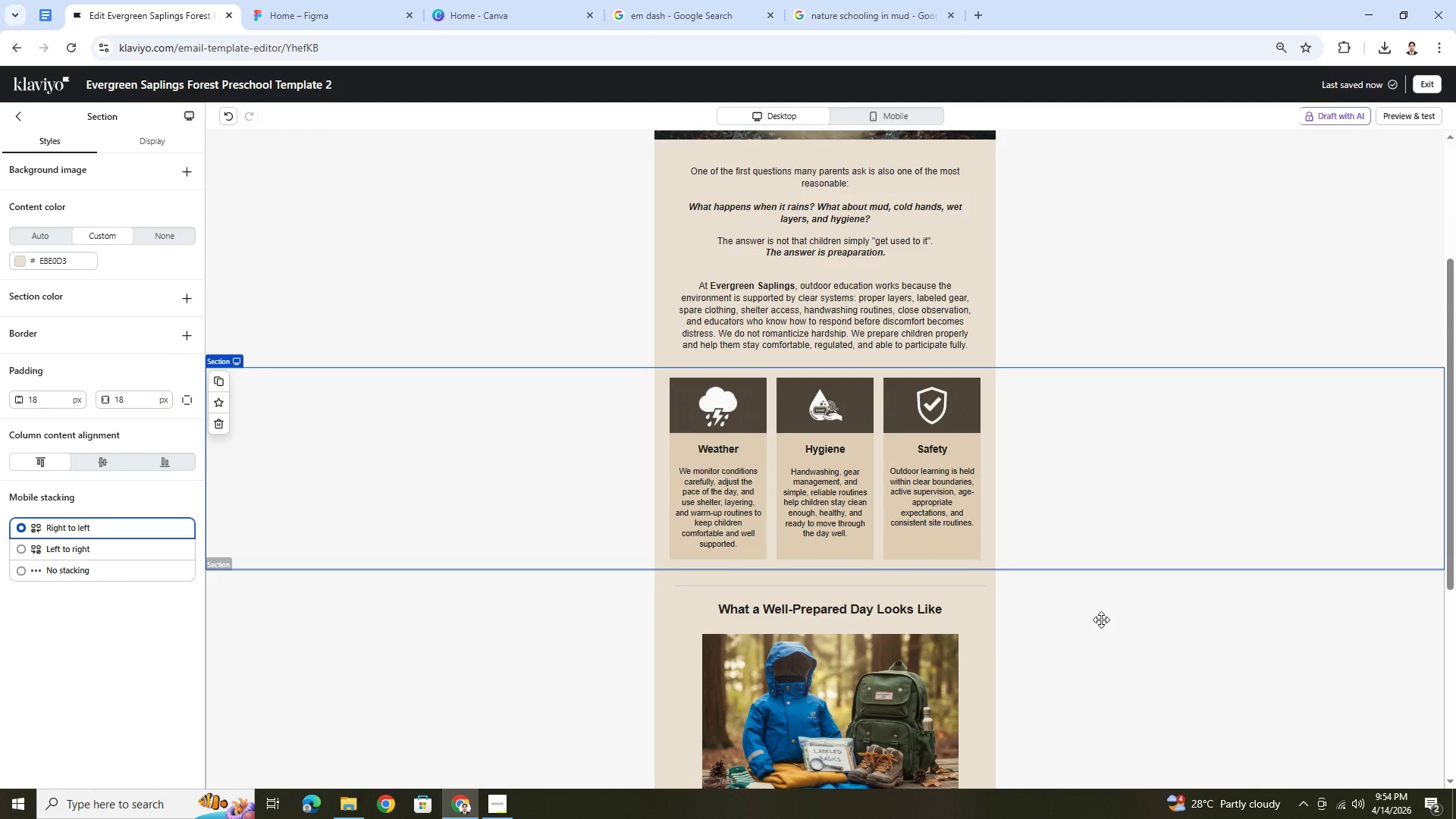 
left_click([1101, 620])
 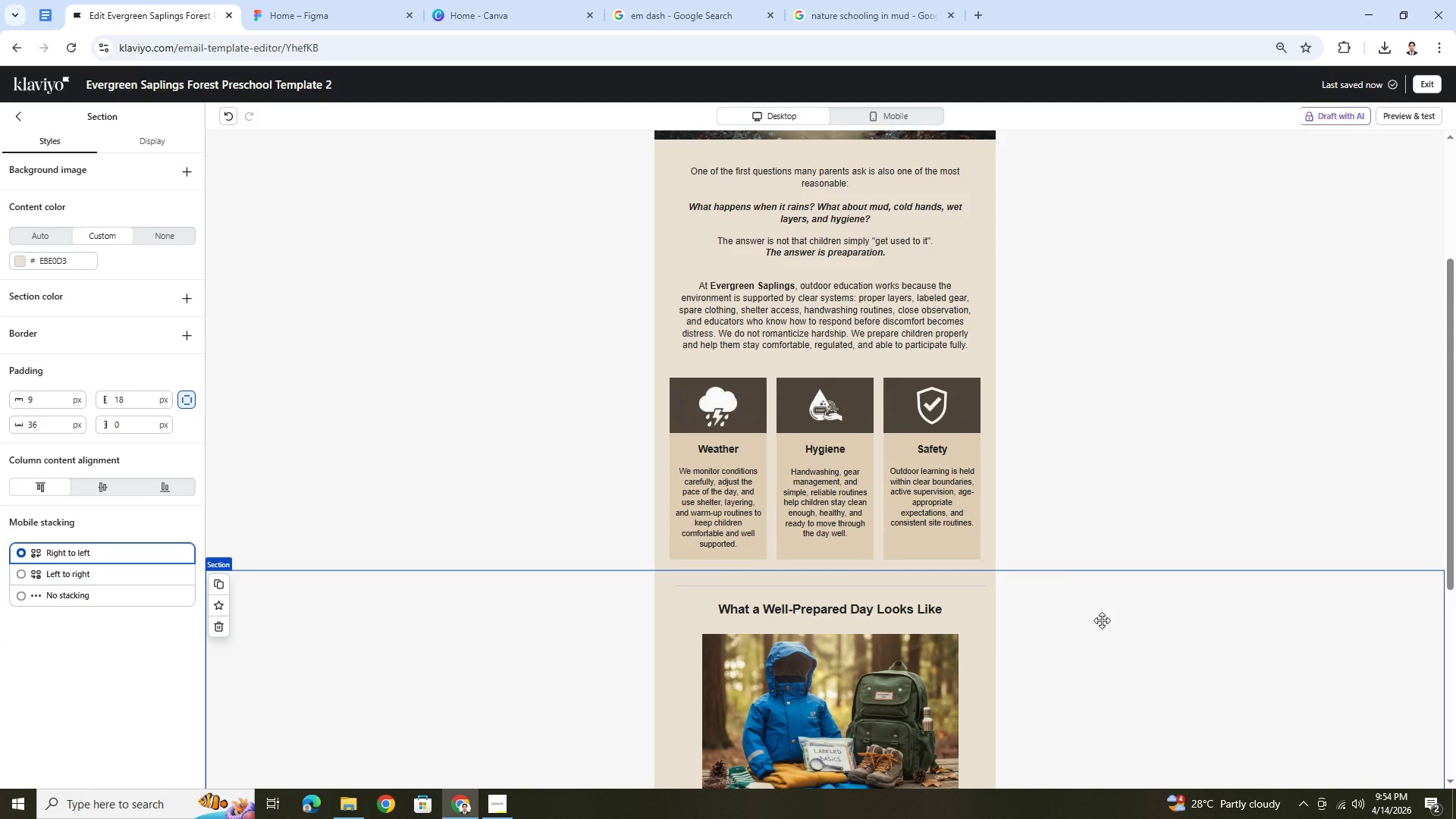 
scroll: coordinate [1102, 620], scroll_direction: down, amount: 2.0
 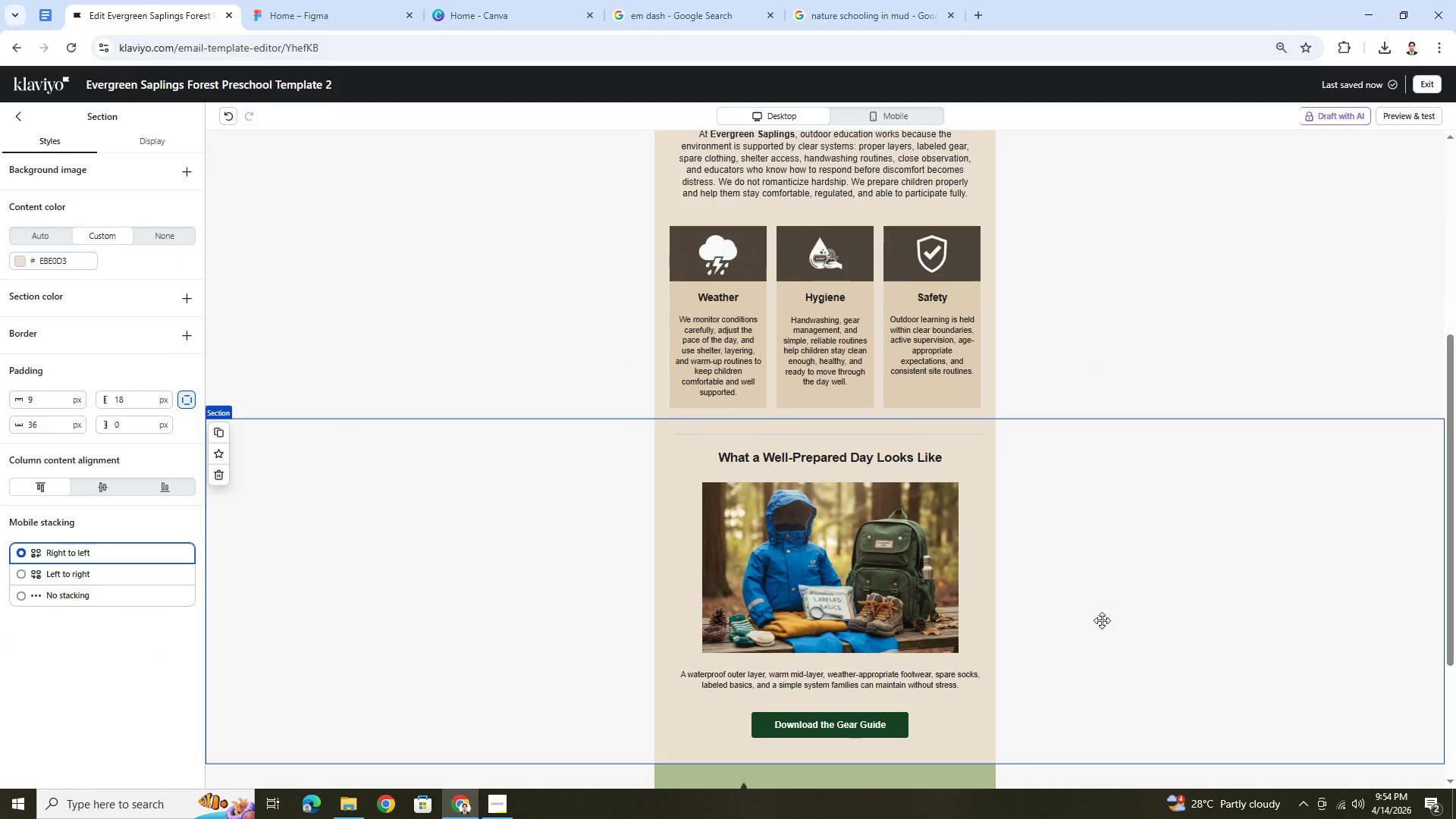 
scroll: coordinate [1102, 614], scroll_direction: up, amount: 5.0
 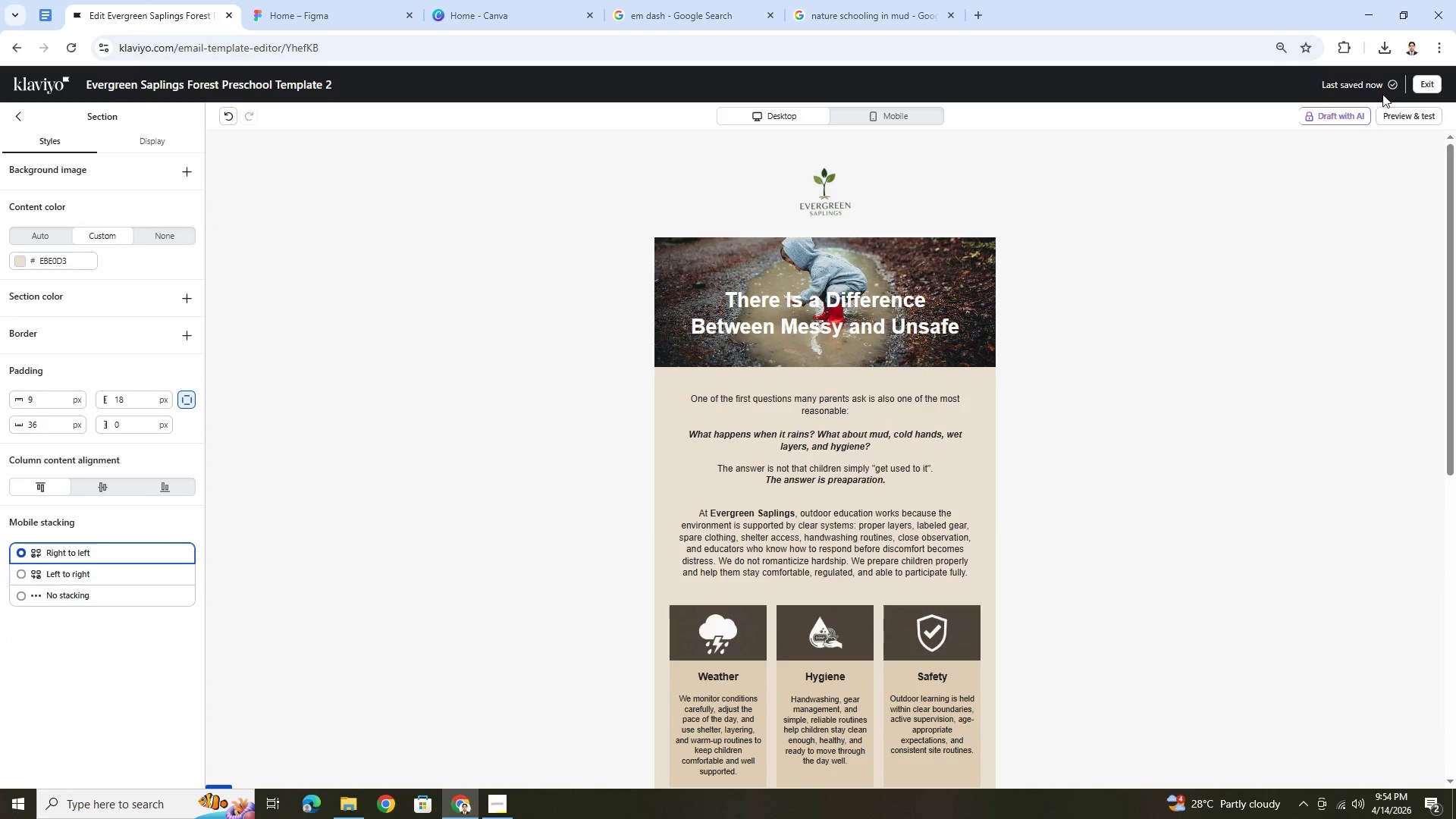 
left_click([1417, 88])
 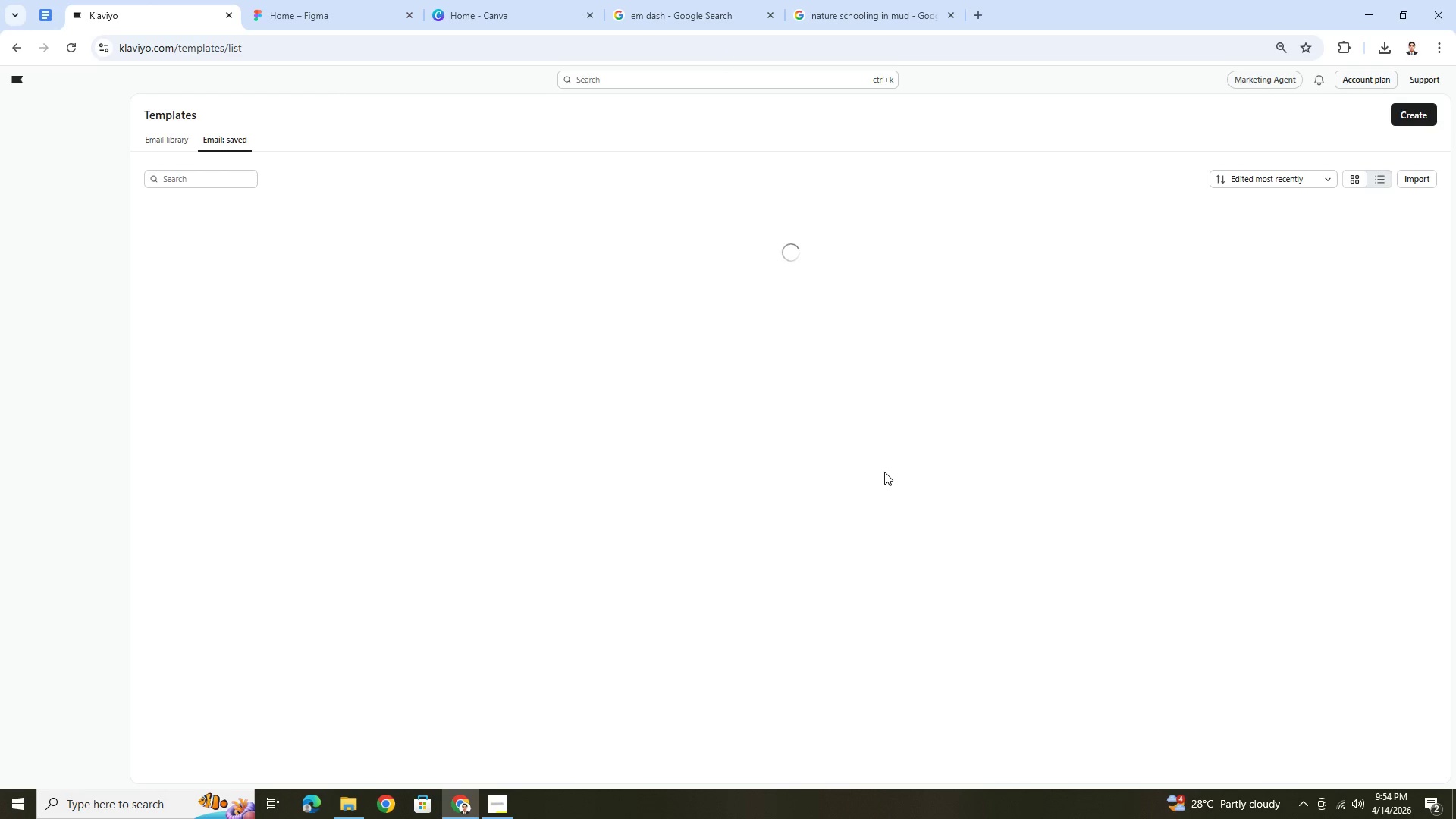 
wait(11.56)
 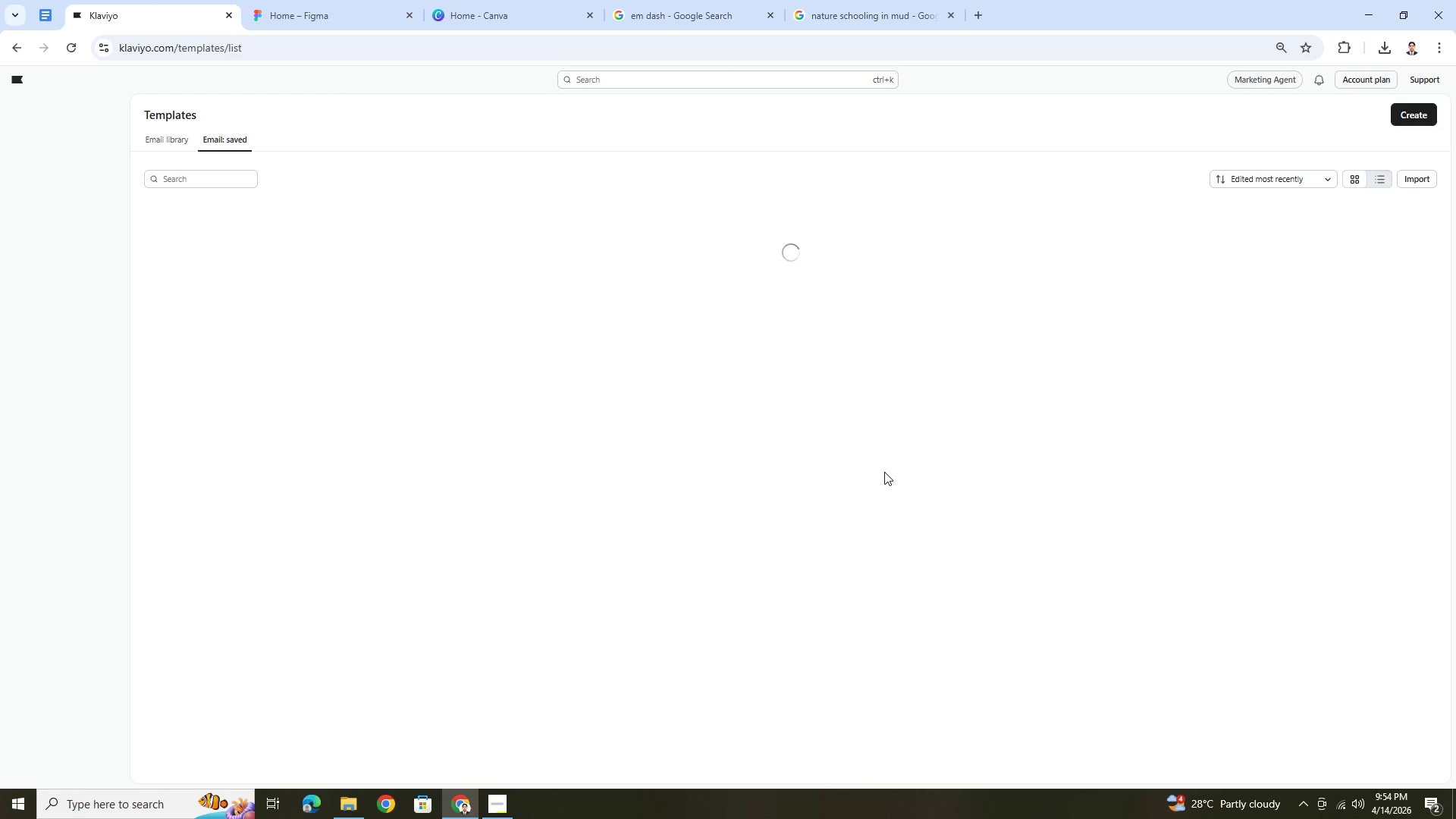 
left_click([551, 390])
 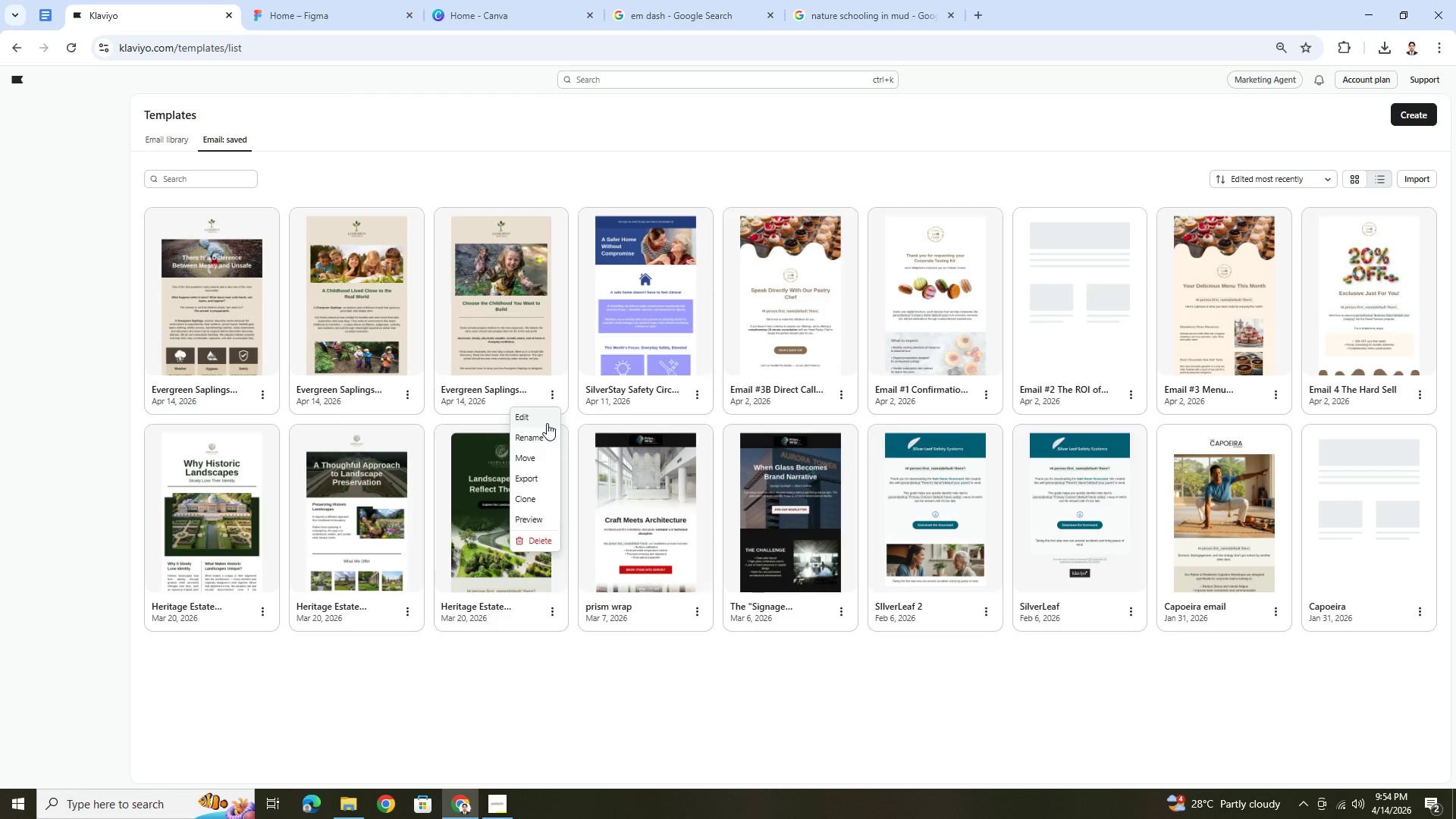 
left_click([547, 423])
 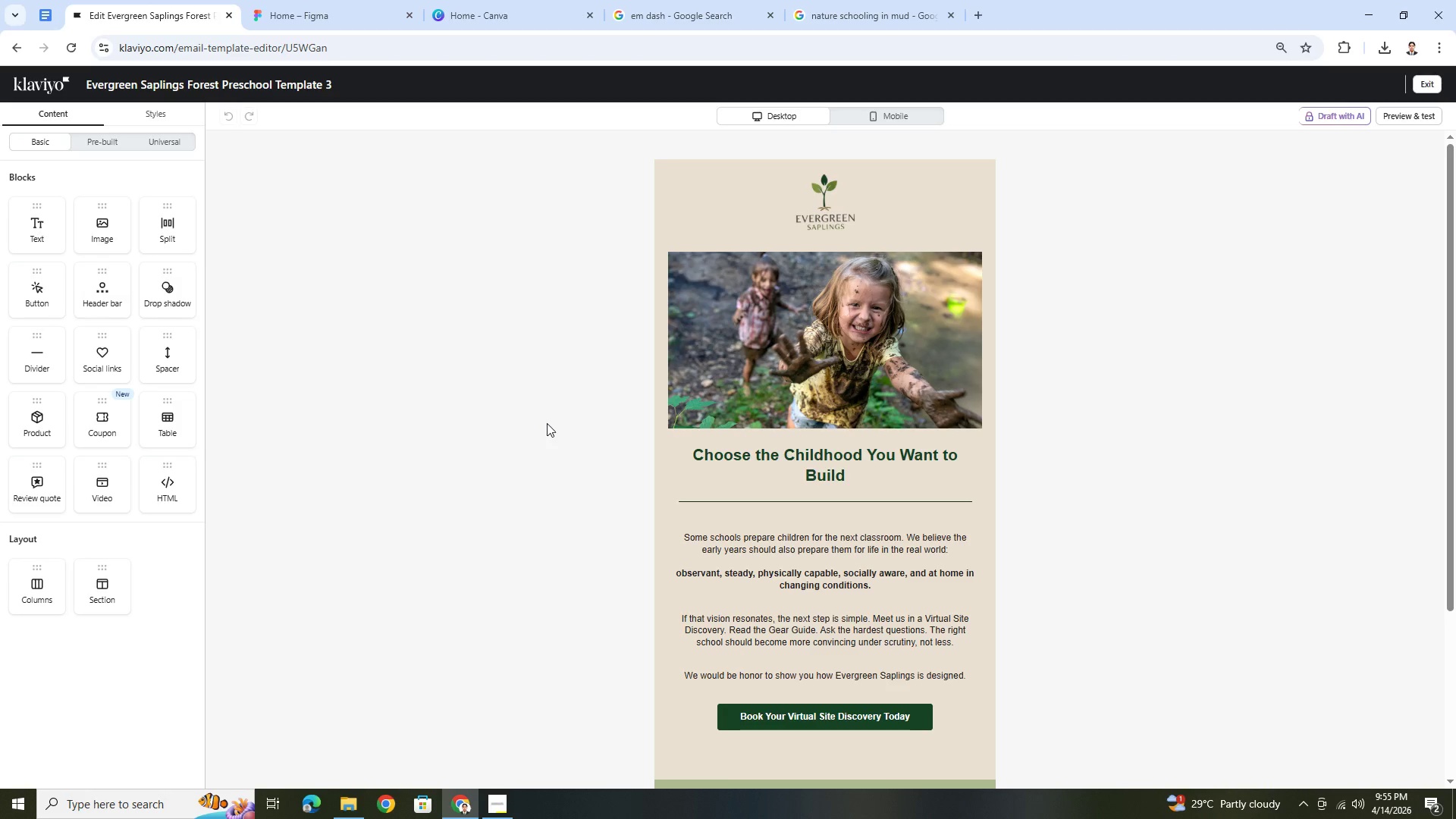 
wait(40.64)
 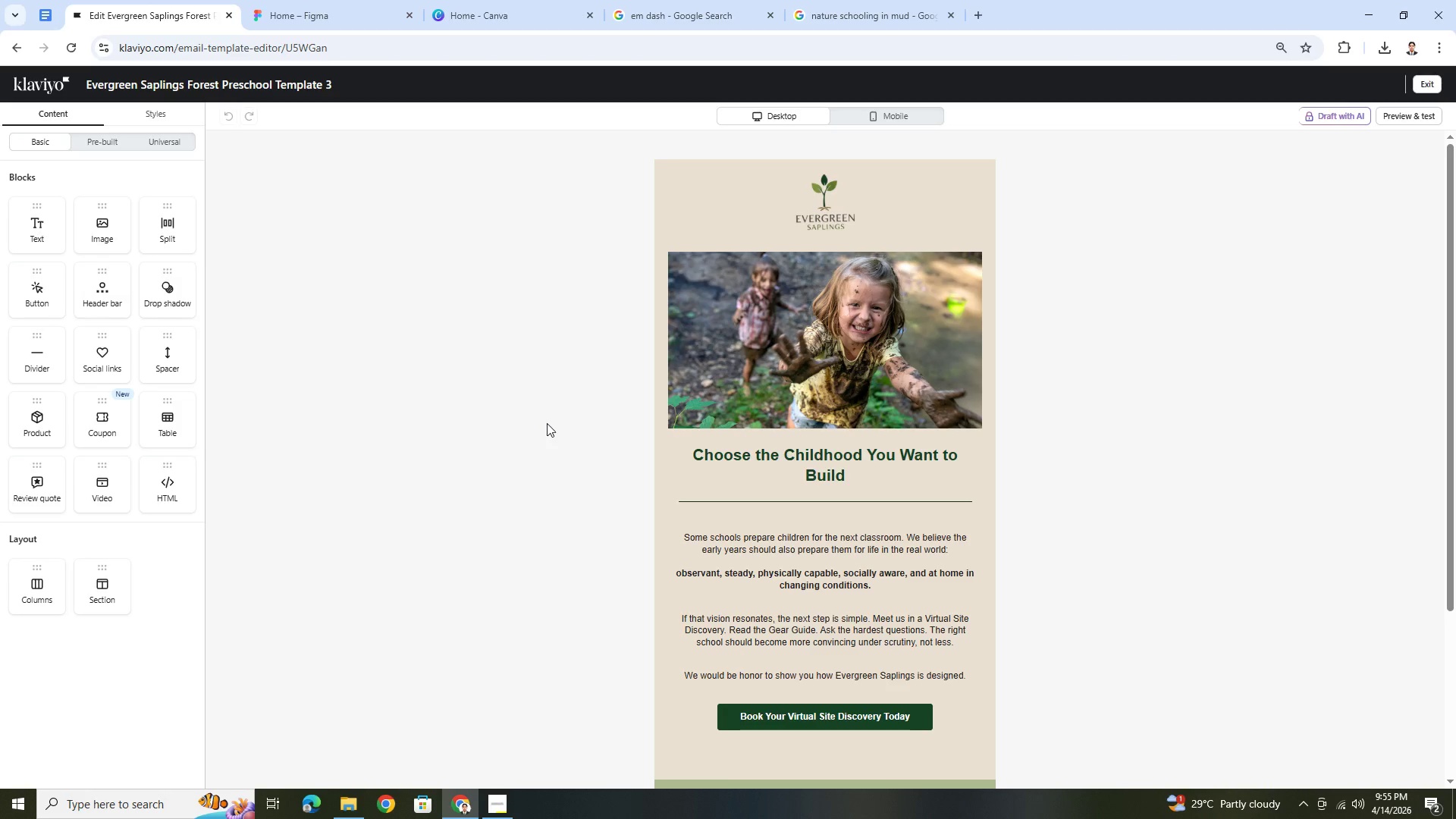 
scroll: coordinate [616, 450], scroll_direction: down, amount: 2.0
 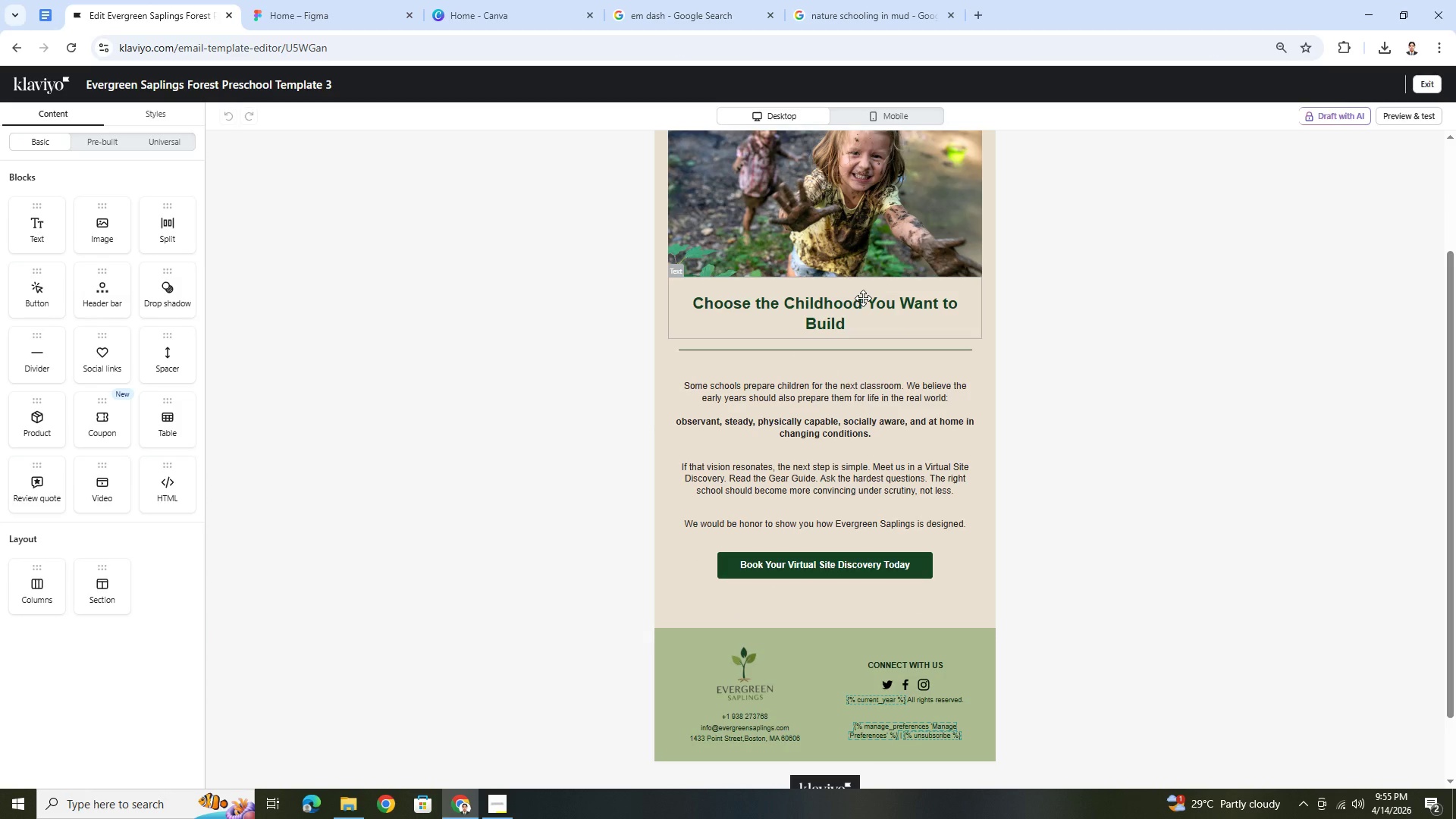 
double_click([863, 298])
 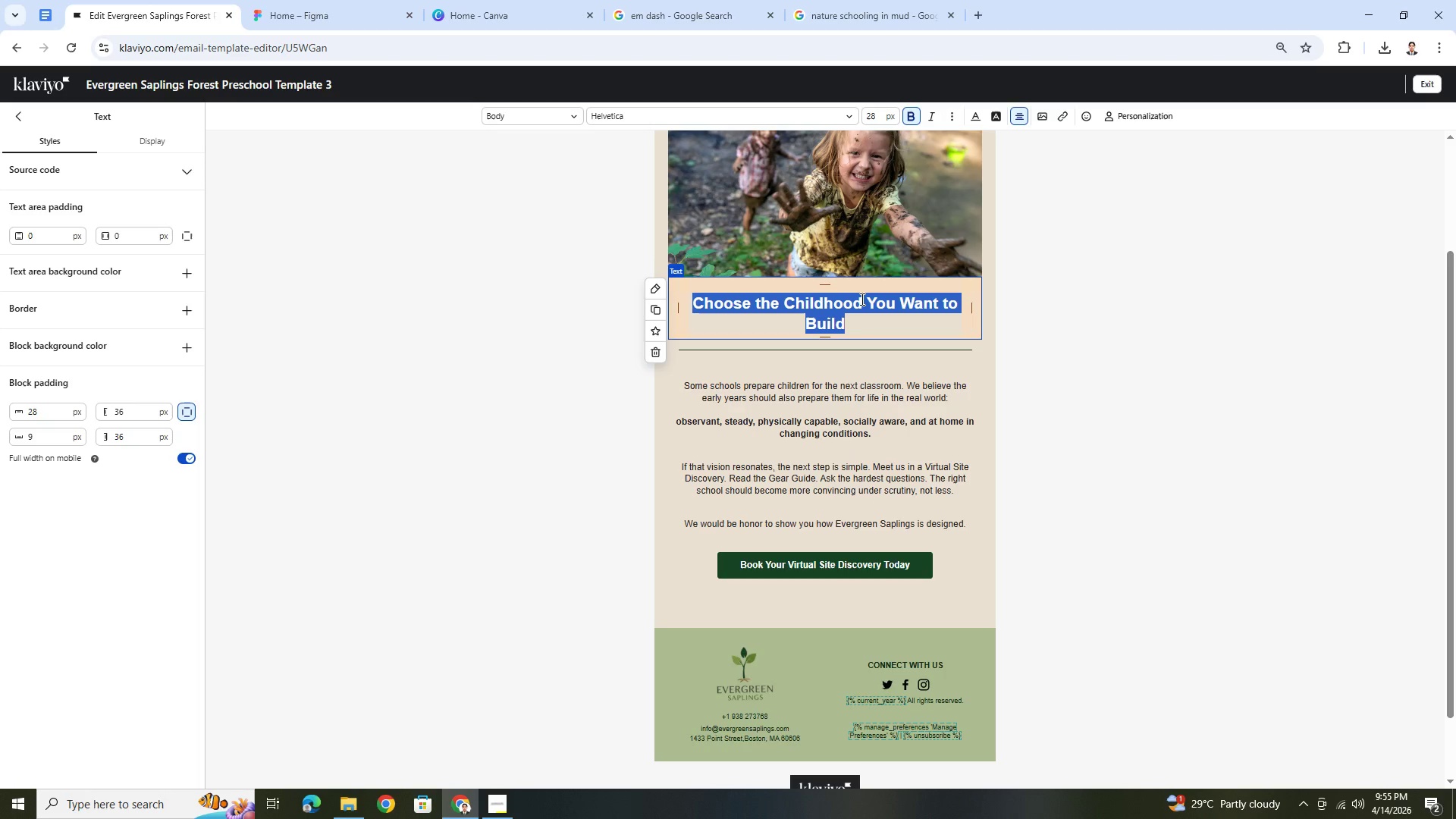 
wait(17.58)
 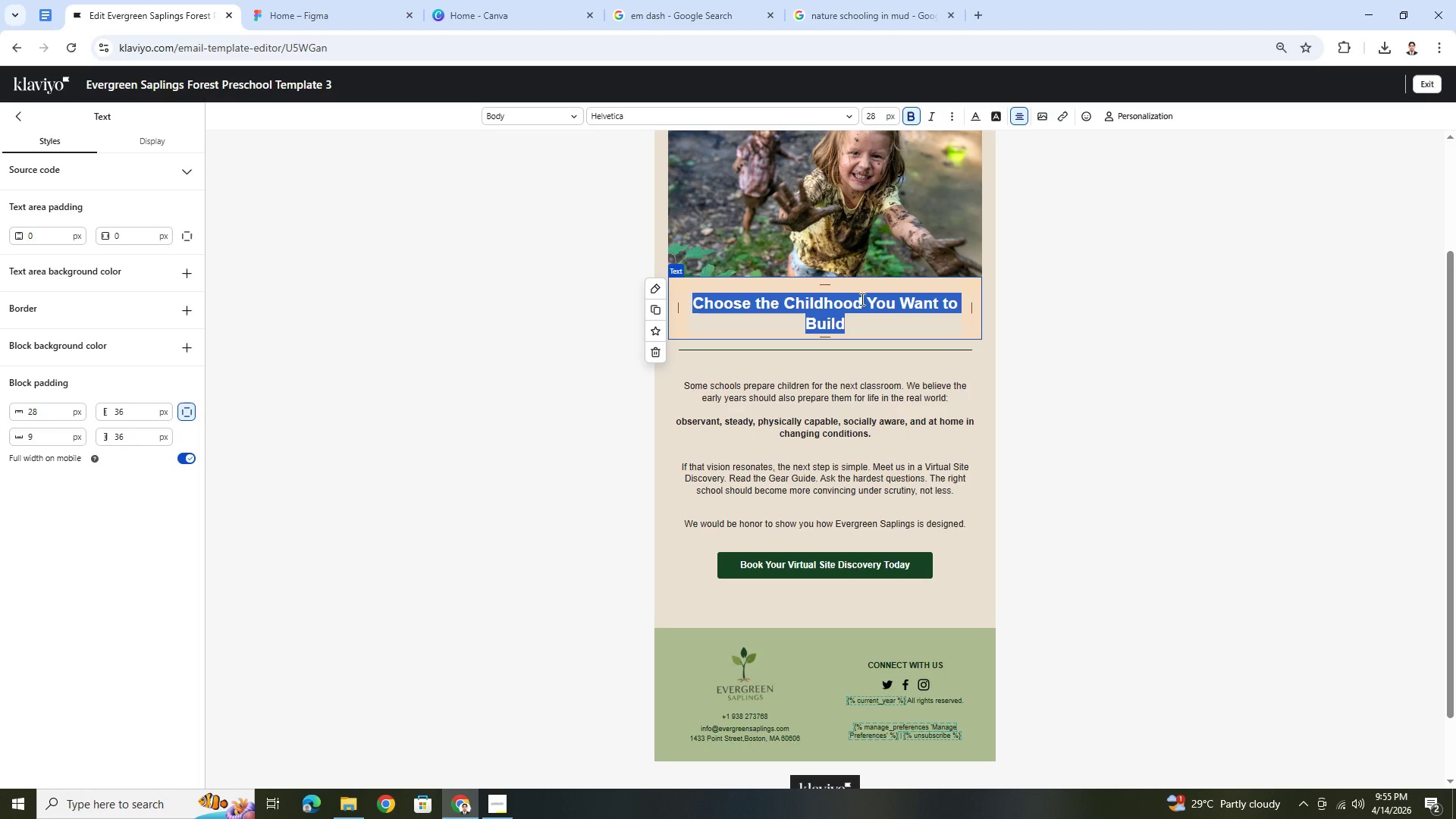 
key(Backspace)
 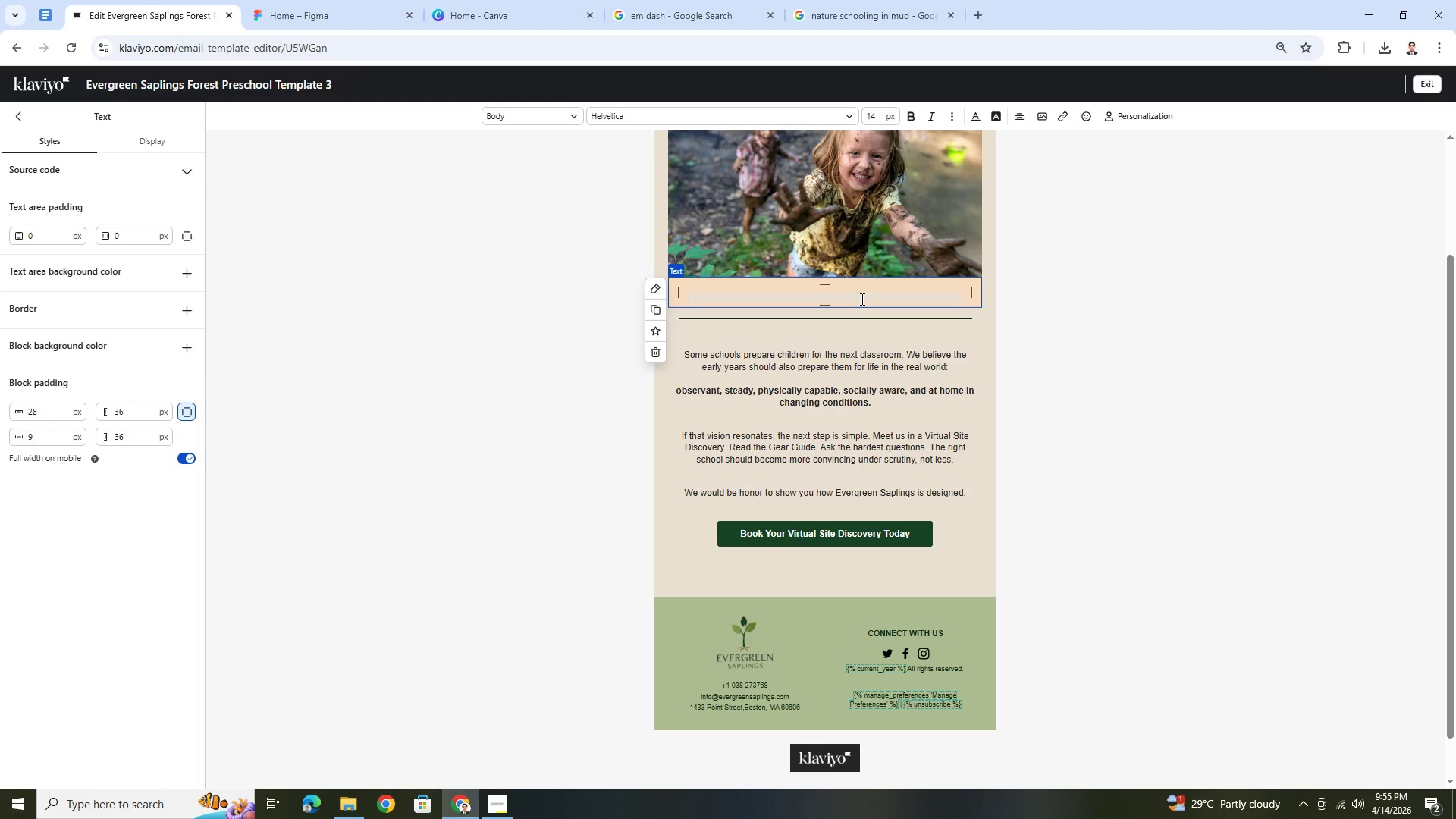 
key(Control+Z)
 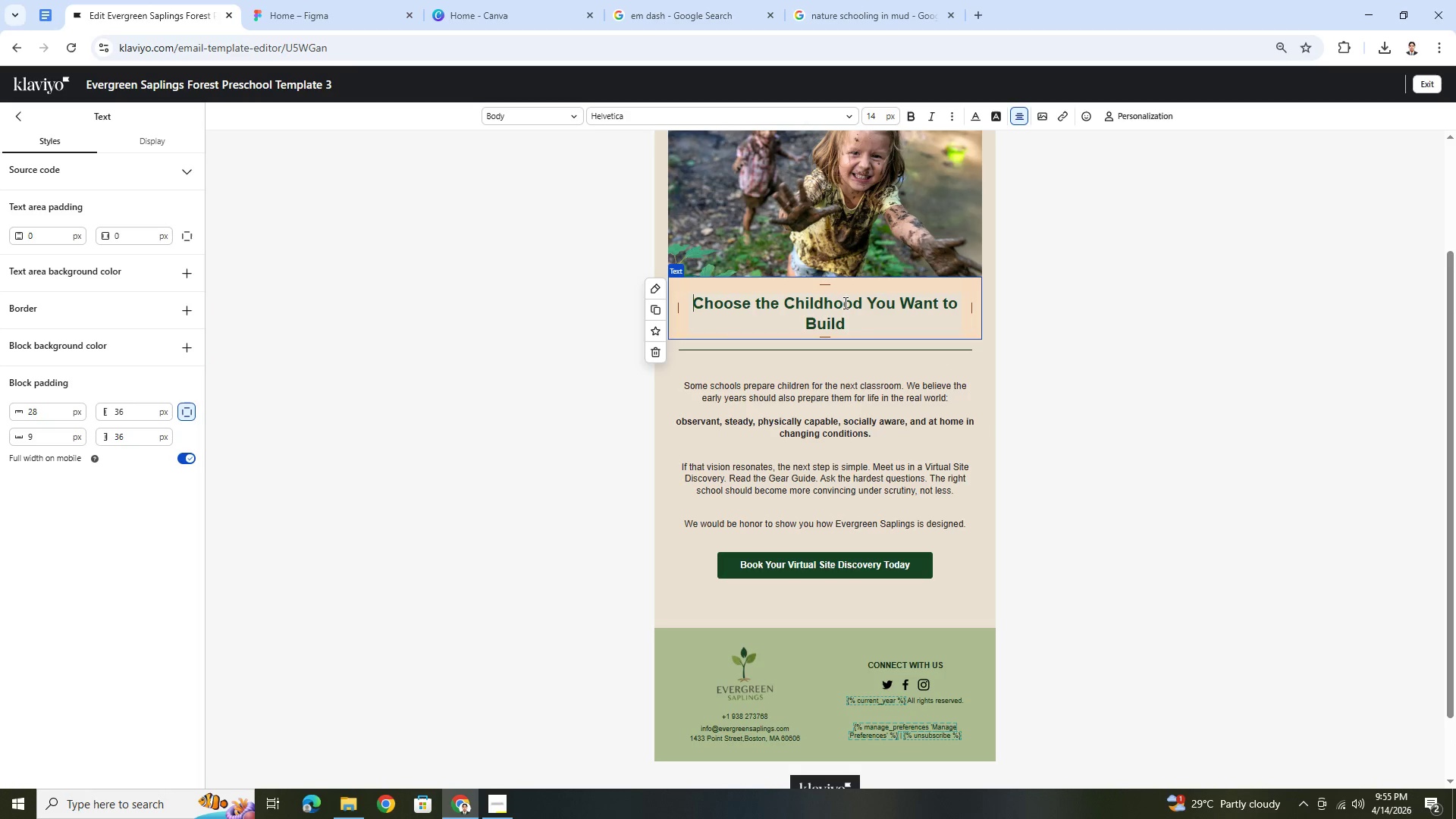 
double_click([836, 317])
 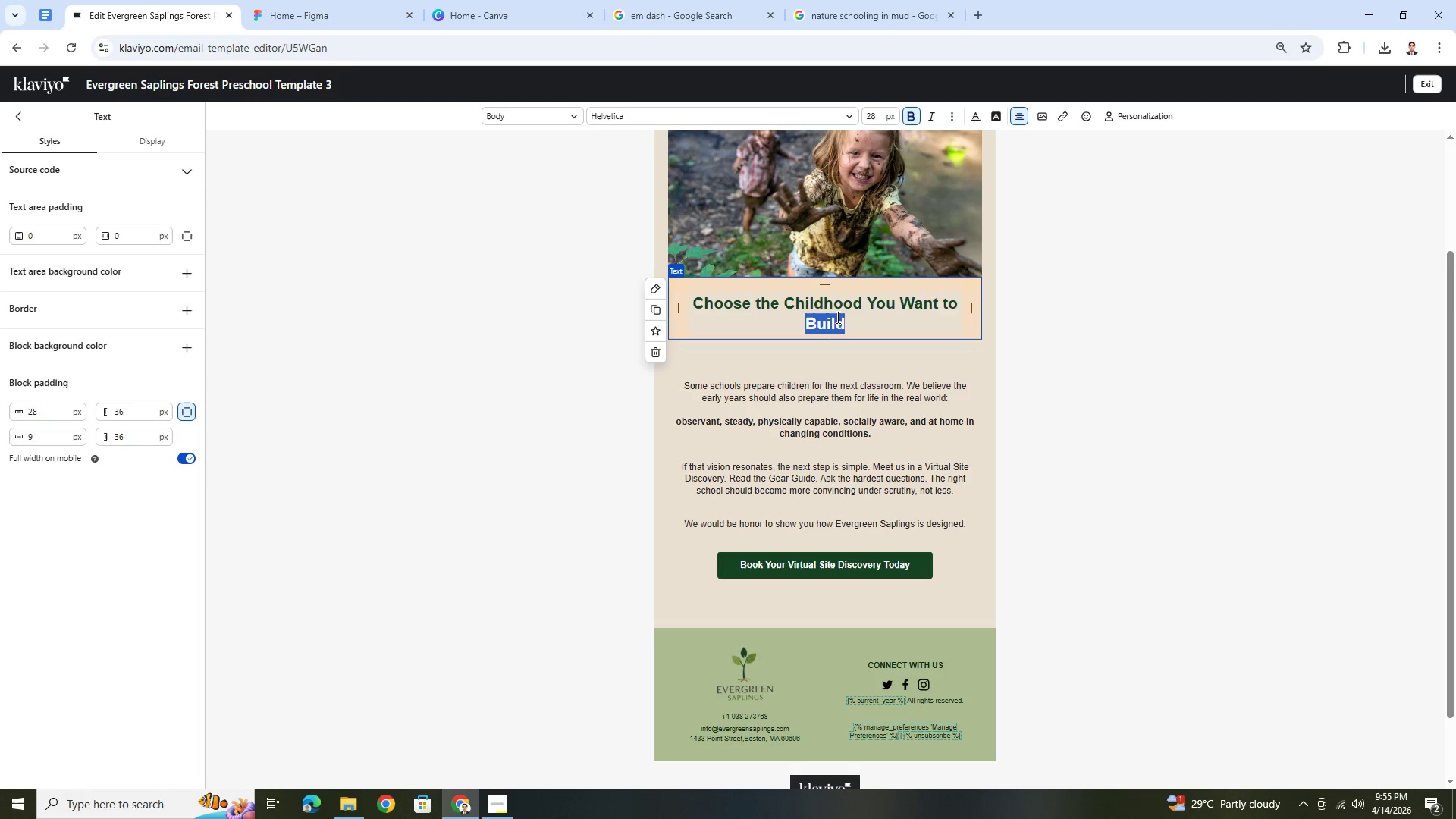 
triple_click([836, 317])
 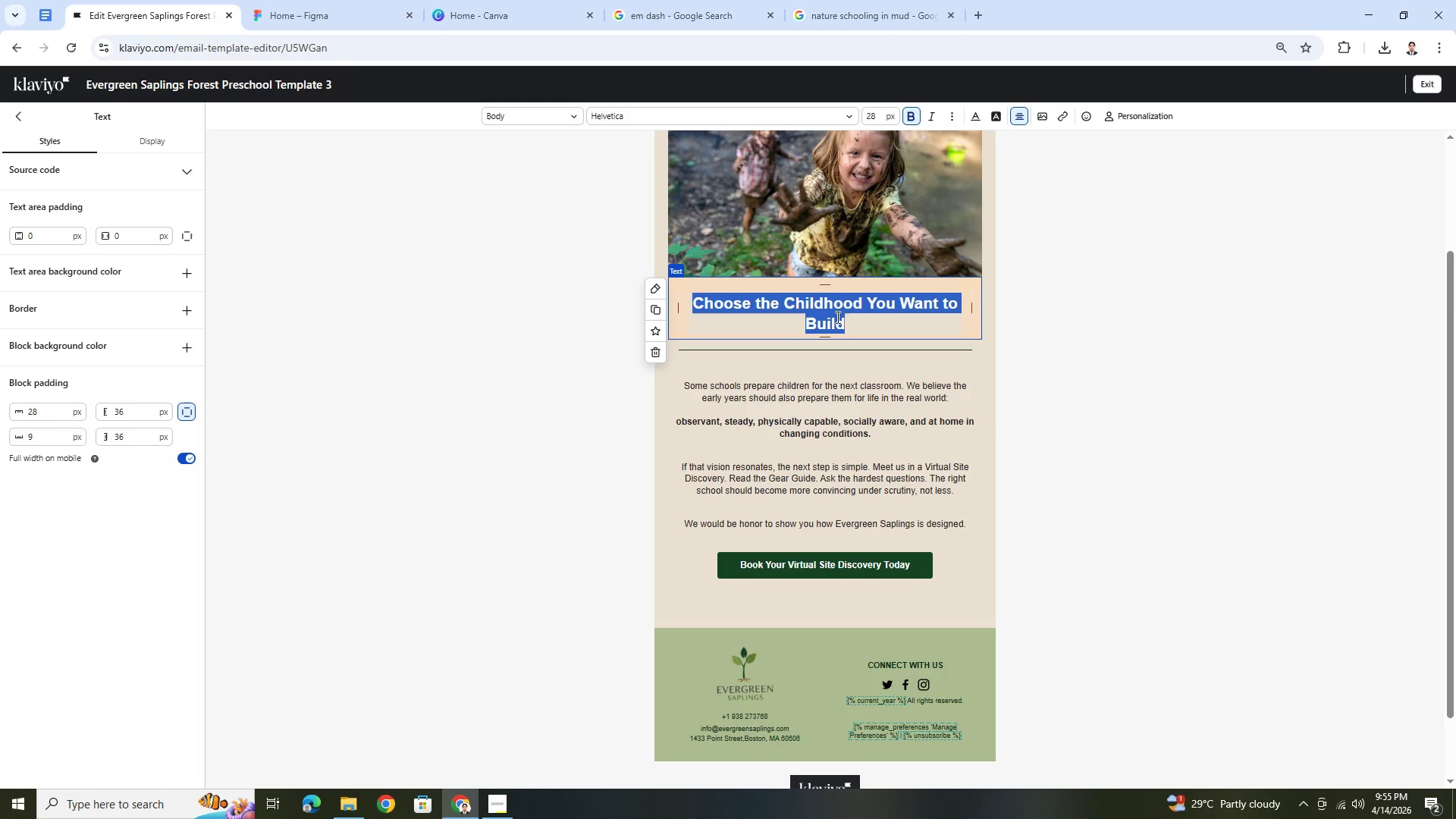 
type(See the )
key(Backspace)
key(Backspace)
type(e preschoo)
key(Backspace)
key(Backspace)
key(Backspace)
key(Backspace)
key(Backspace)
key(Backspace)
key(Backspace)
key(Backspace)
type(Environment the Way a Careful Paremnt)
key(Backspace)
key(Backspace)
type(t Would)
 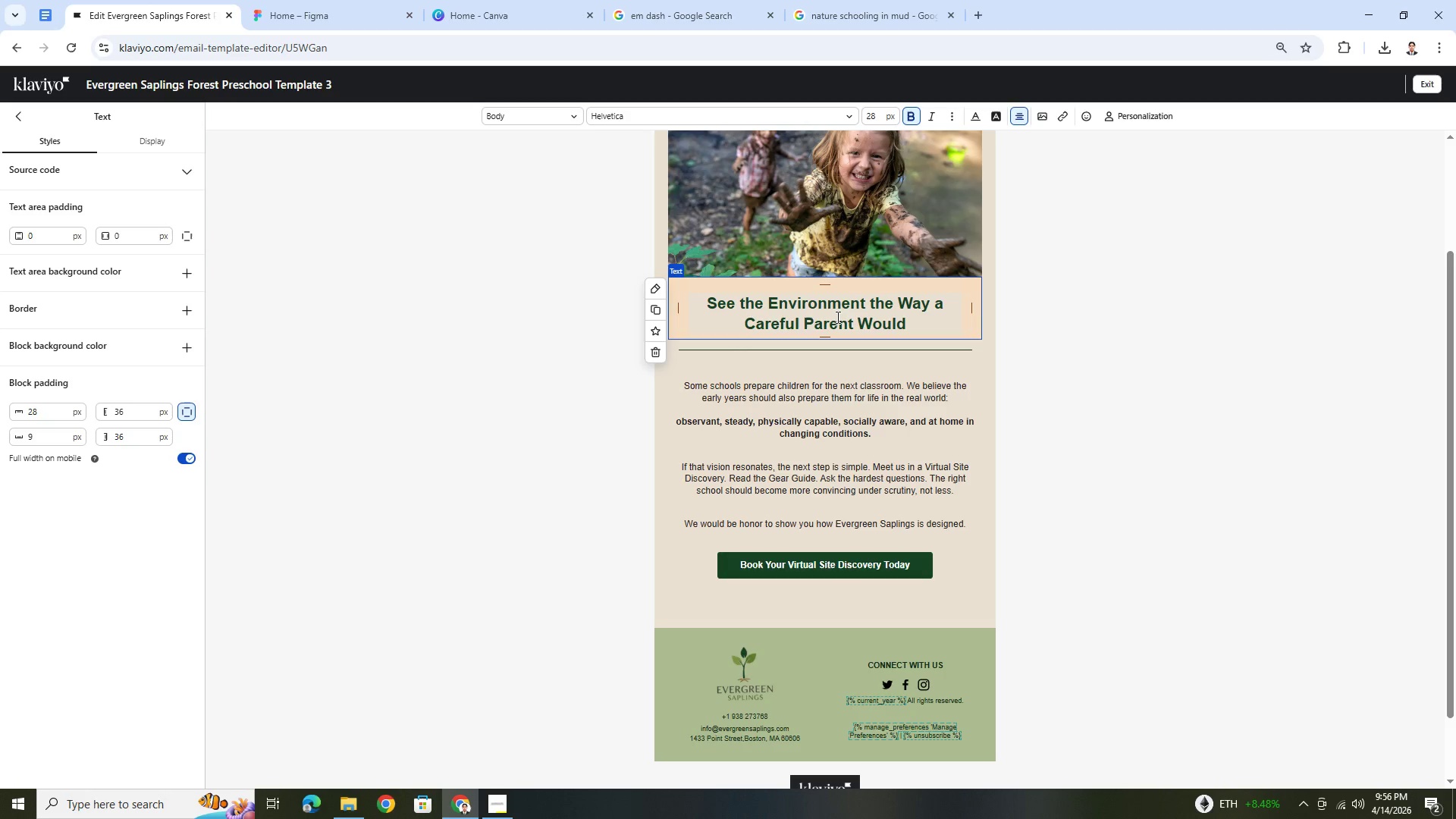 
left_click([1124, 423])
 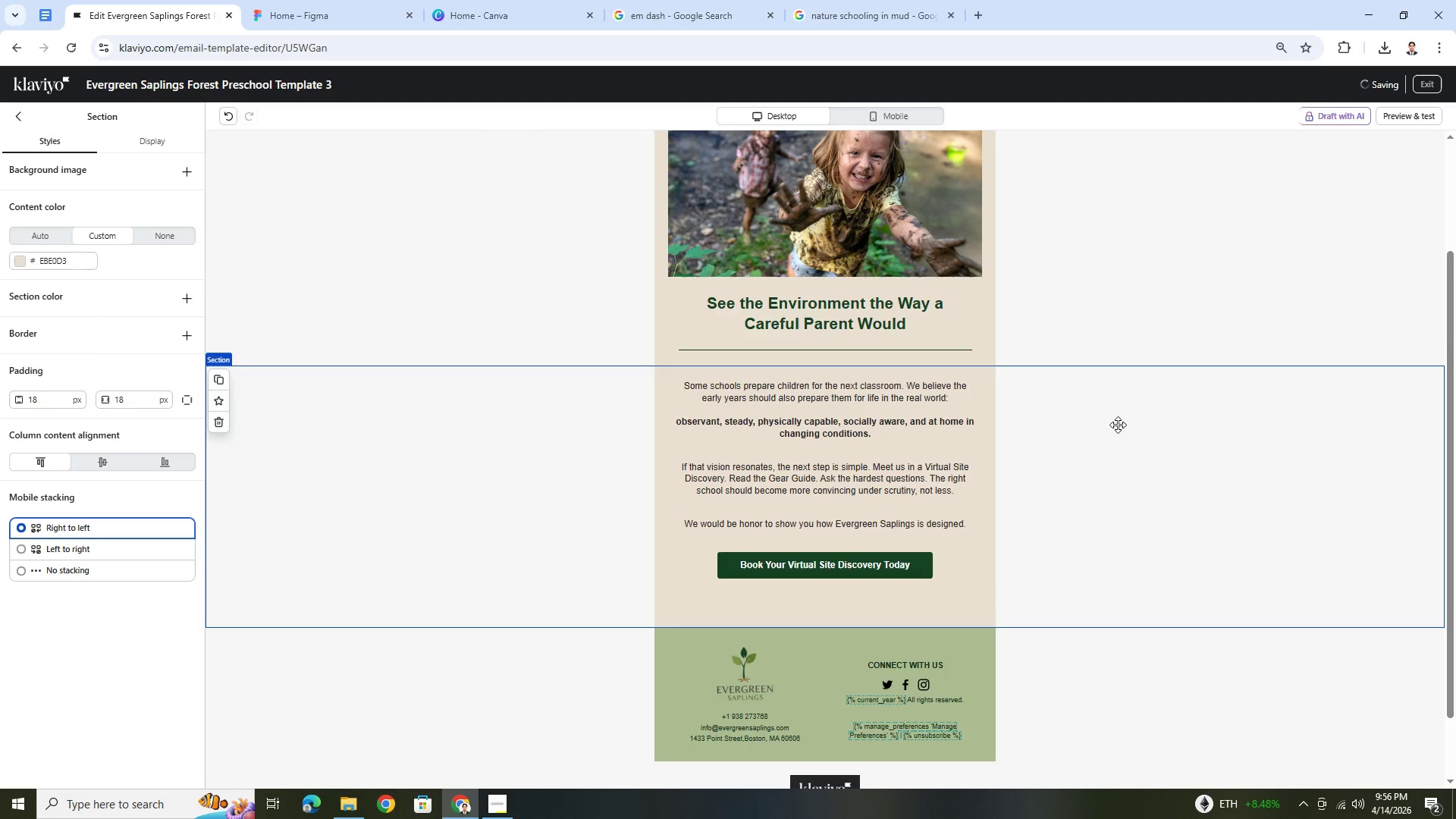 
scroll: coordinate [1108, 428], scroll_direction: up, amount: 3.0
 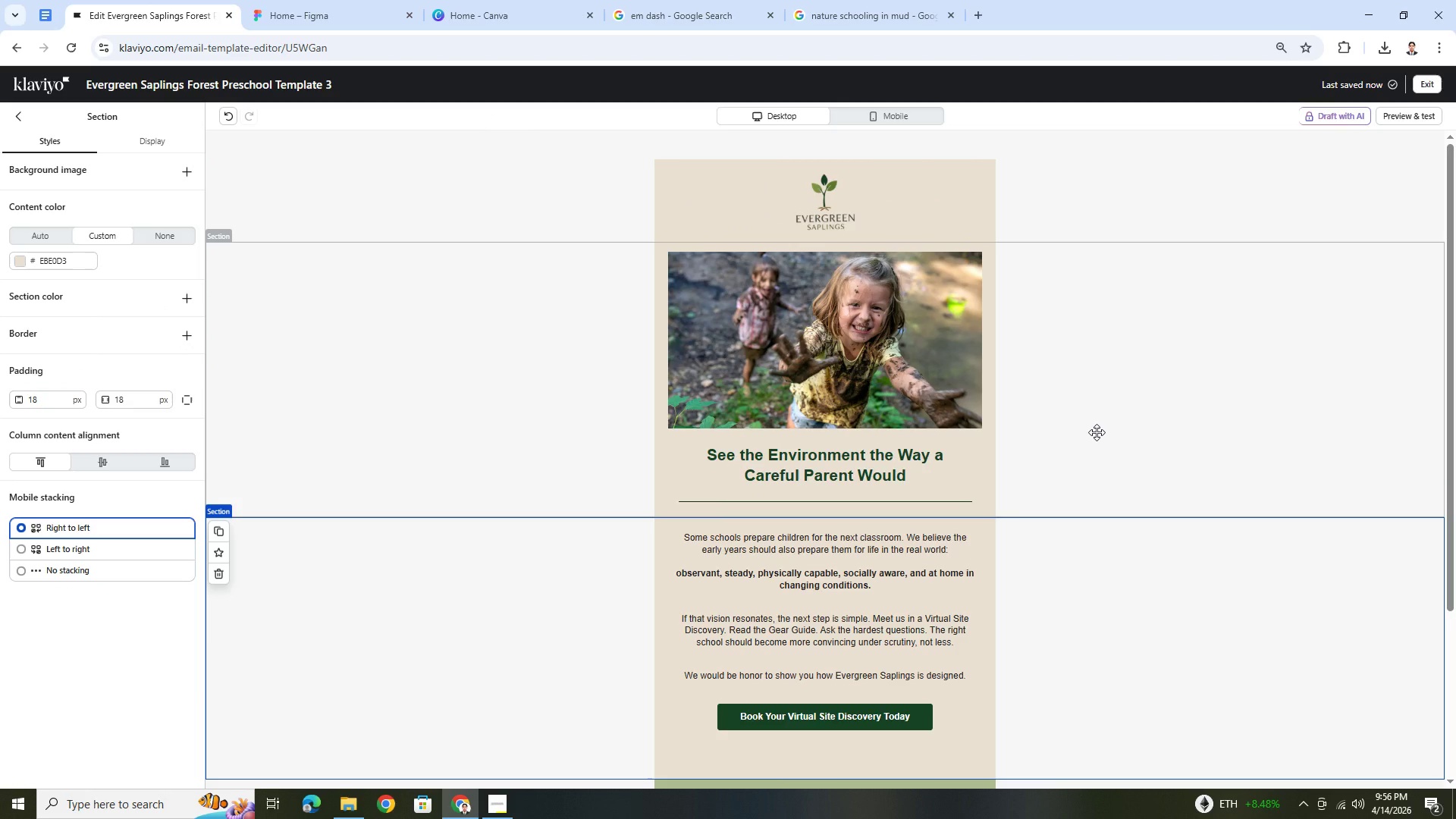 
scroll: coordinate [1097, 432], scroll_direction: down, amount: 2.0
 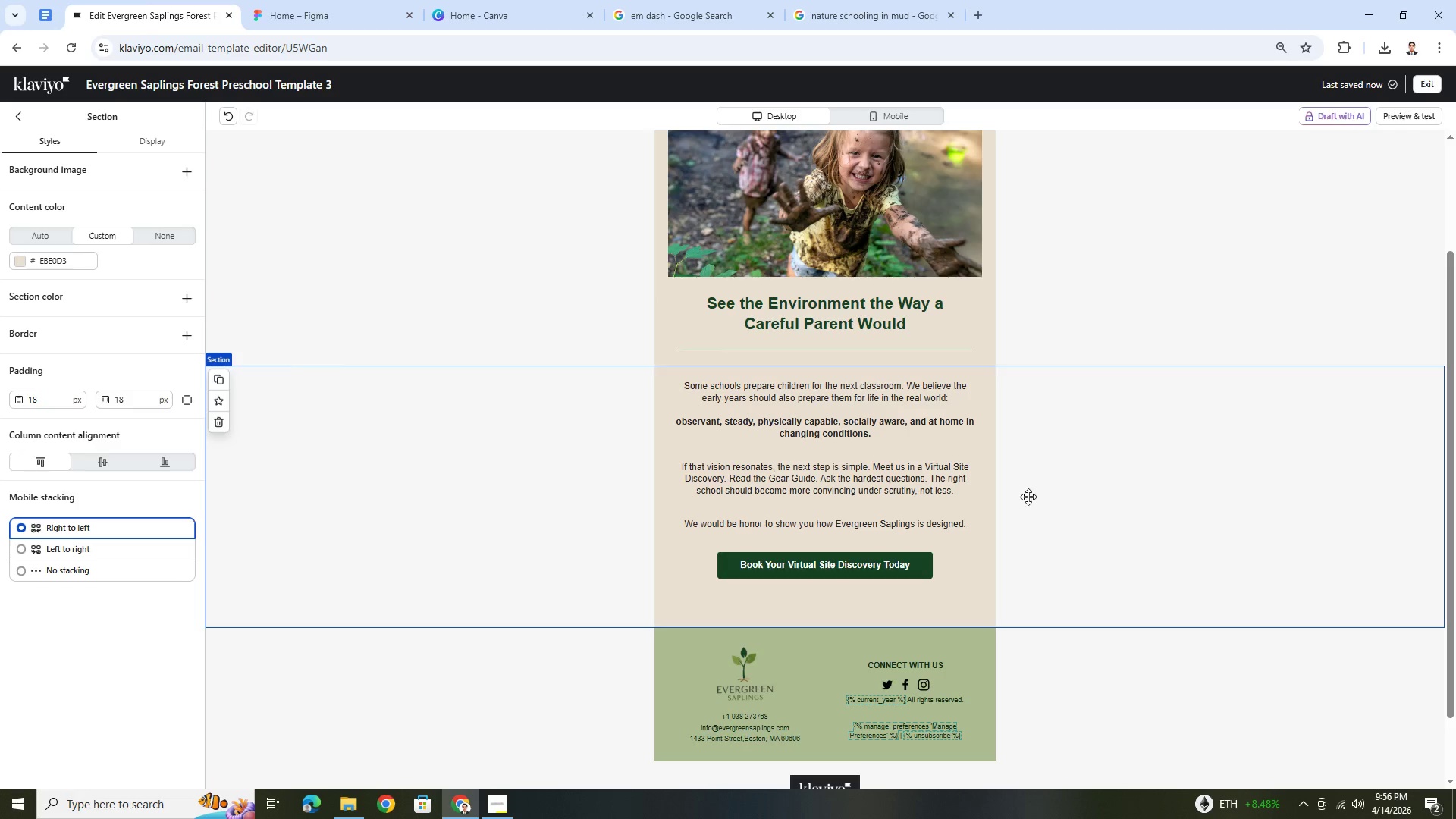 
scroll: coordinate [1065, 507], scroll_direction: up, amount: 2.0
 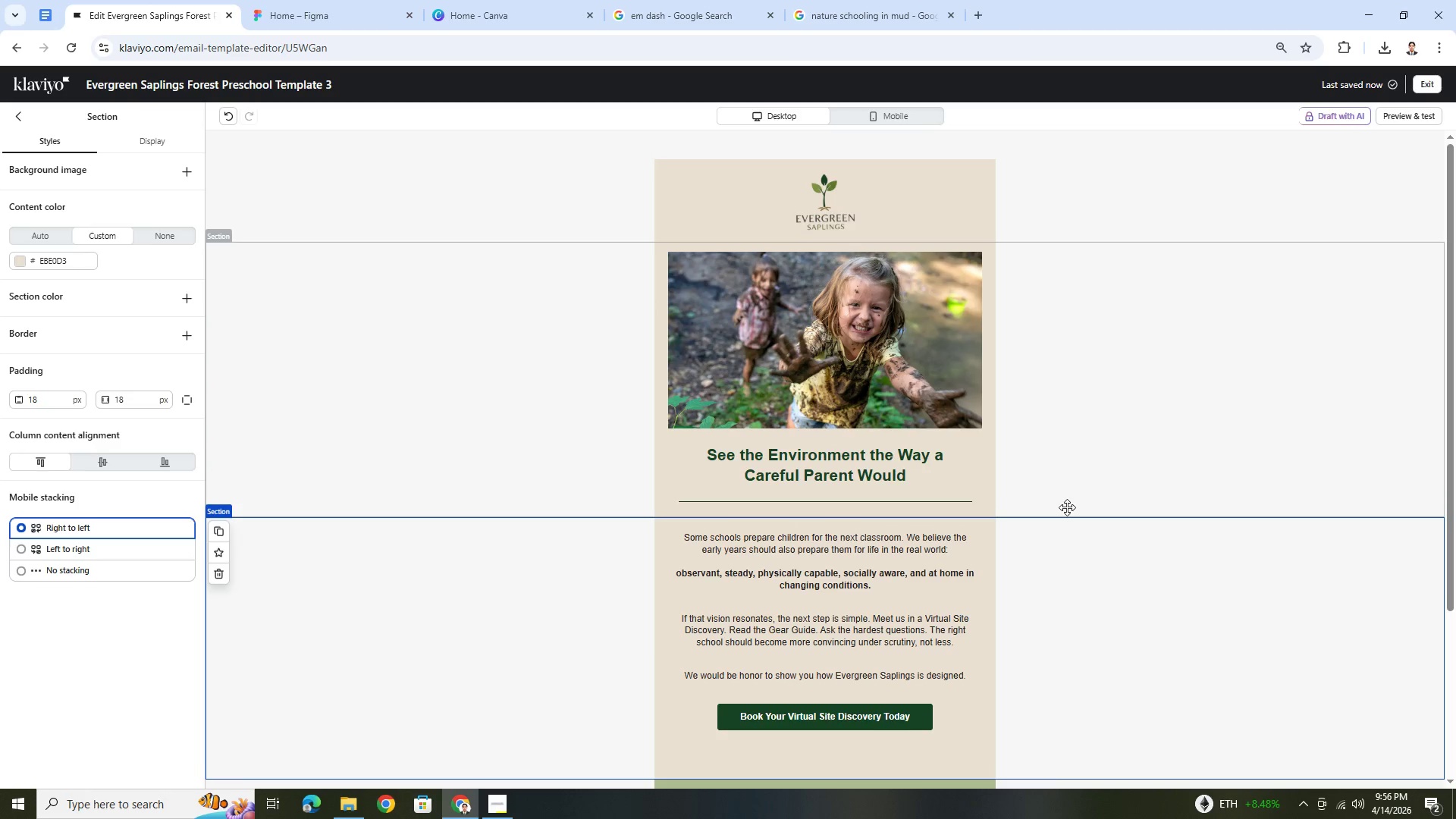 
scroll: coordinate [1067, 507], scroll_direction: down, amount: 1.0
 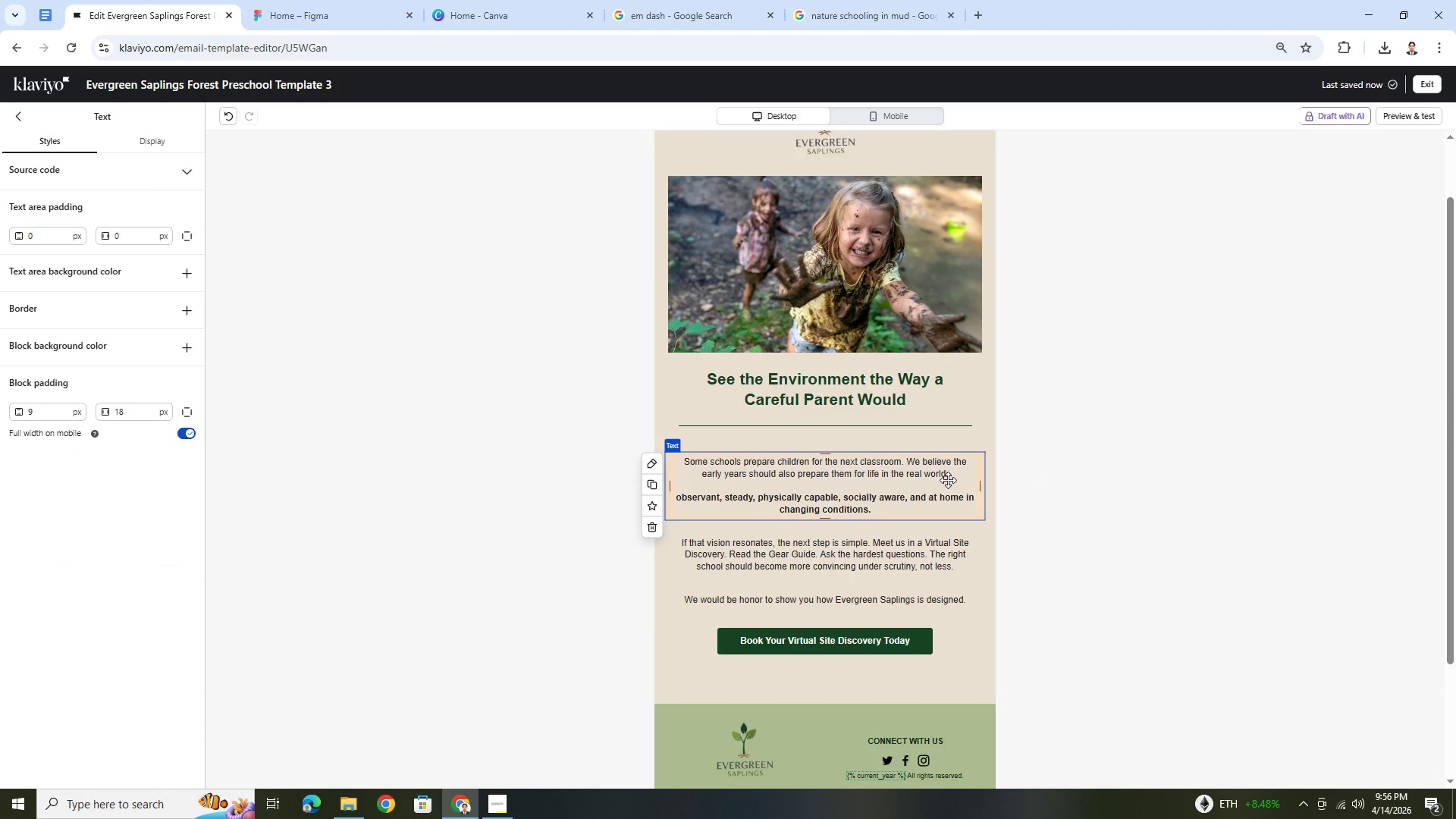 
double_click([948, 480])
 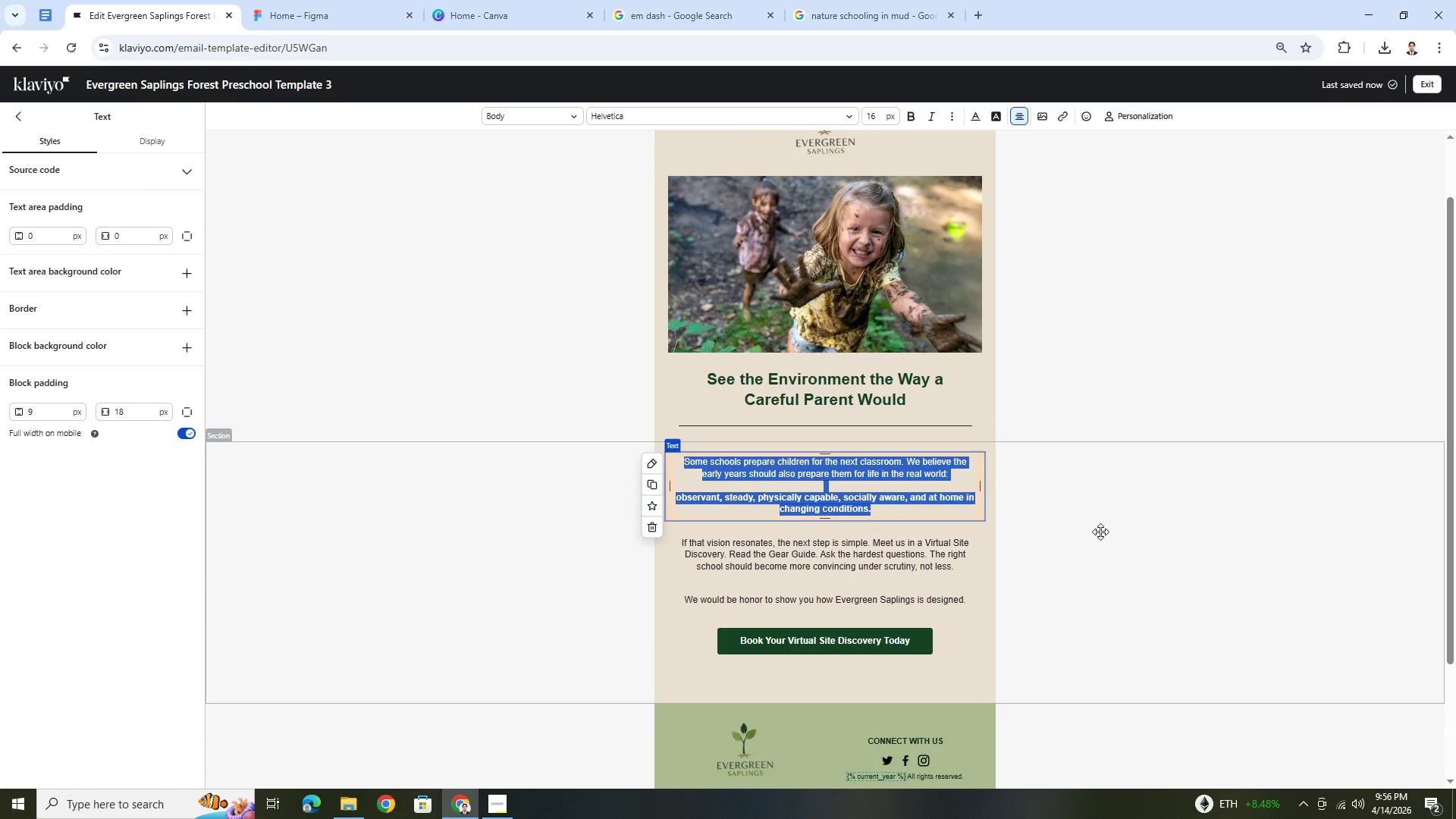 
wait(11.08)
 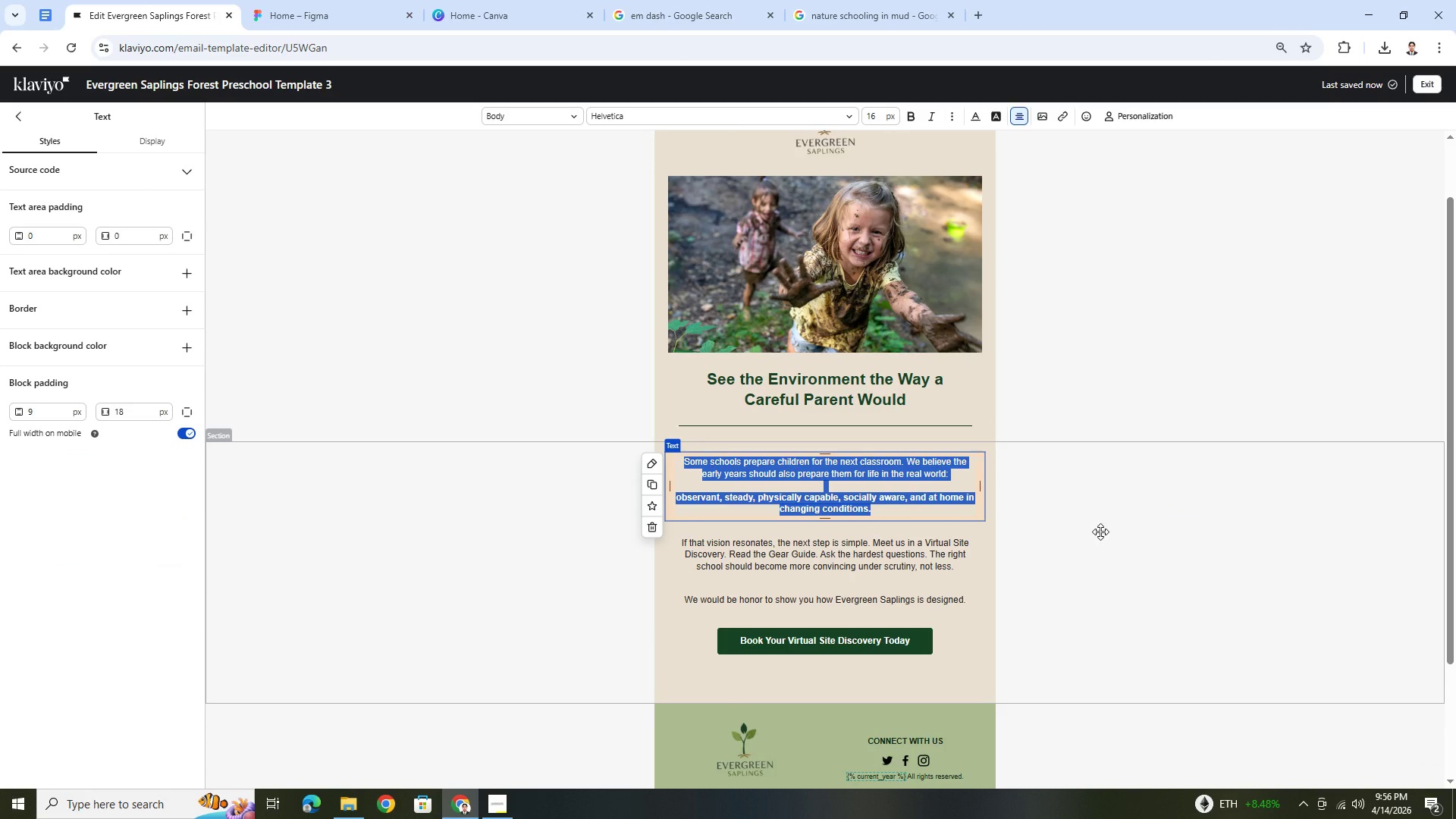 
type(Choosing a prescg)
key(Backspace)
type(hool should feel clearer after a closer look.)
 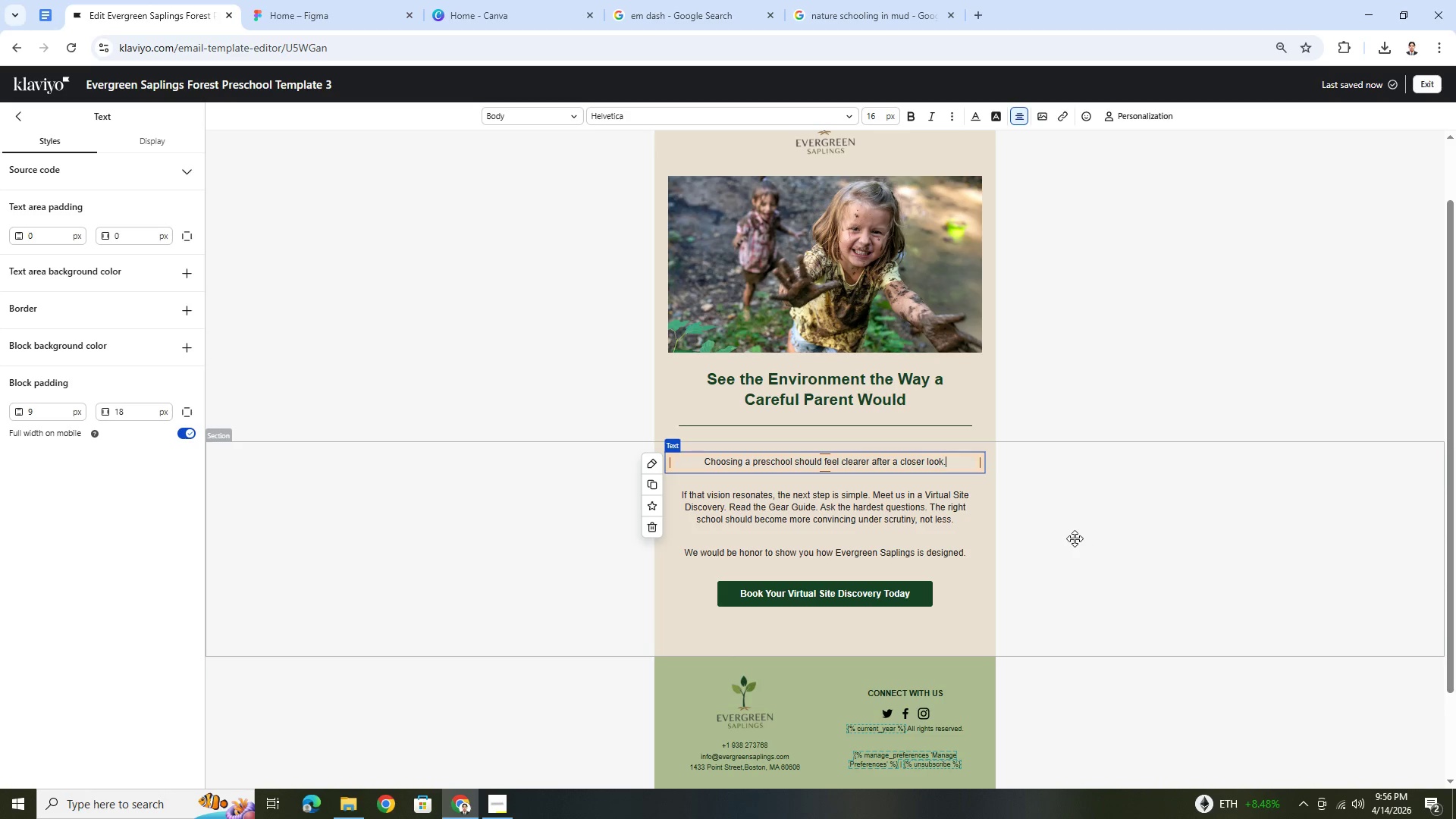 
double_click([801, 500])
 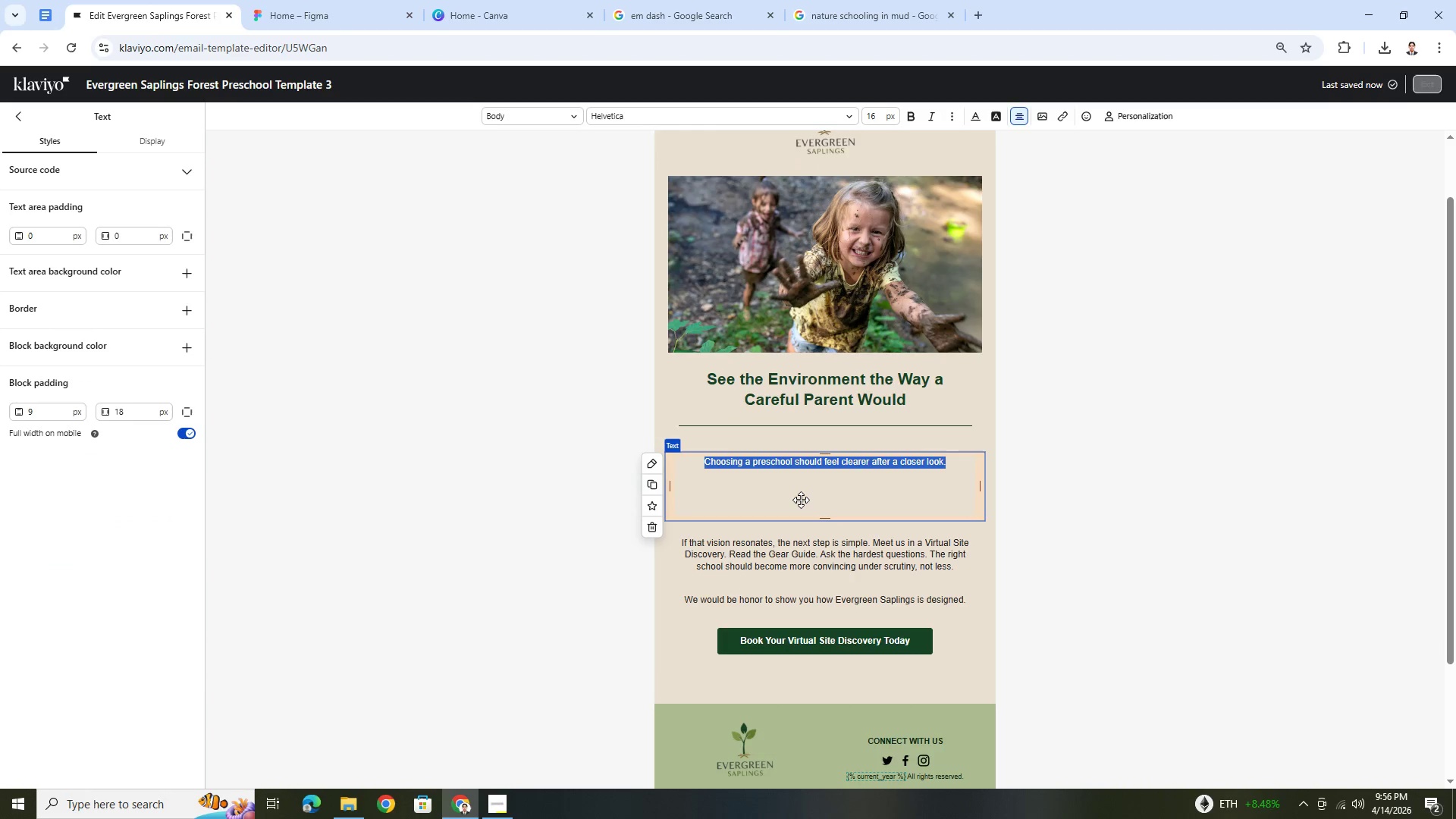 
left_click([1037, 544])
 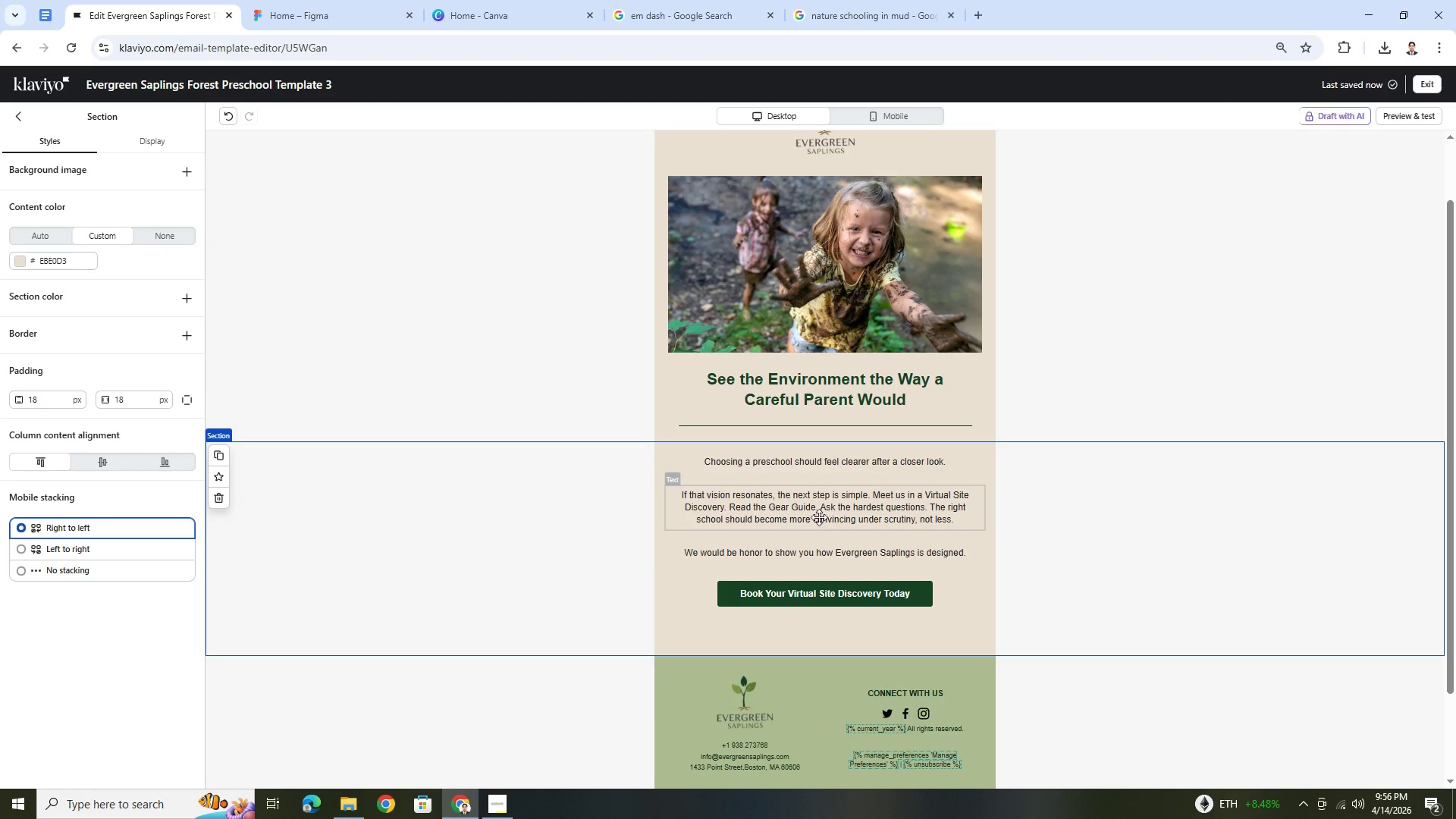 
double_click([814, 513])
 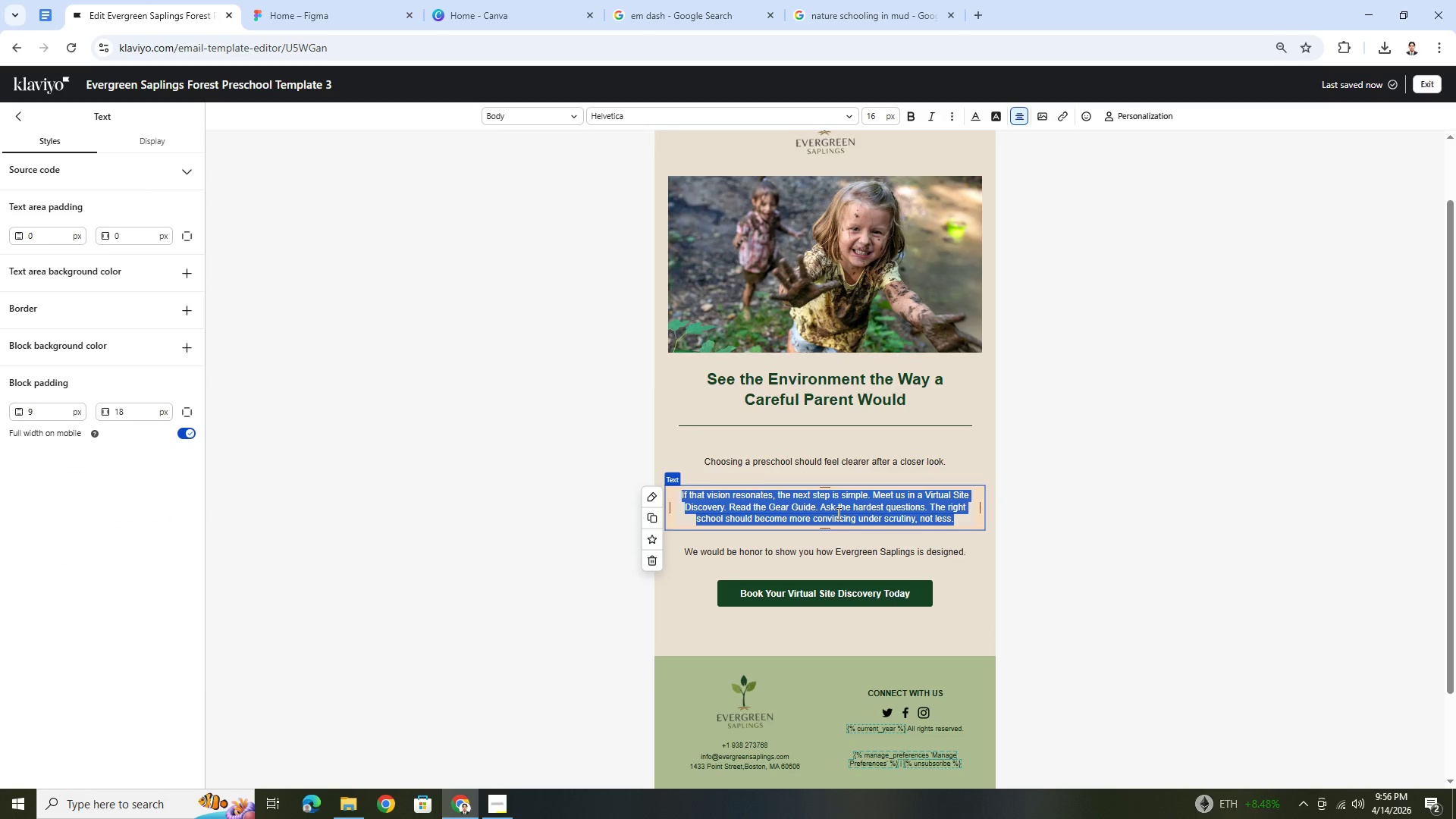 
type(Our Virtual)
 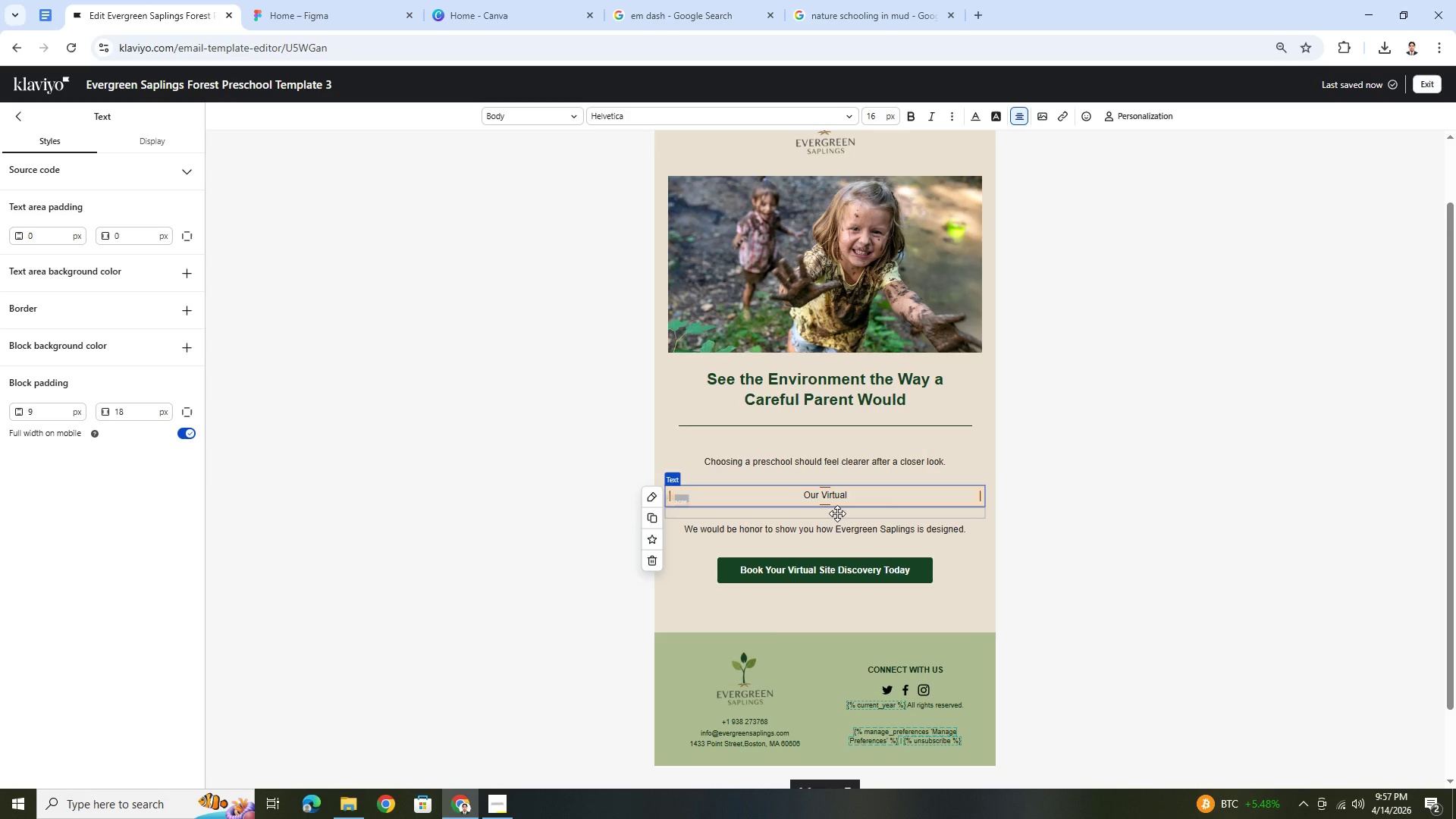 
wait(6.7)
 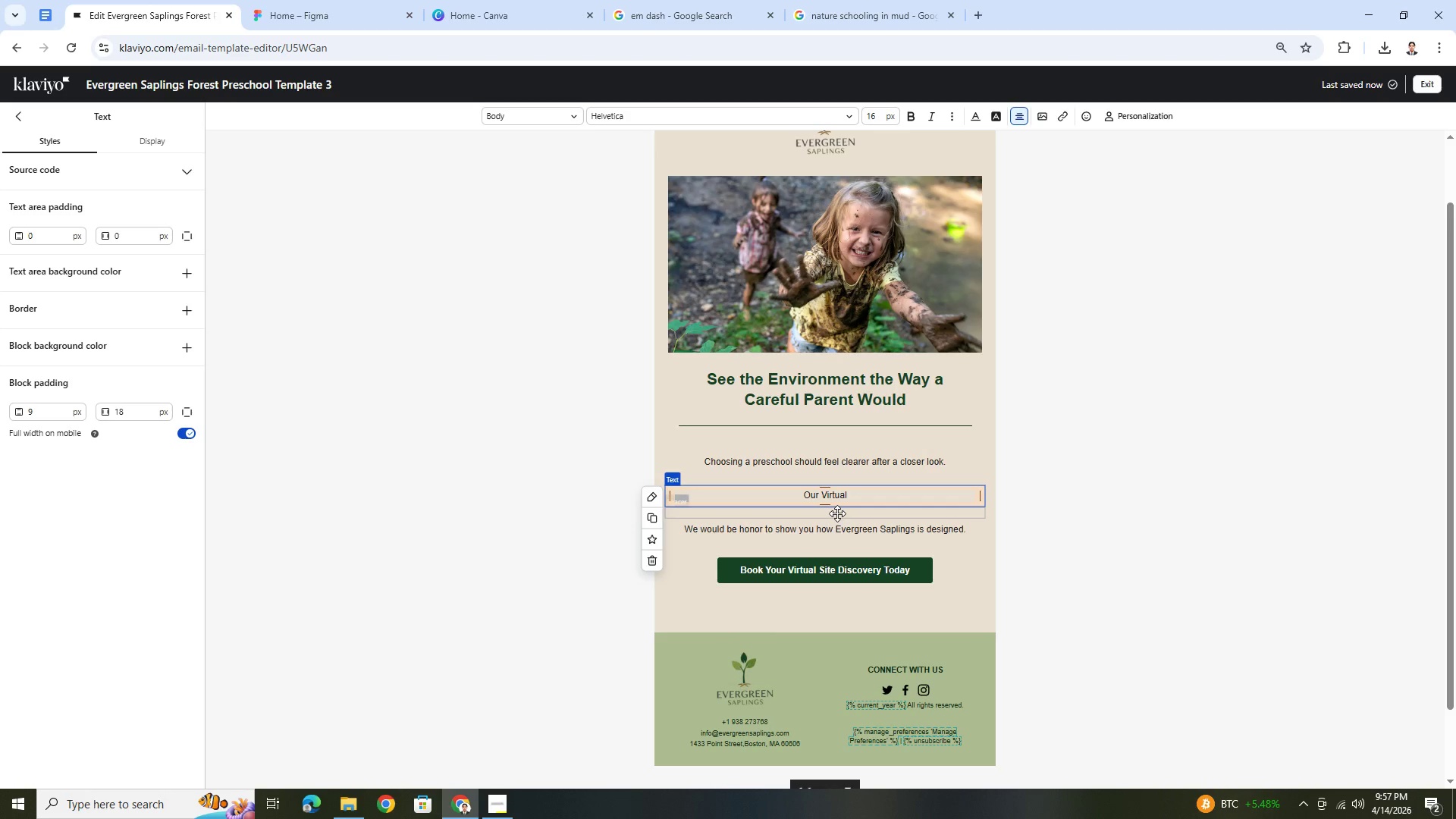 
type( Site Discoery)
key(Backspace)
key(Backspace)
key(Backspace)
type(very is del)
key(Backspace)
type(signed for thoughtful parents)
 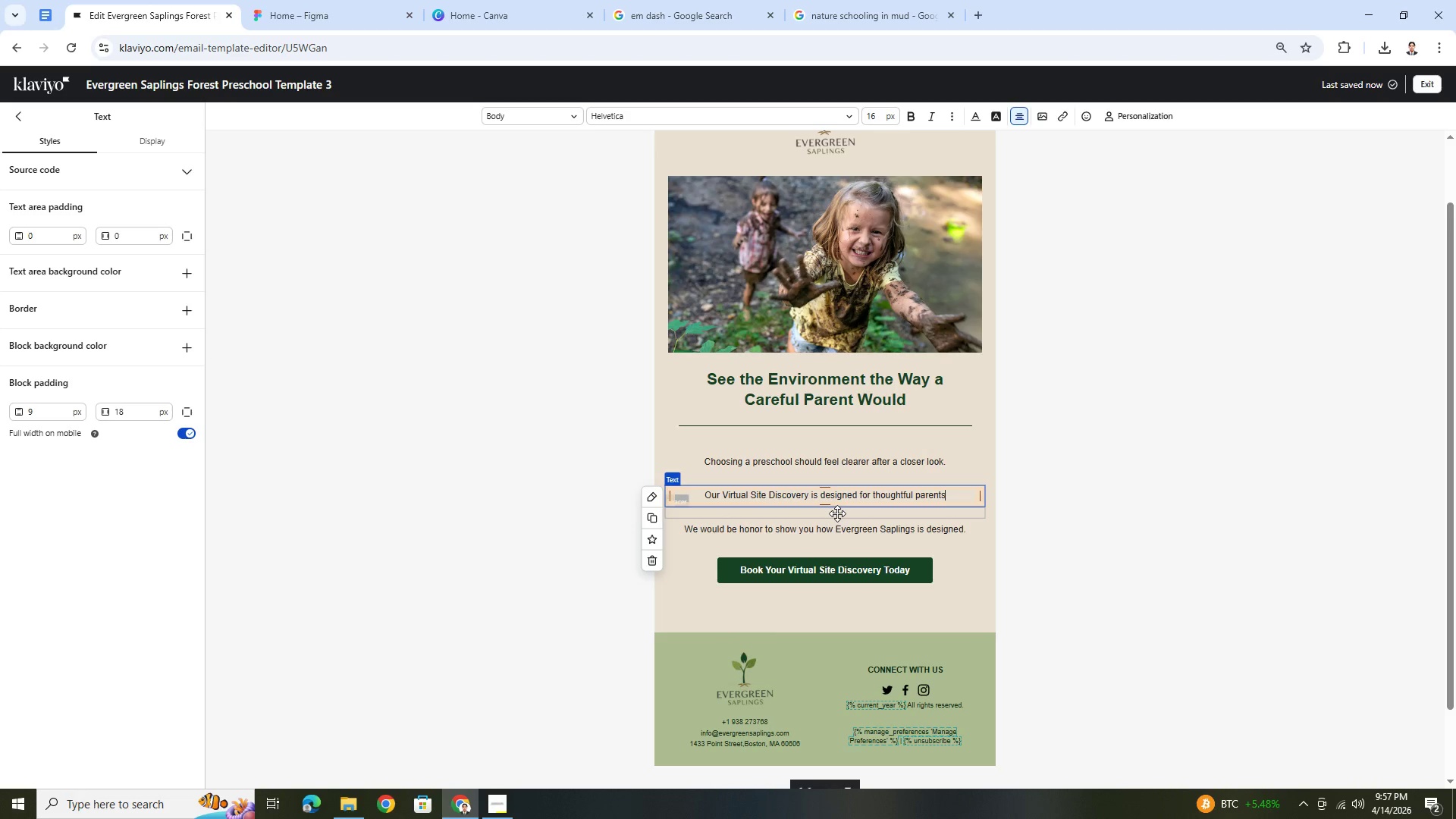 
wait(5.8)
 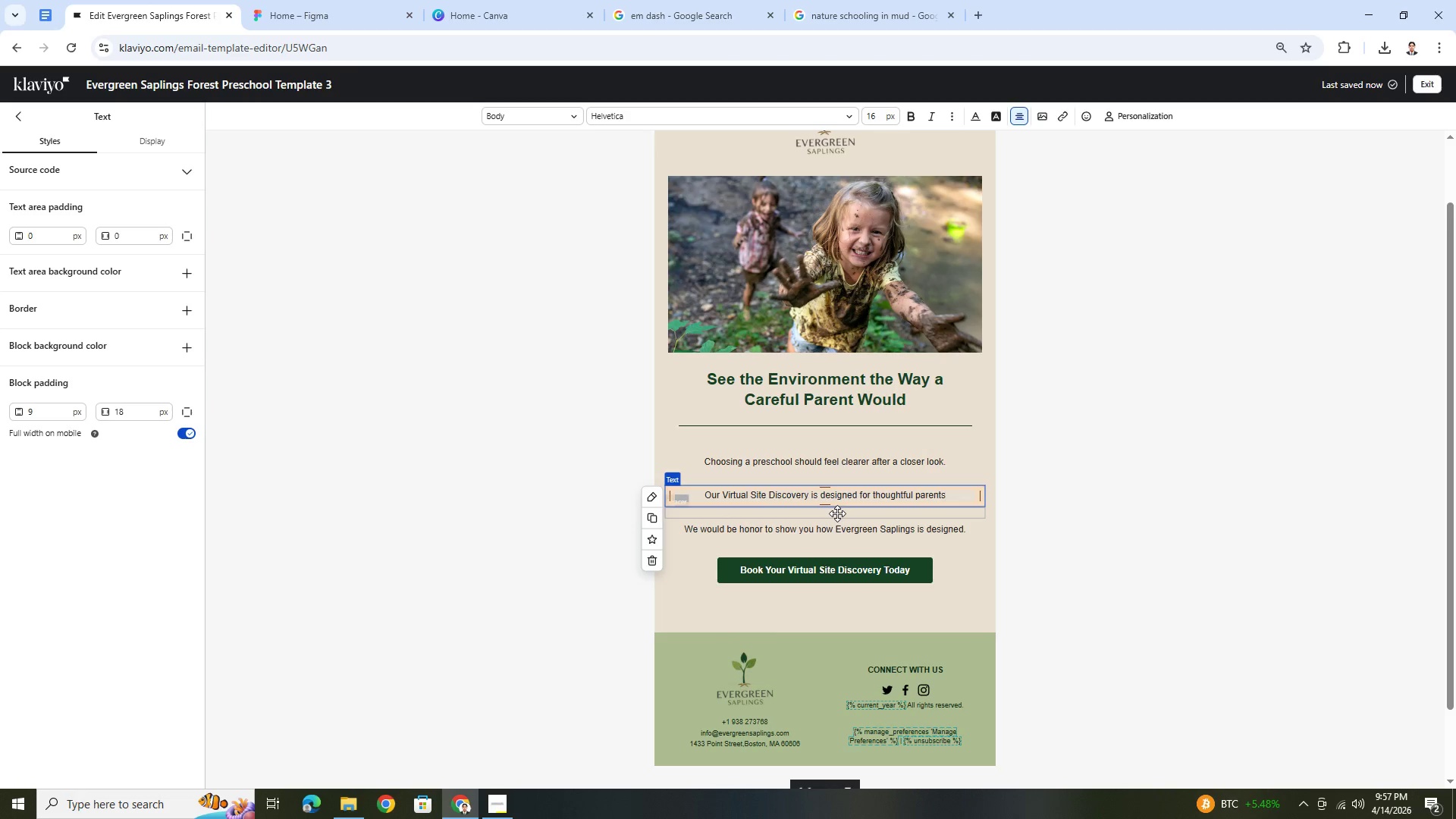 
type( who want to subscribe)
 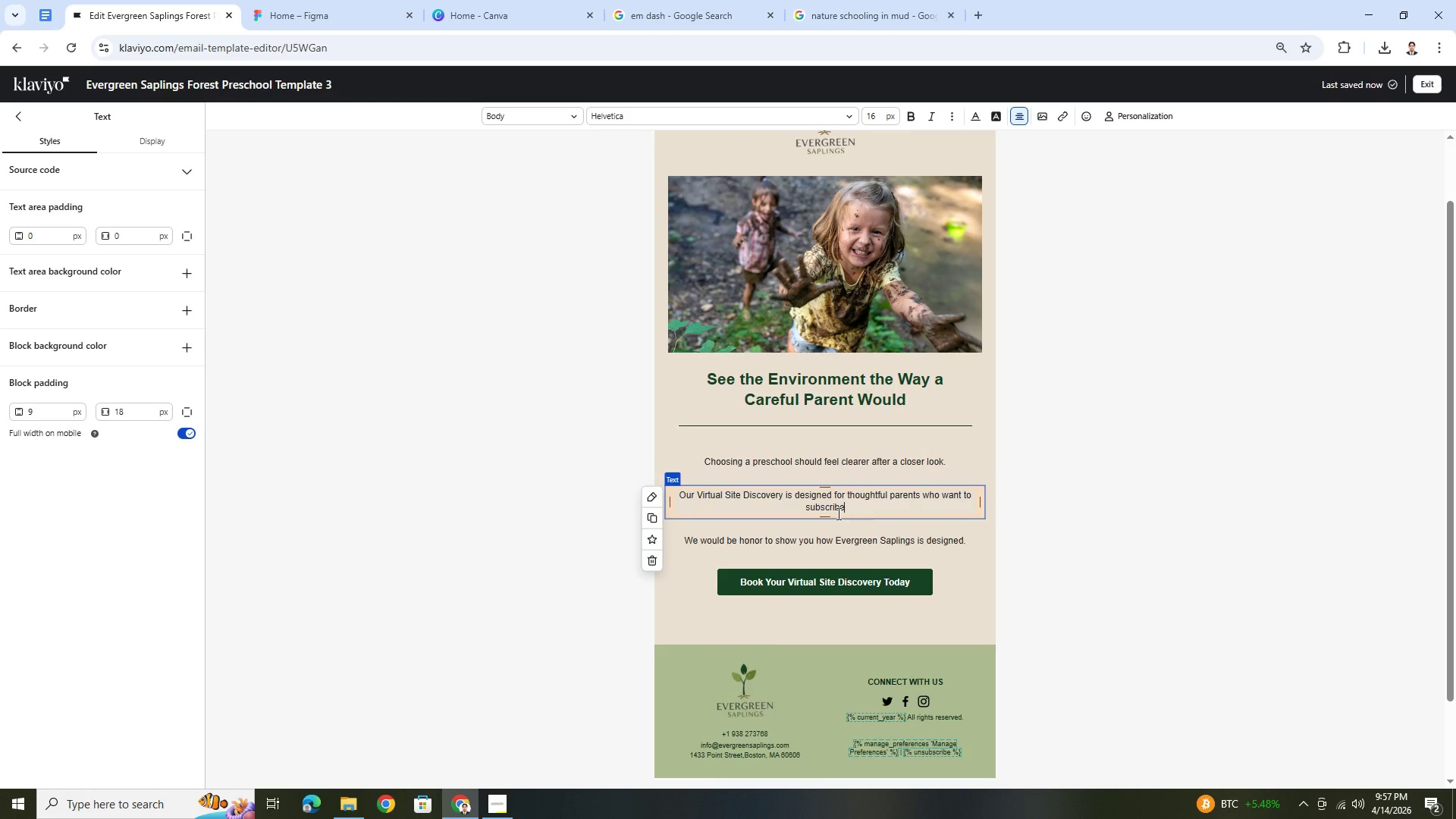 
hold_key(key=Backspace, duration=0.66)
 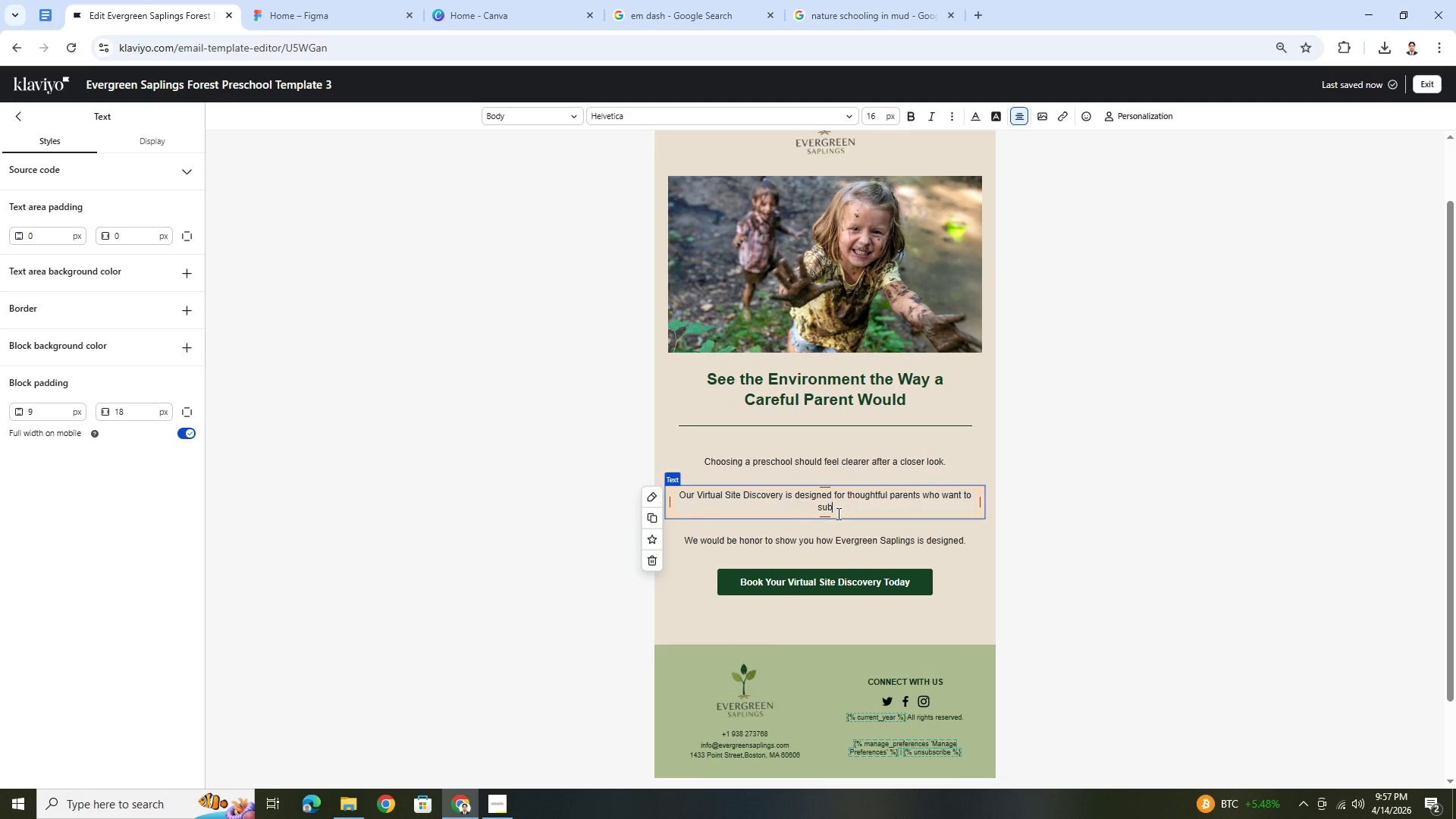 
key(Backspace)
 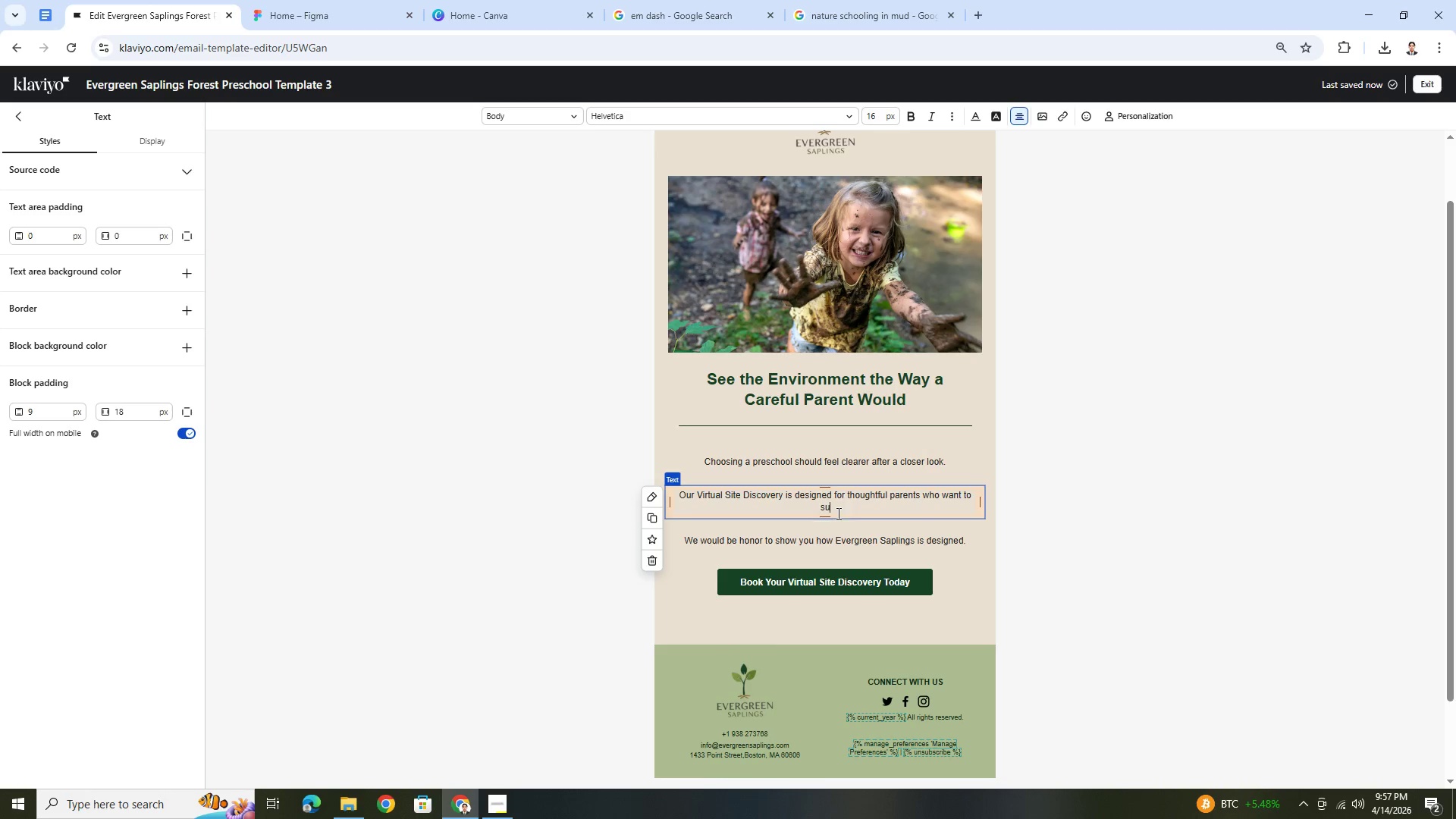 
key(Backspace)
 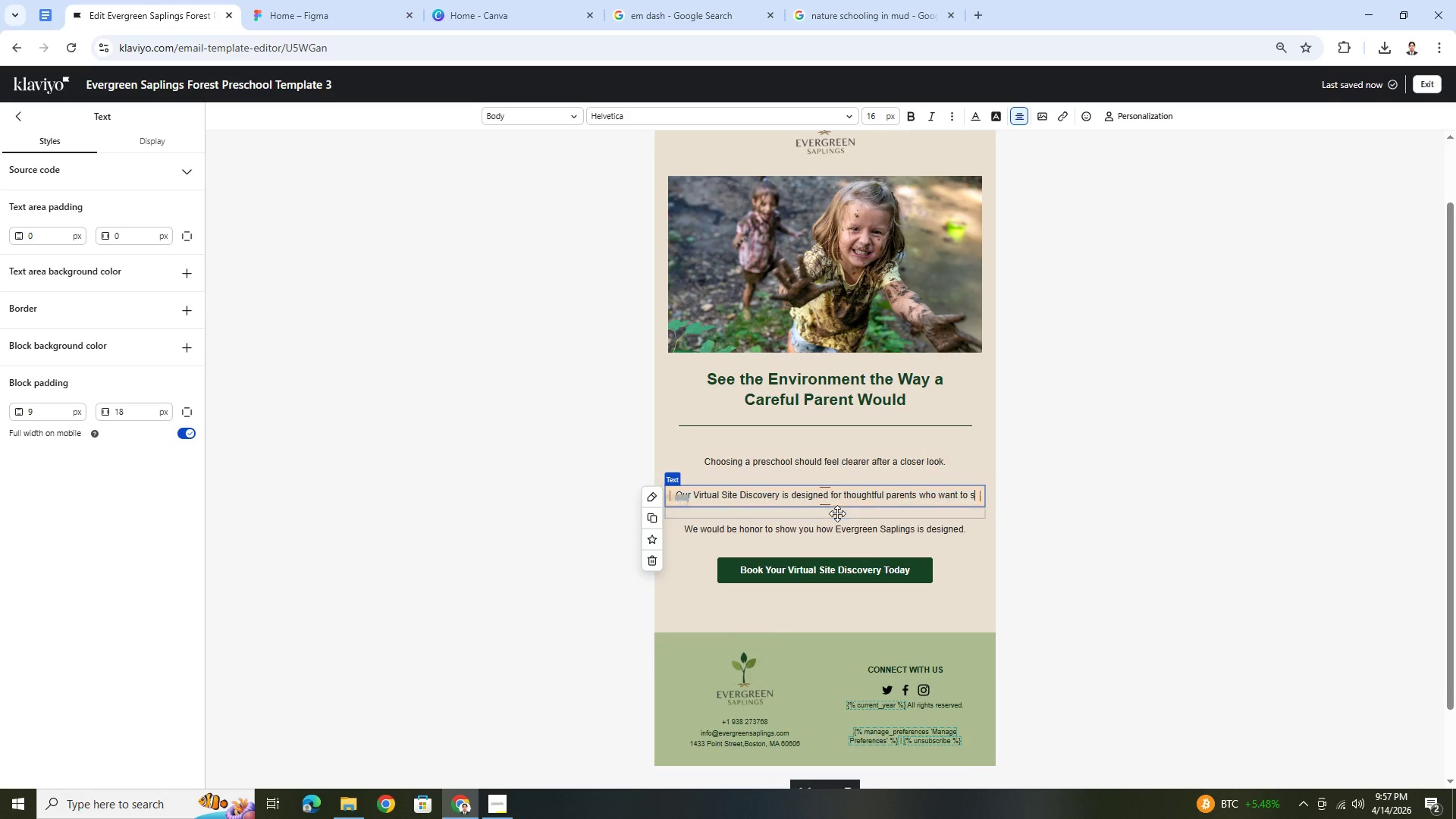 
key(Backspace)
 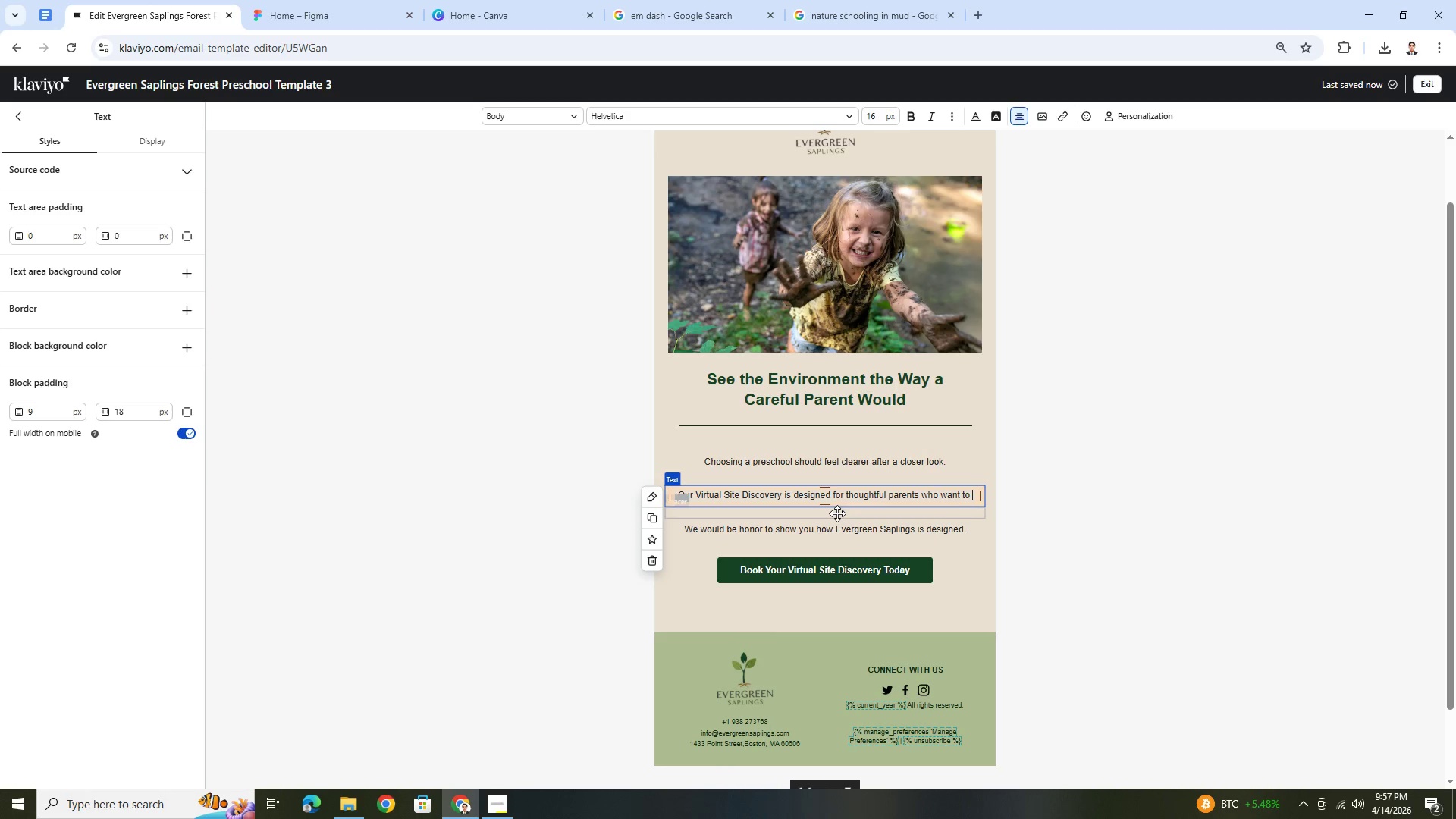 
key(Backspace)
 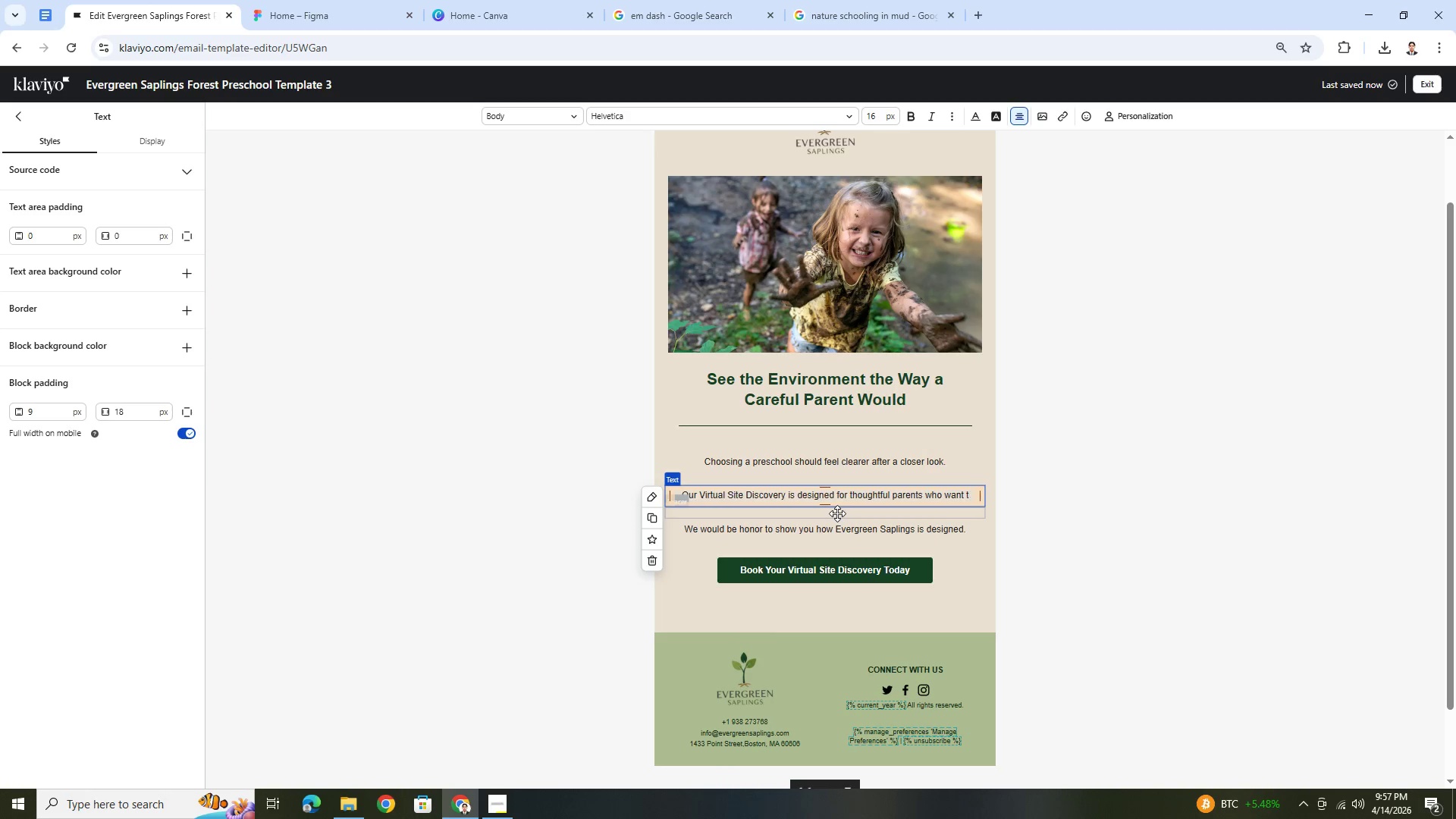 
key(Backspace)
 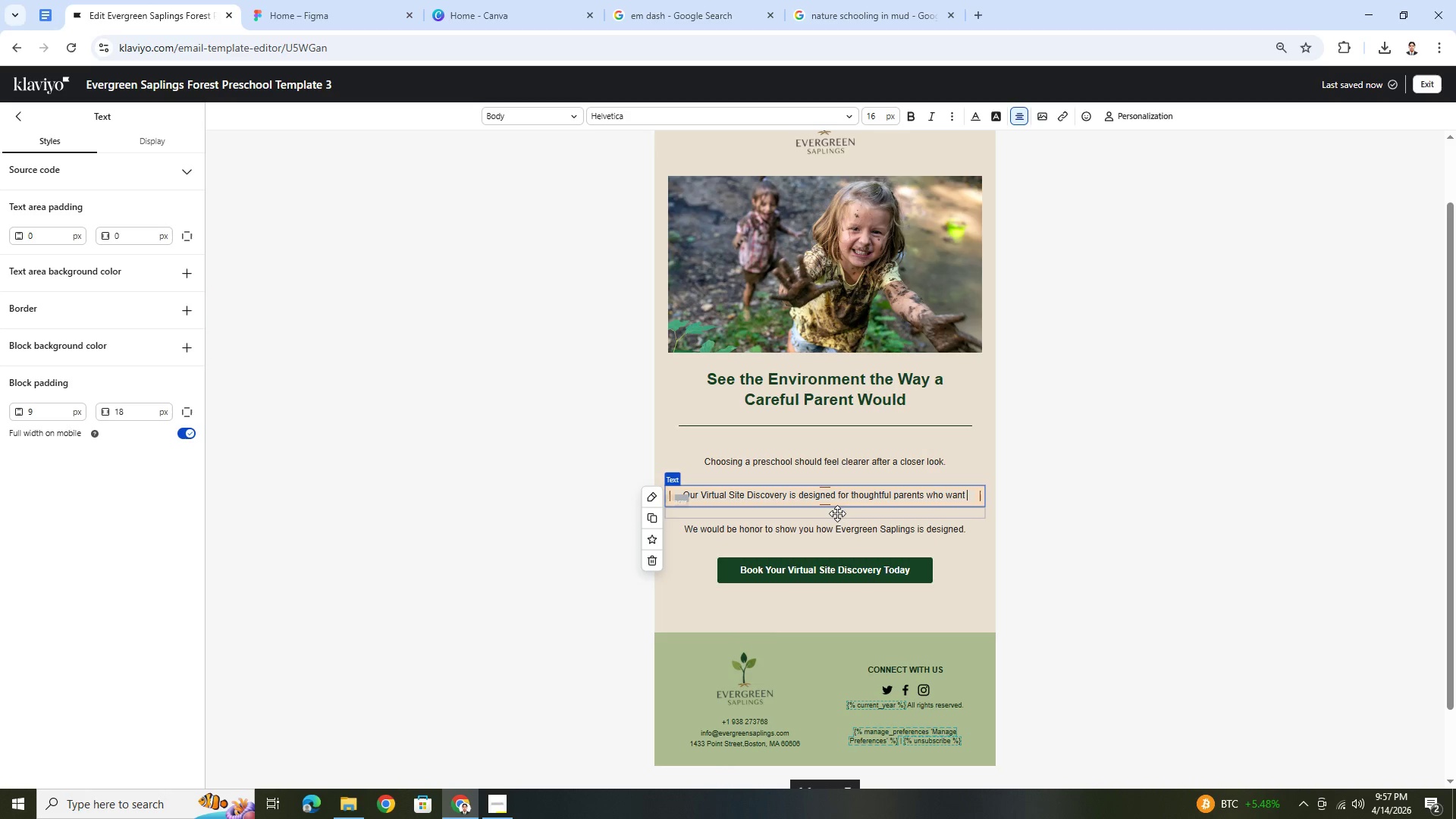 
key(Backspace)
 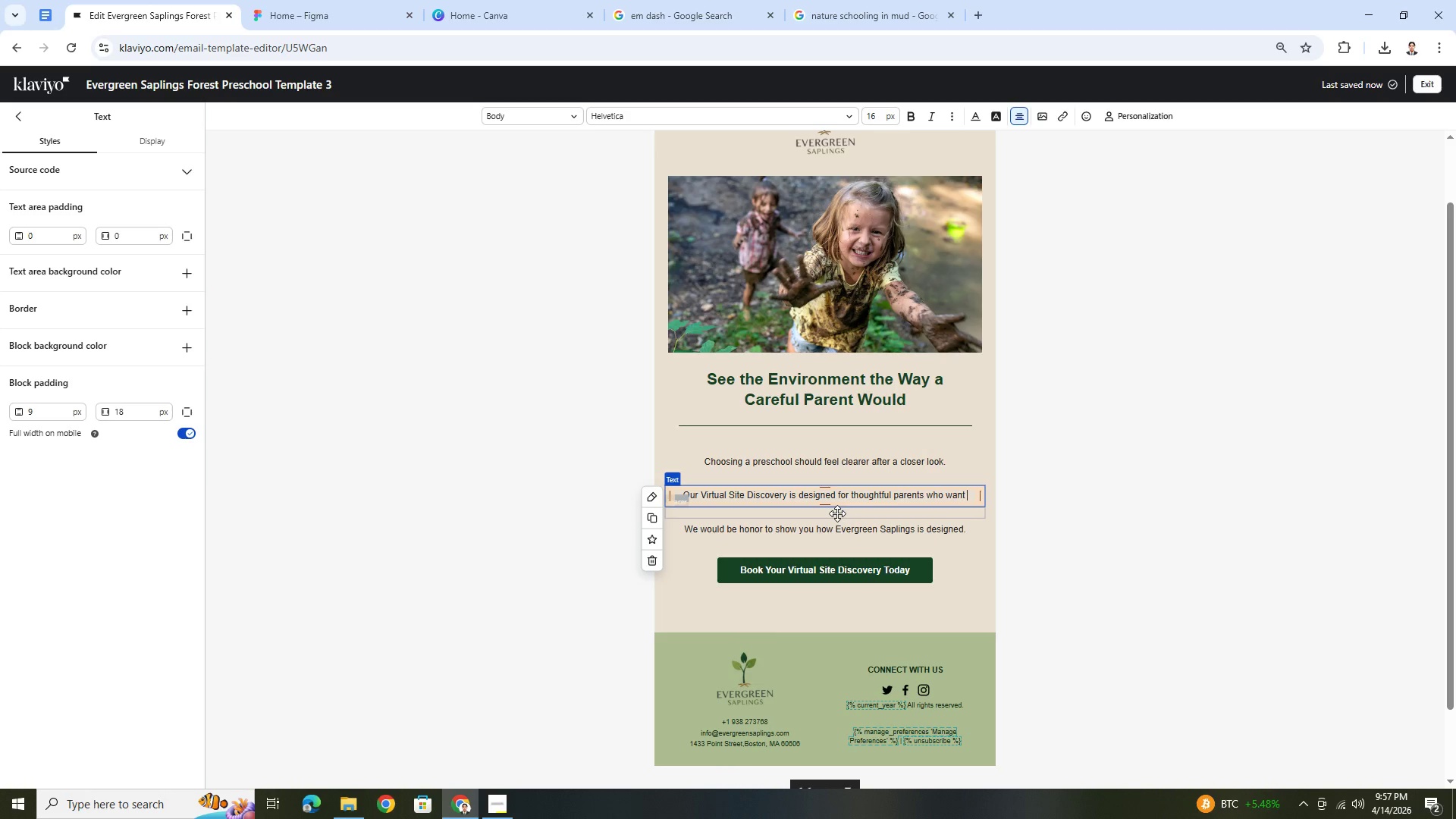 
type(substance, not slogans)
 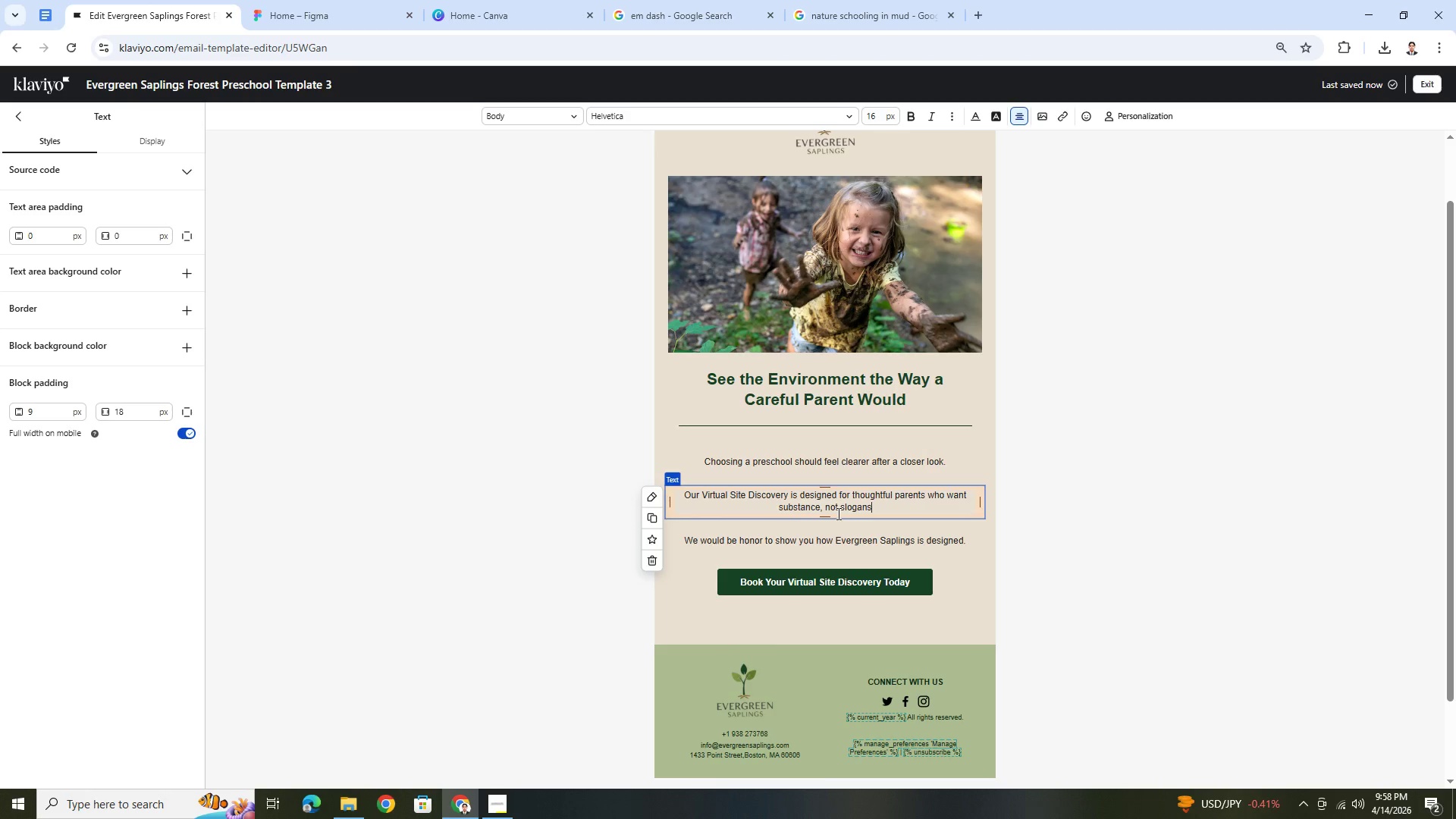 
type(. It offers a practical view of)
 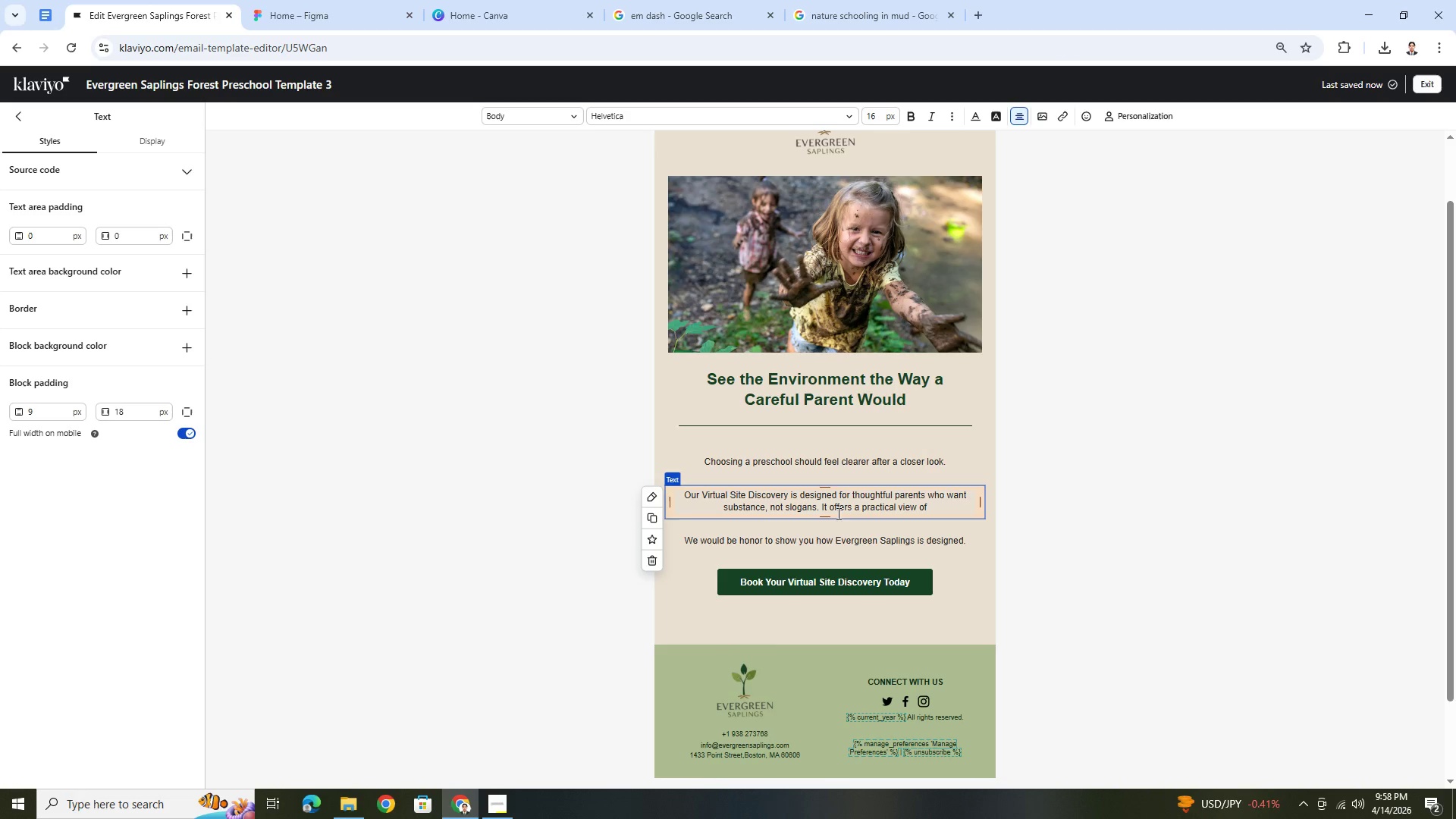 
wait(5.45)
 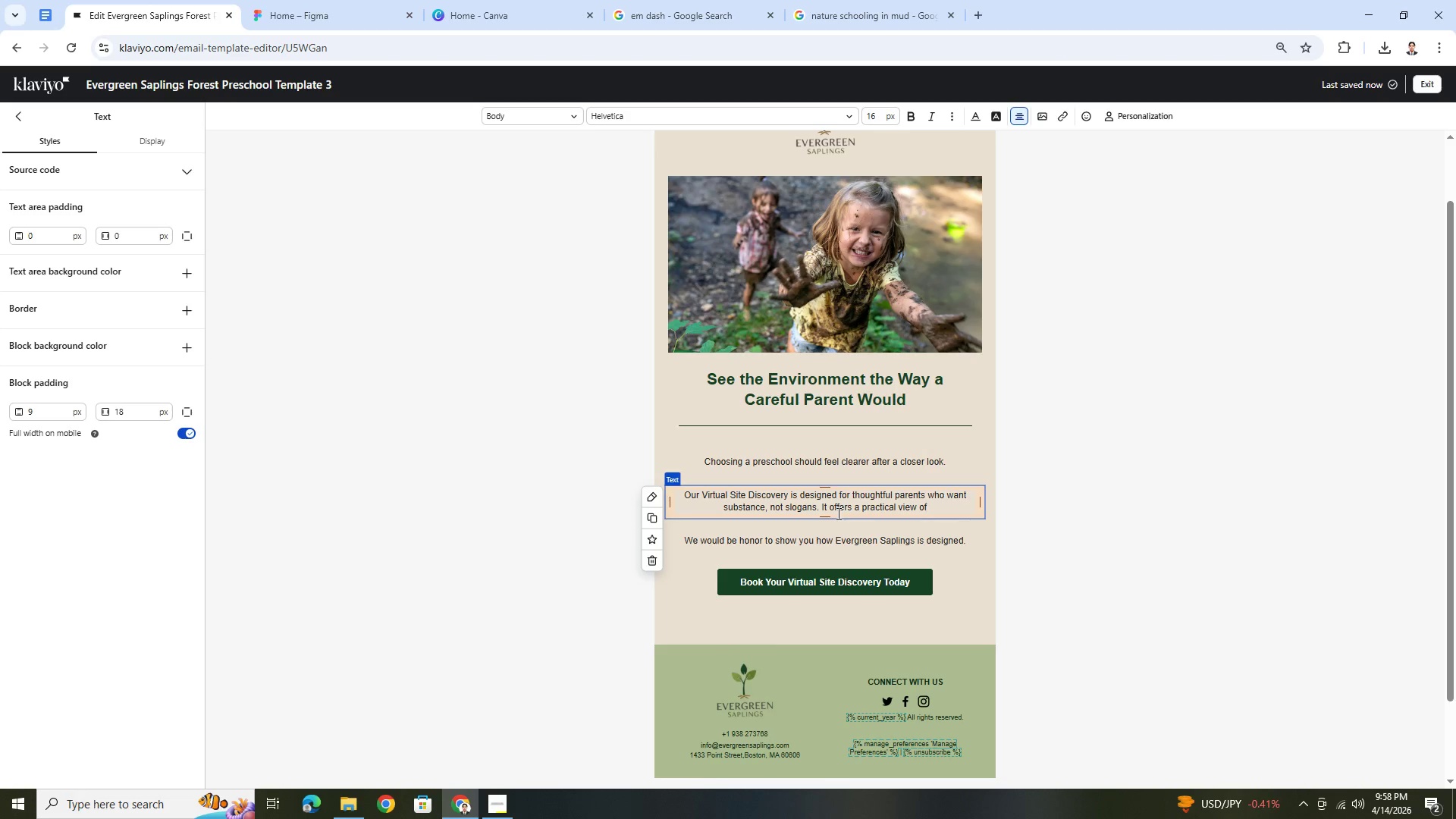 
type( how Evergreen Saplings)
 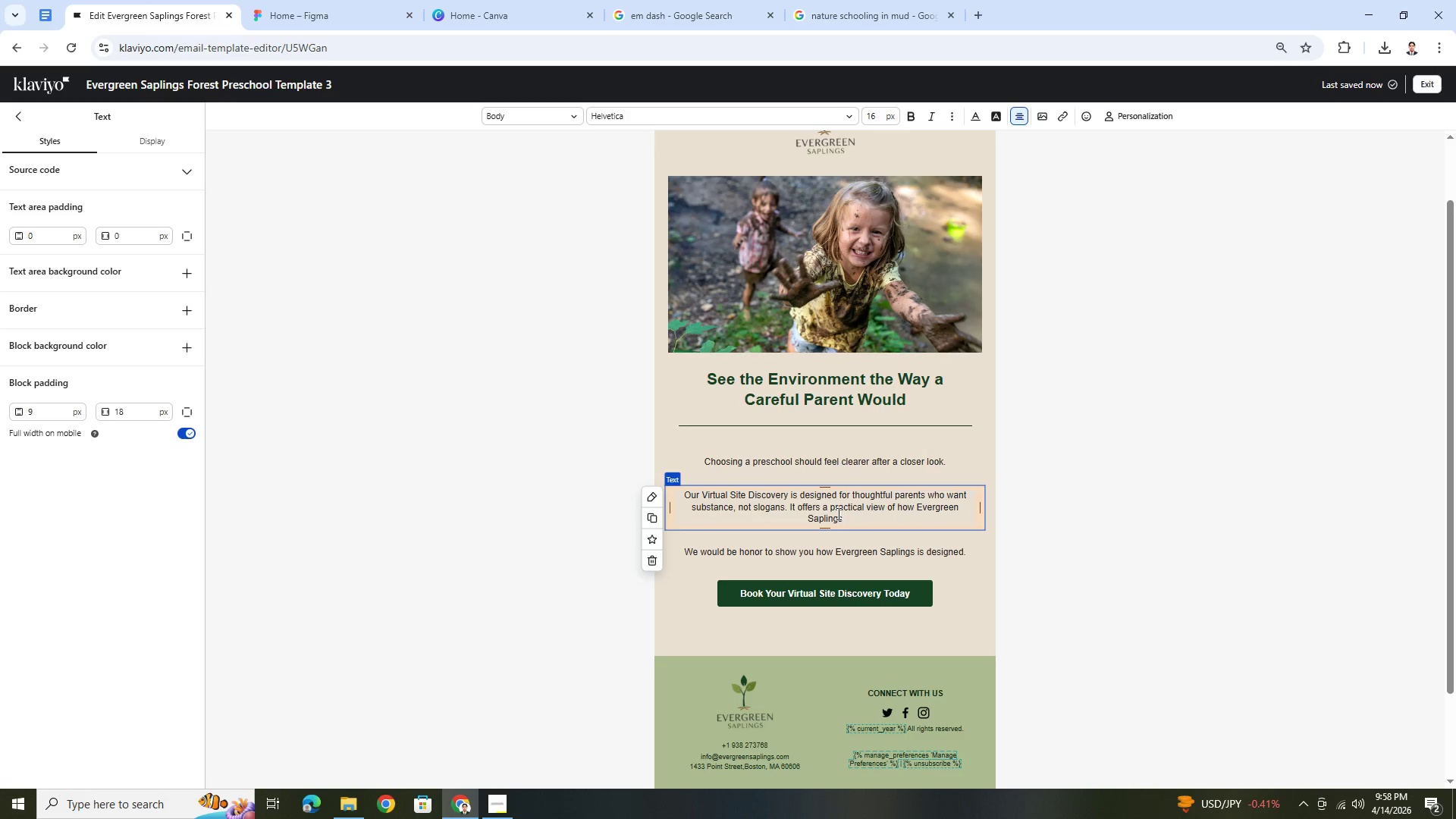 
type( works day to day.)
 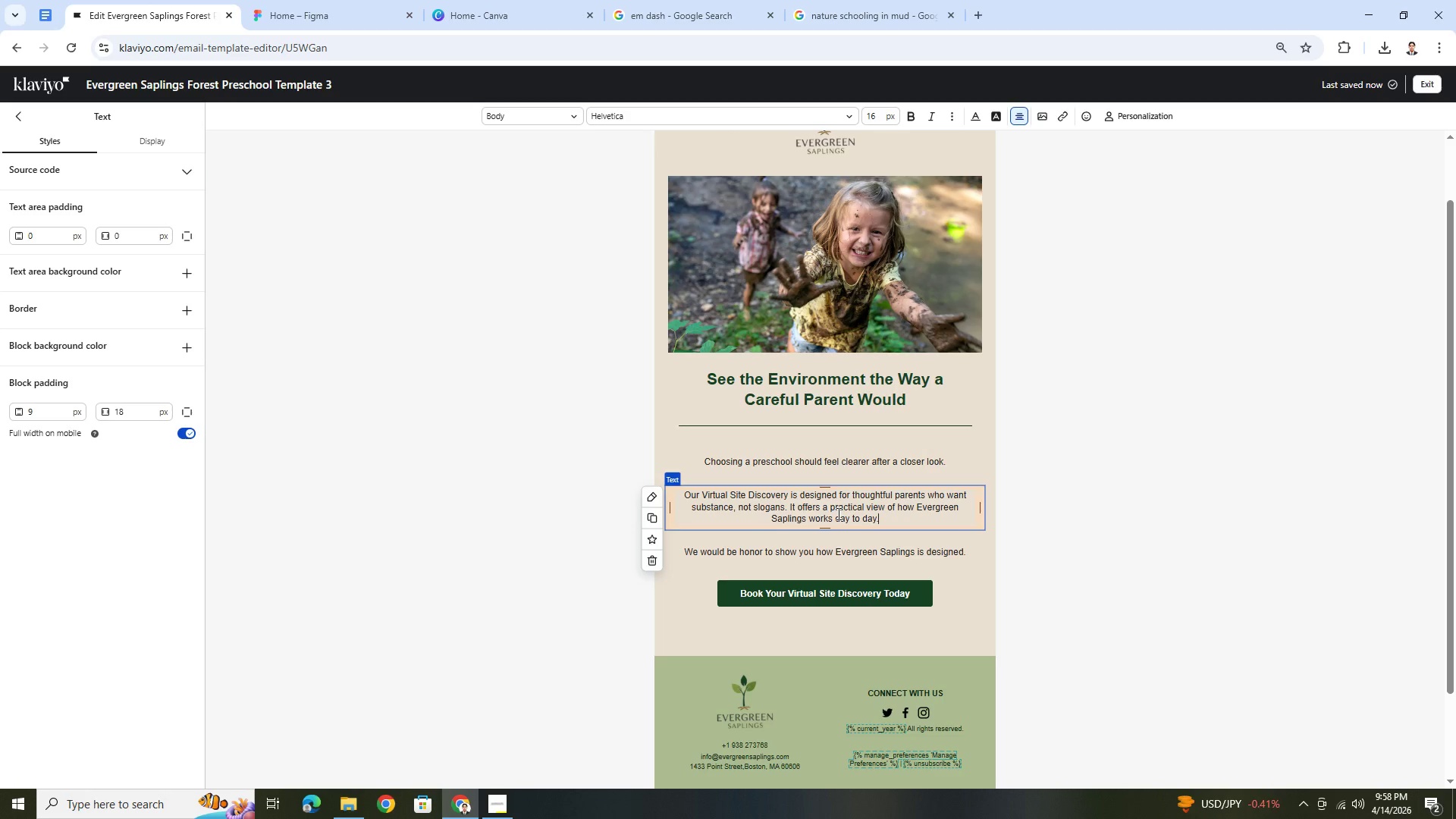 
wait(7.17)
 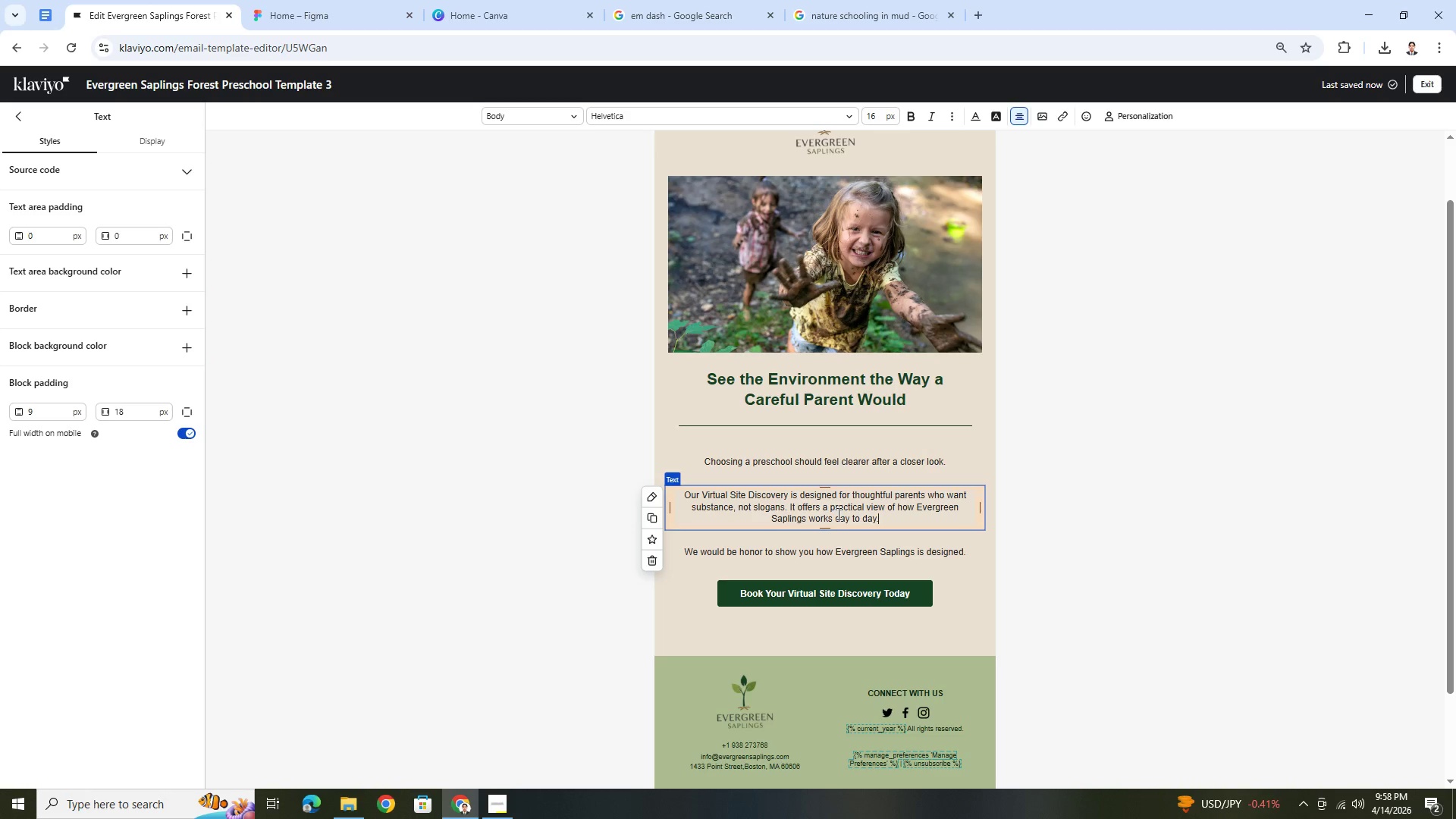 
key(Backspace)
 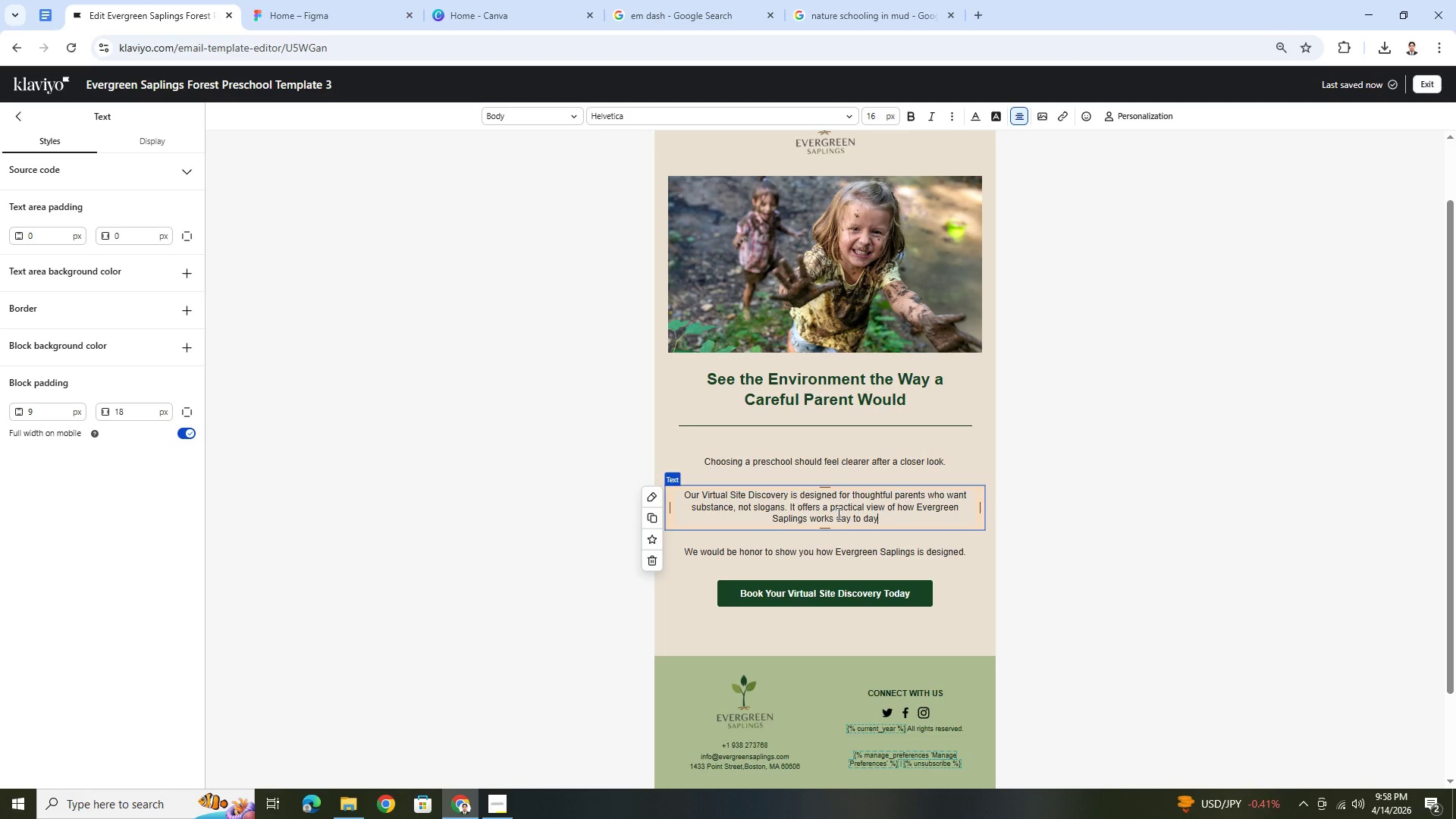 
key(Shift+ShiftRight)
 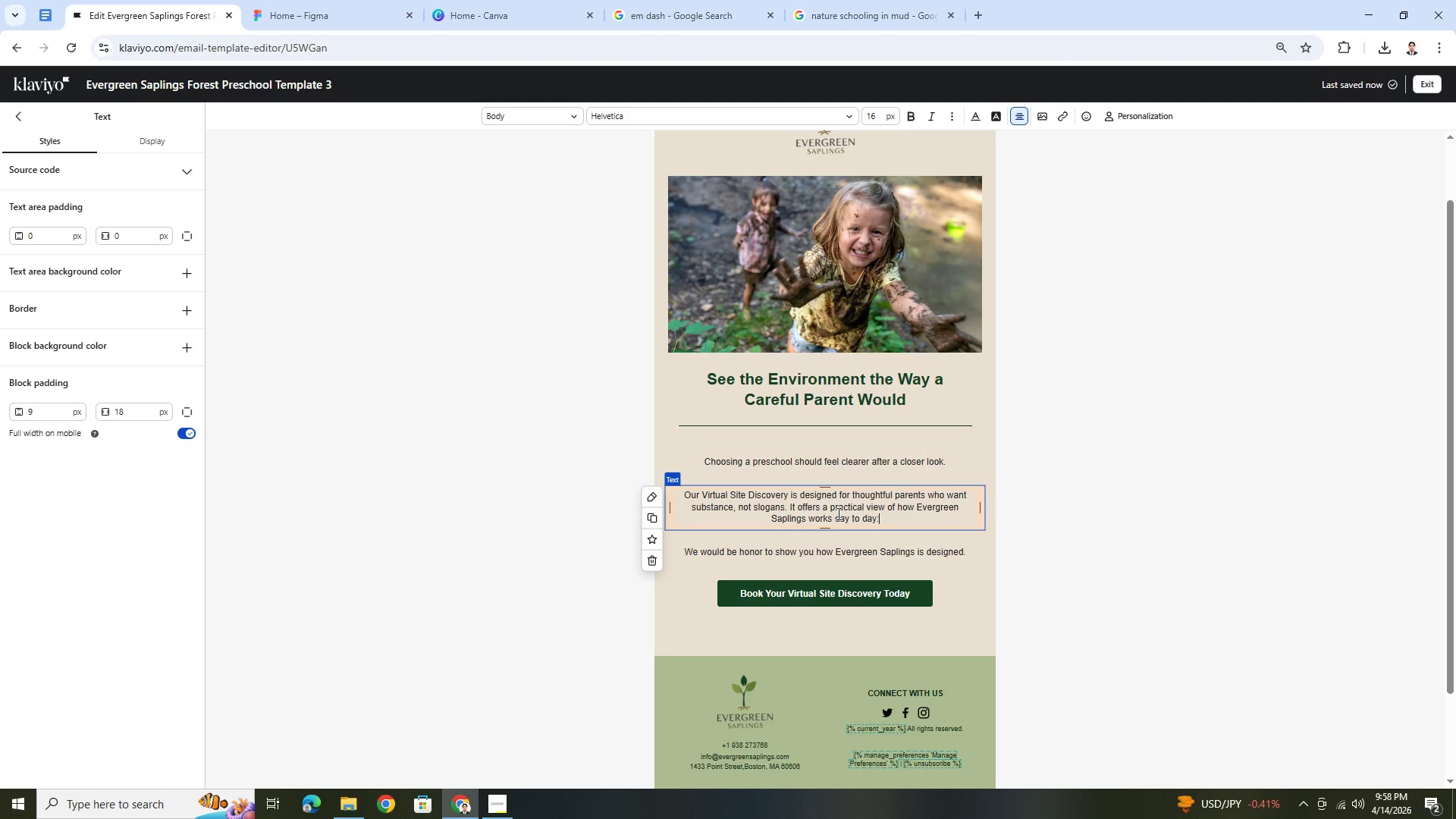 
key(Shift+Semicolon)
 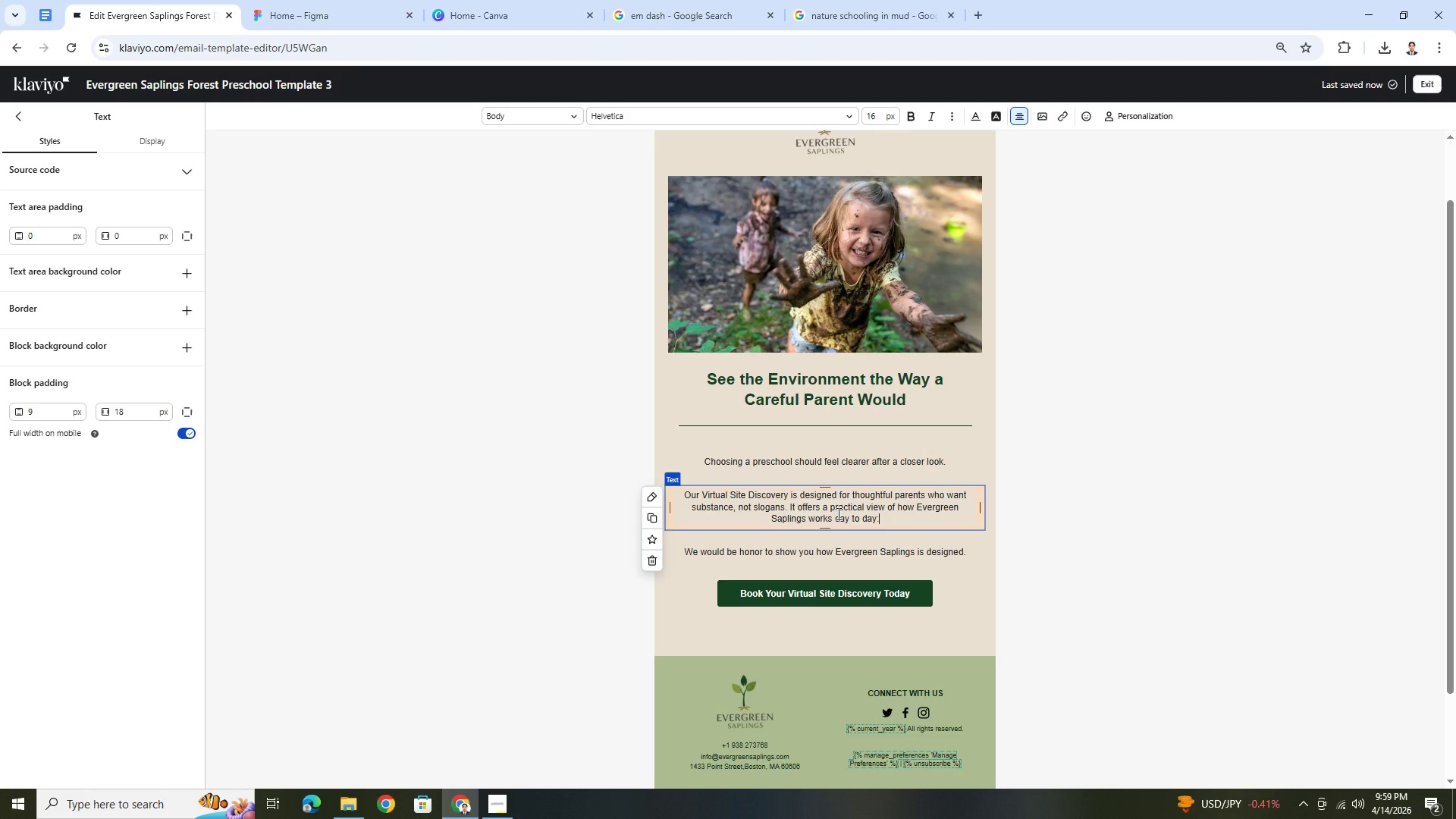 
wait(5.88)
 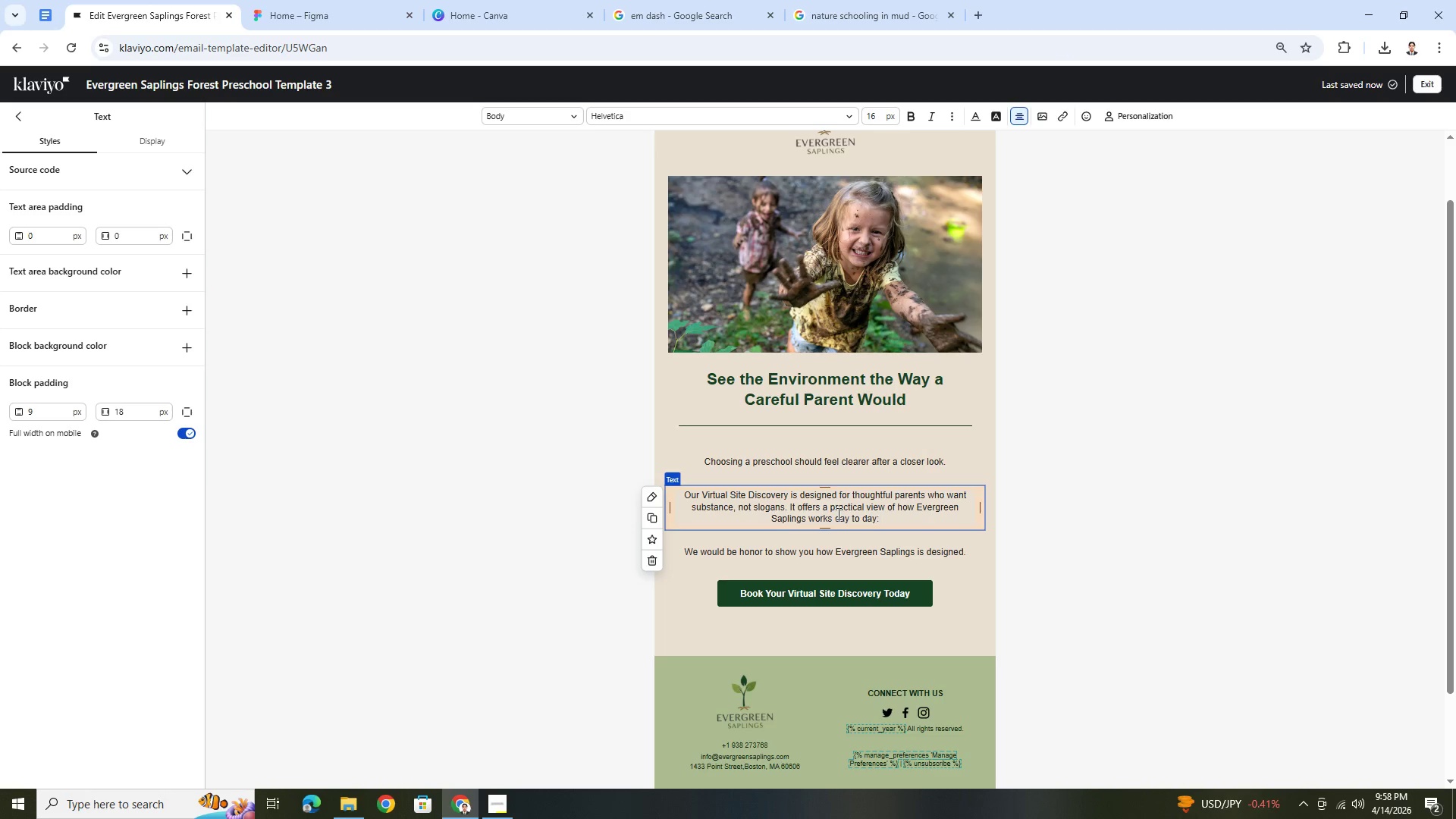 
type( how children move through the environment how boundaries are held, how weather is managed, how routines support independence.)
key(Backspace)
type(, and how our educators guide learning )
 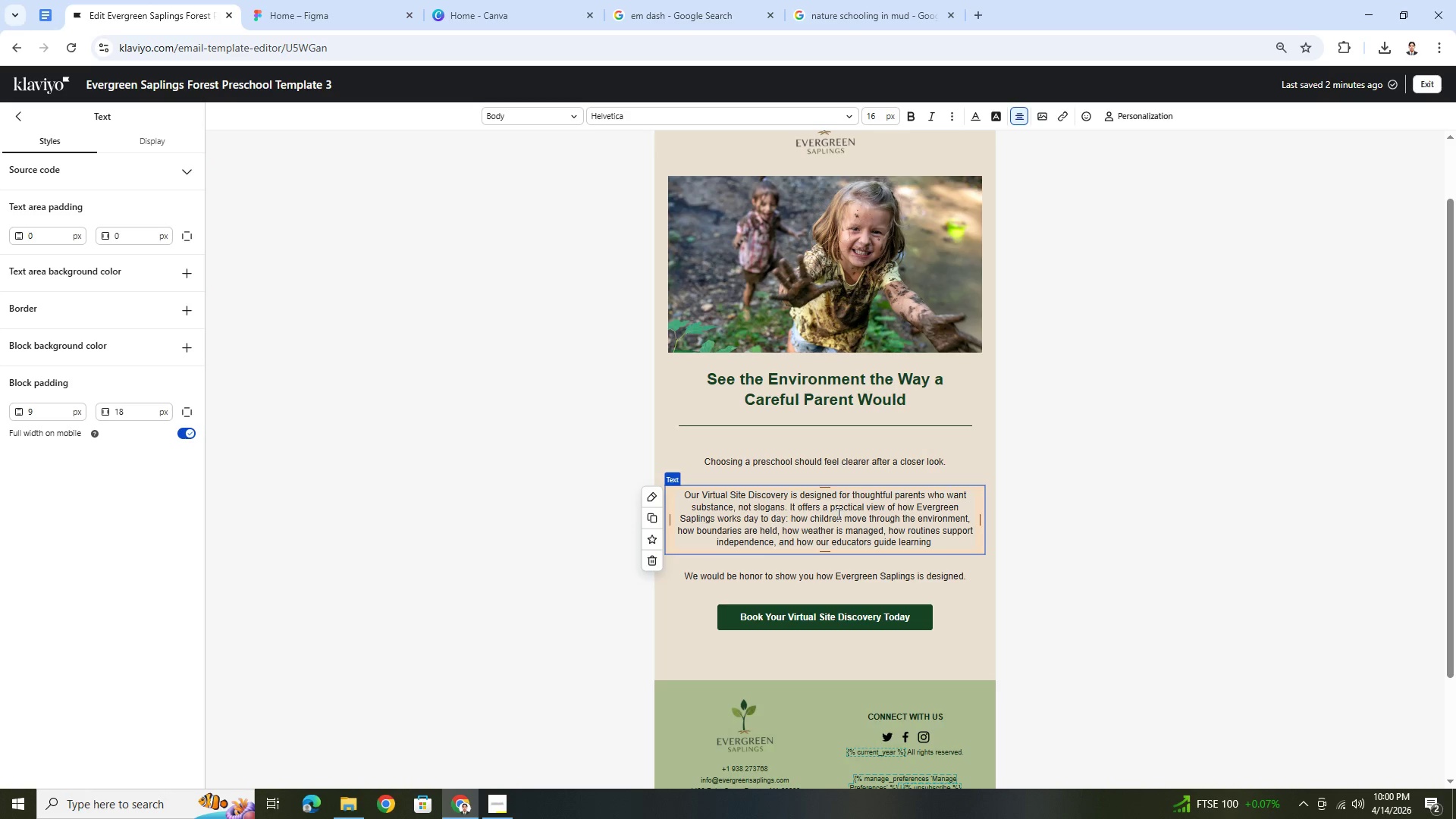 
type(ina a)
key(Backspace)
key(Backspace)
key(Backspace)
type( a natural setting.)
 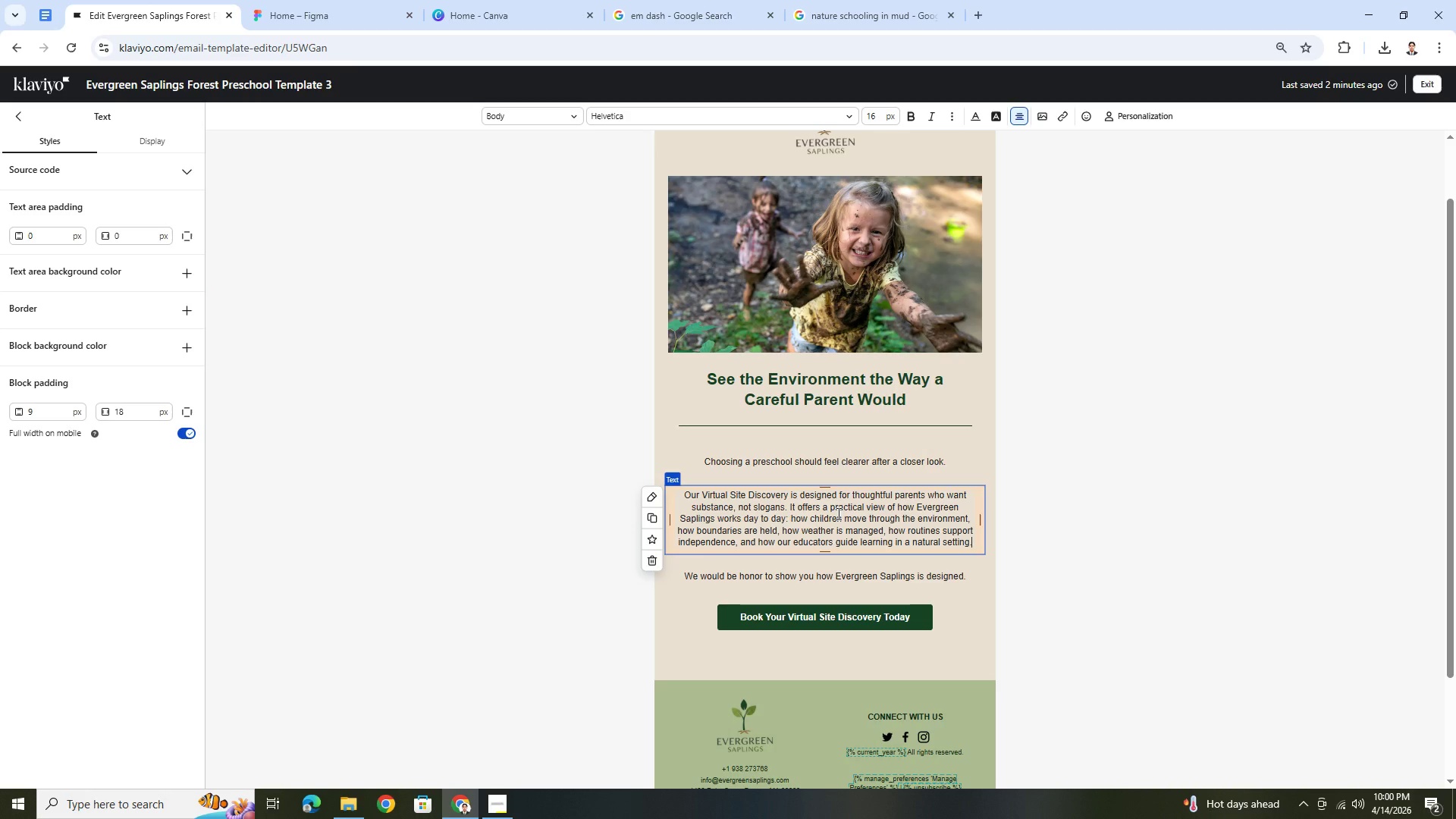 
wait(10.31)
 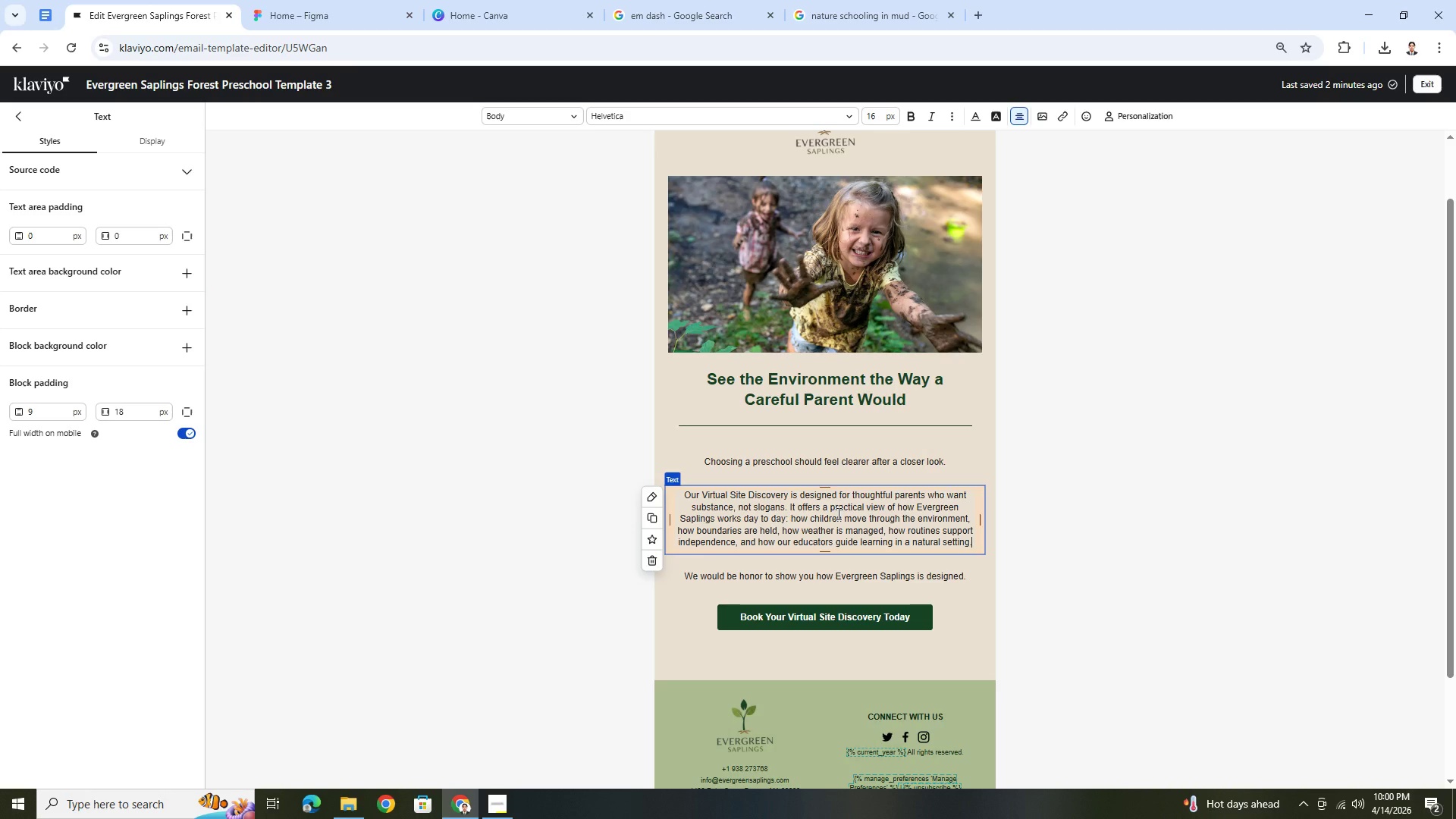 
left_click([1037, 579])
 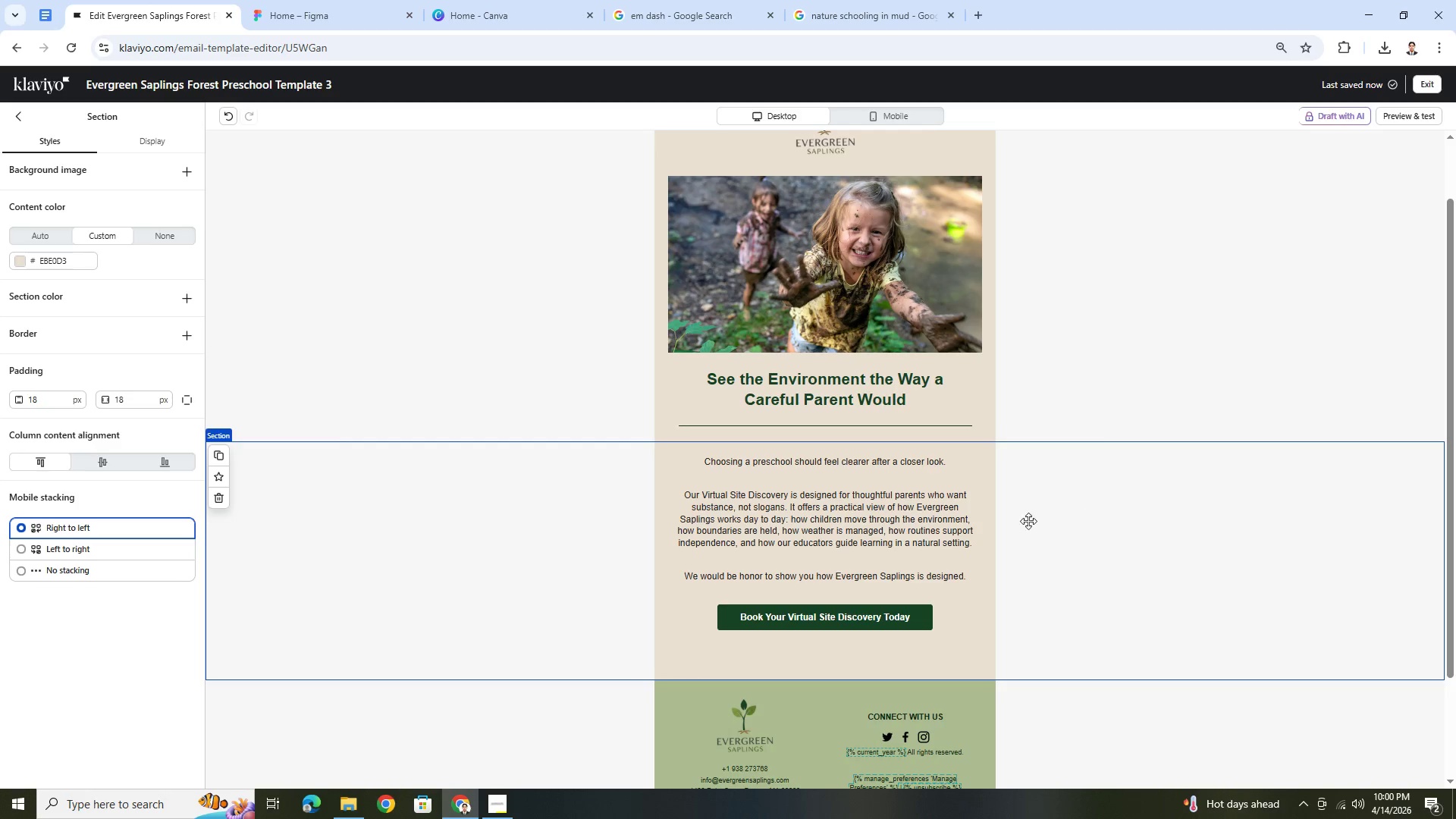 
double_click([834, 530])
 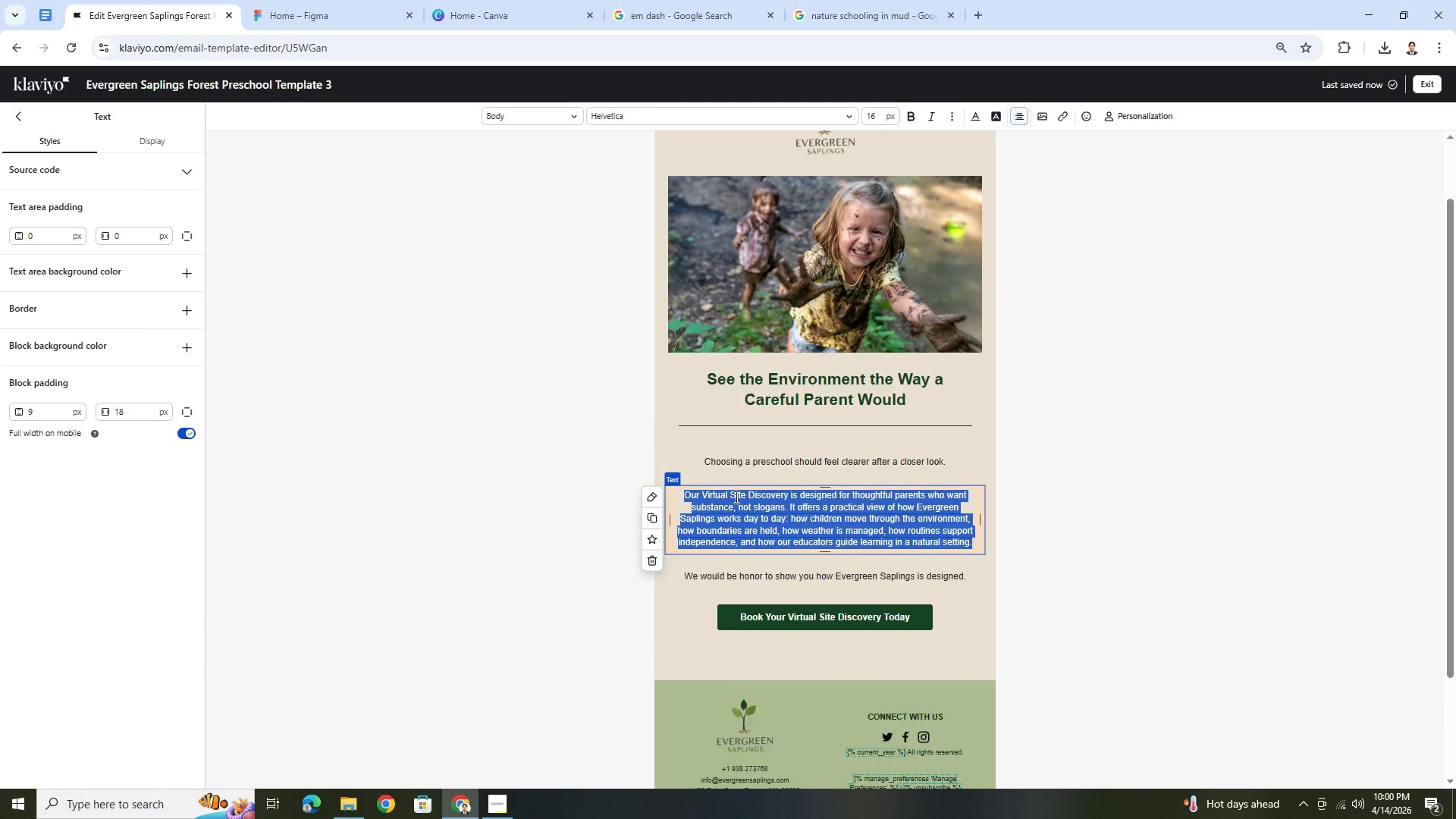 
left_click([736, 495])
 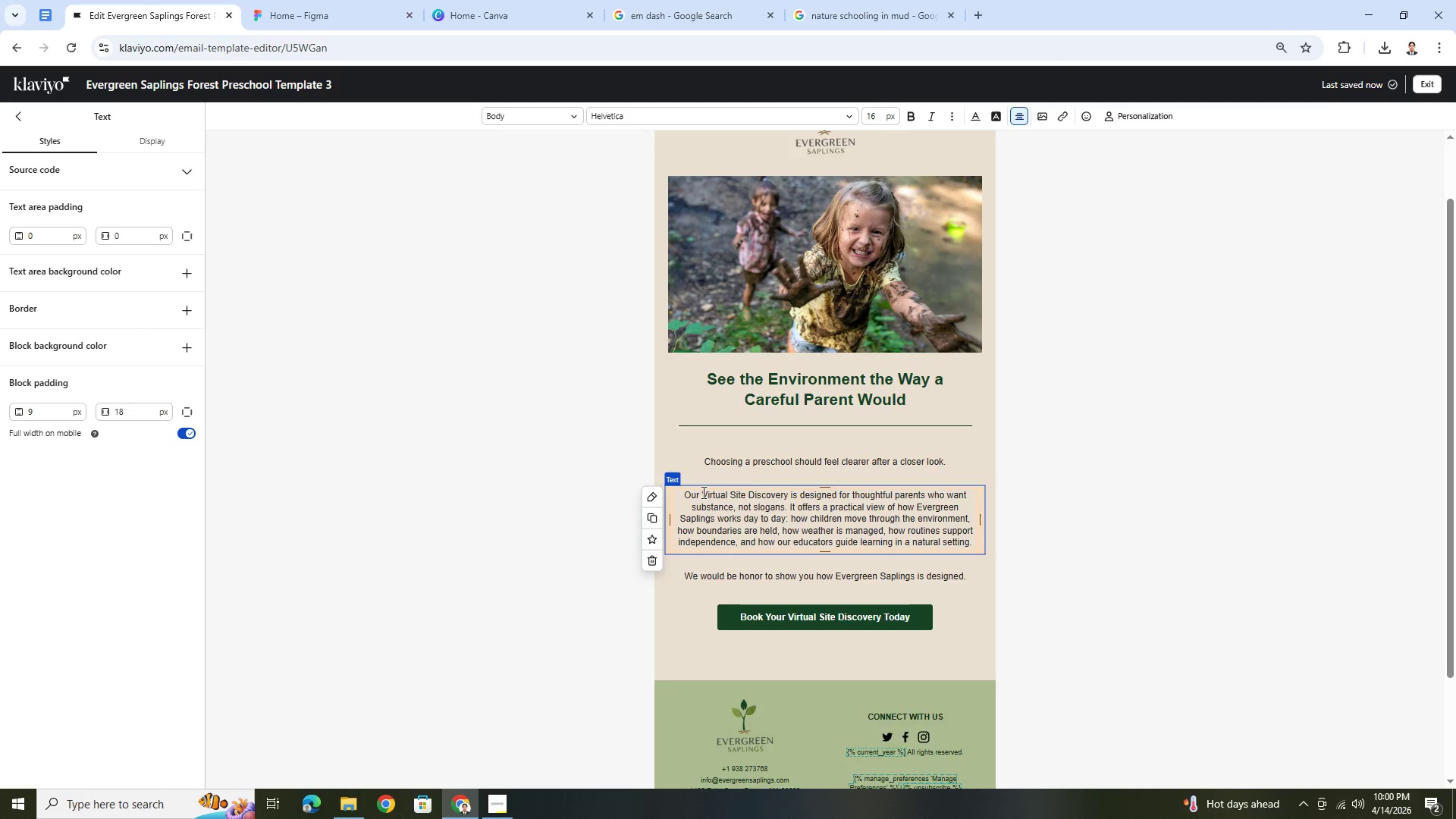 
left_click_drag(start_coordinate=[701, 491], to_coordinate=[788, 497])
 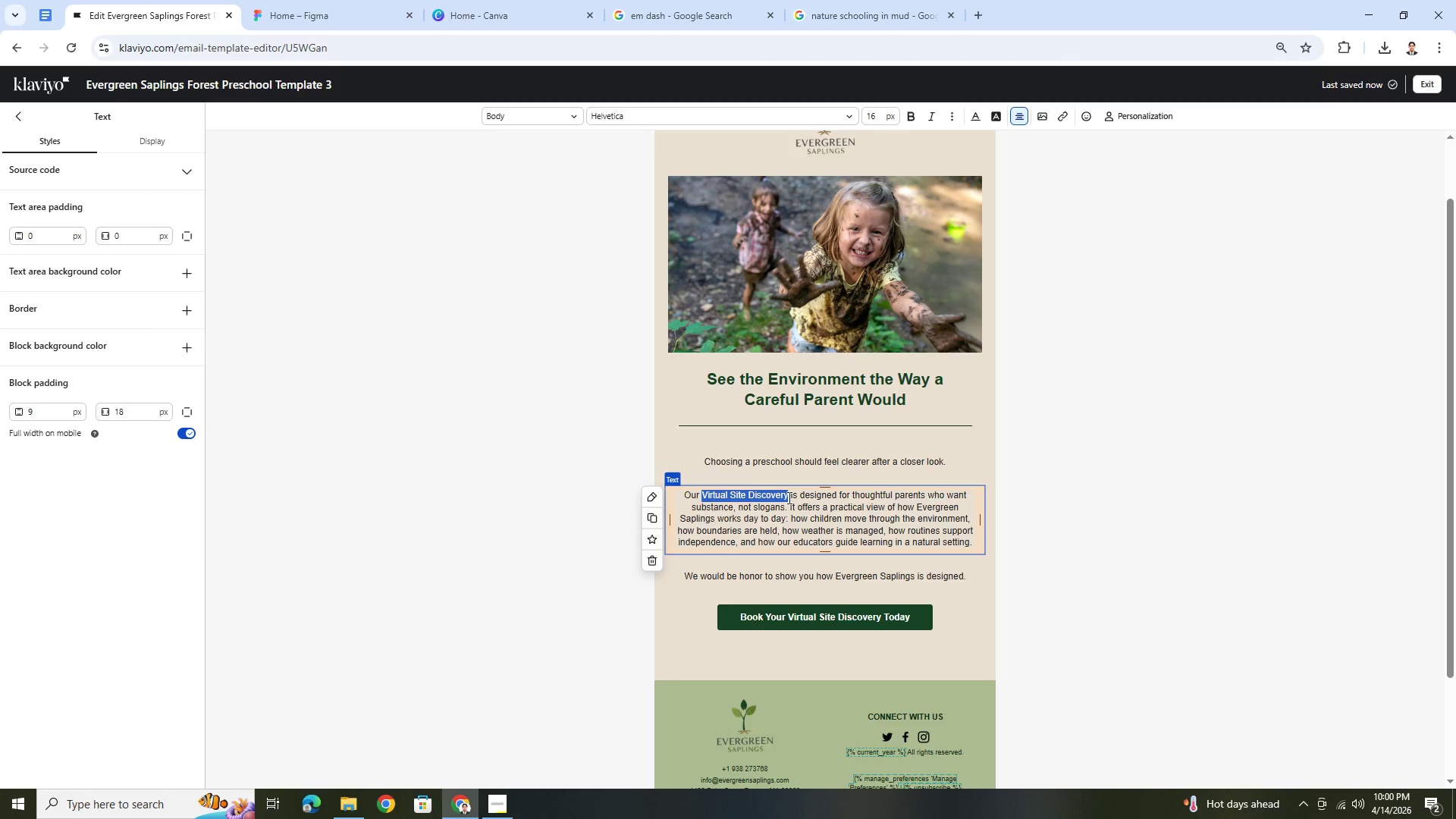 
key(Control+B)
 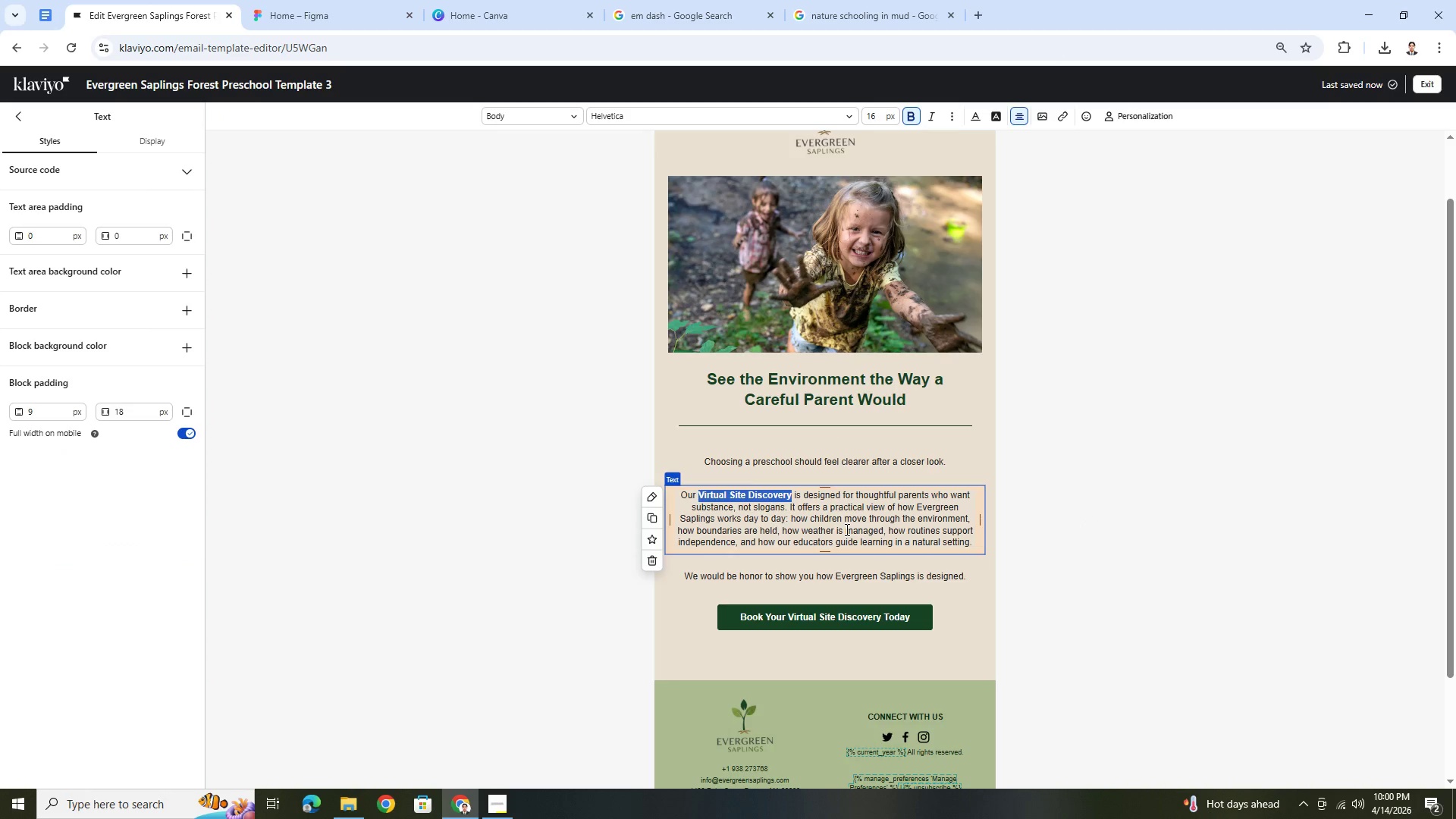 
left_click([846, 529])
 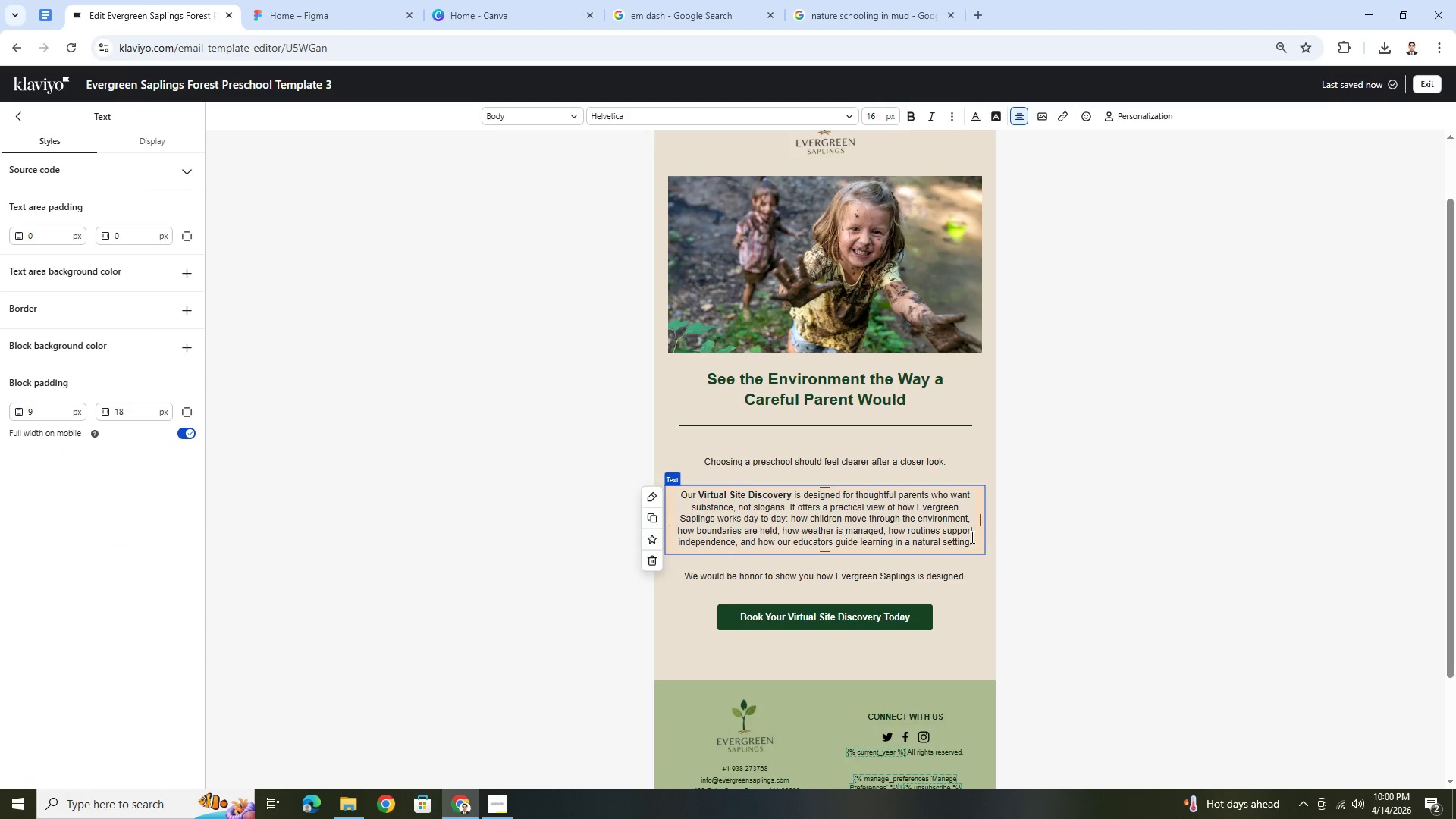 
left_click([971, 537])
 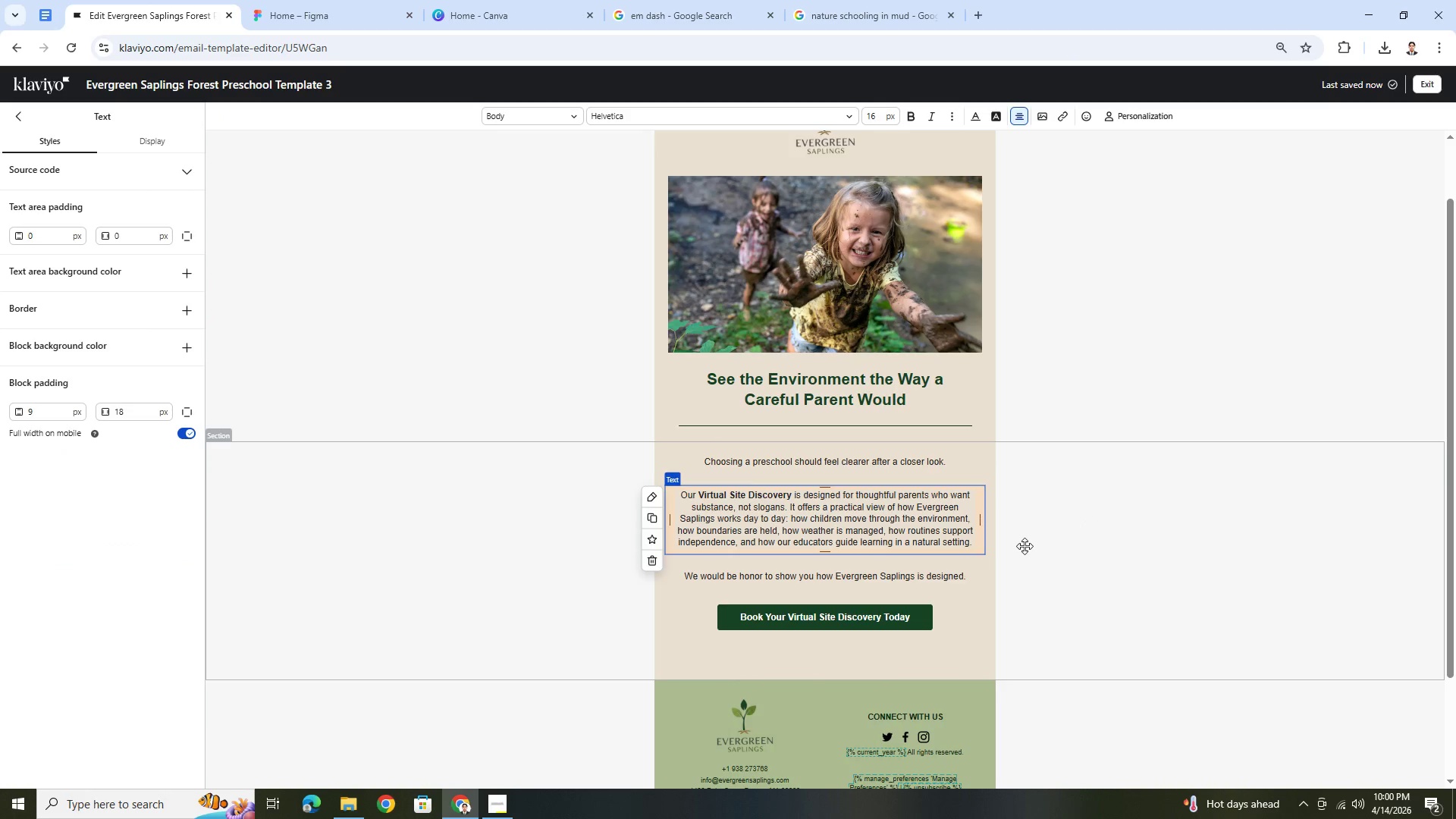 
left_click([1025, 546])
 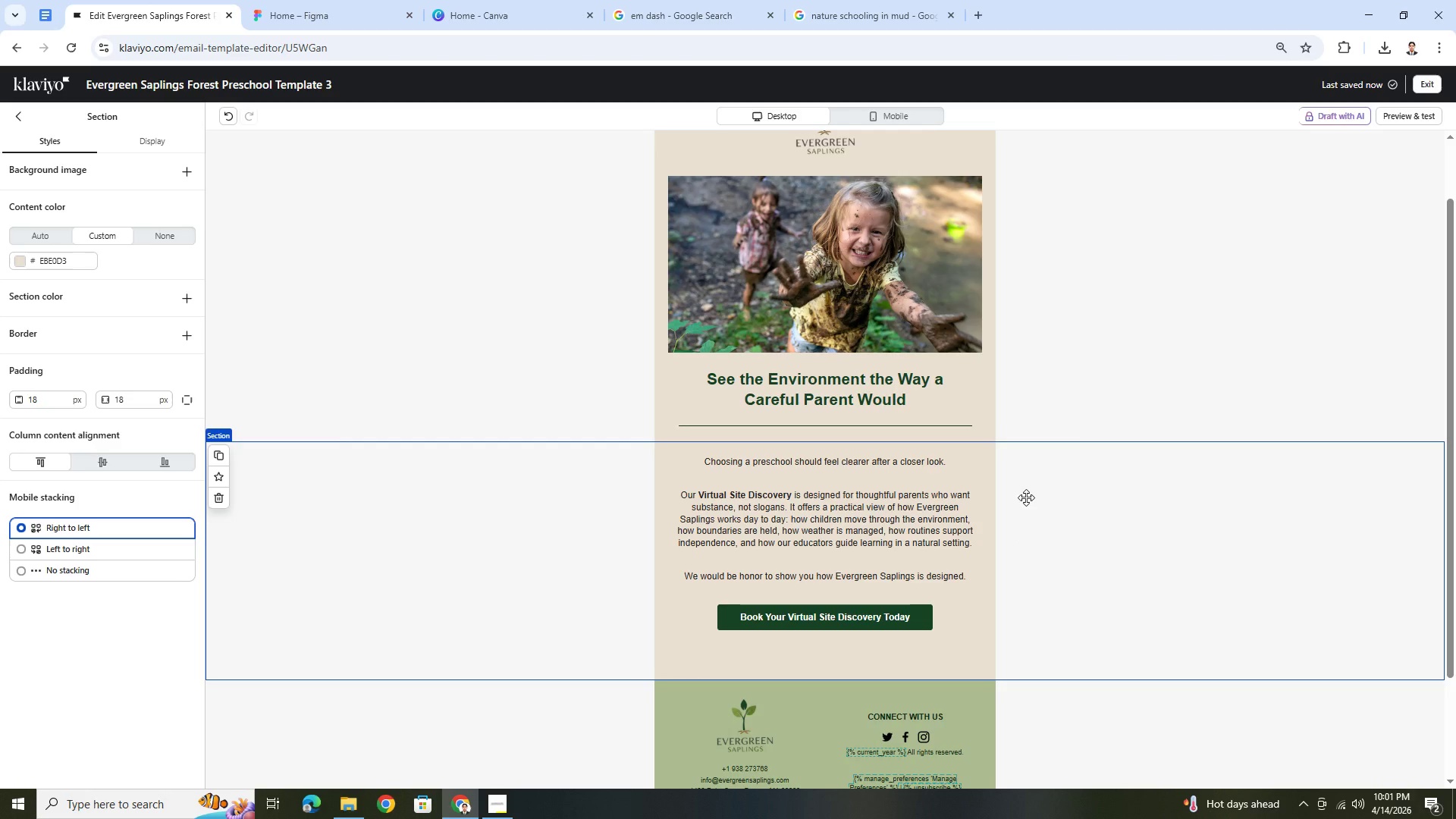 
wait(39.77)
 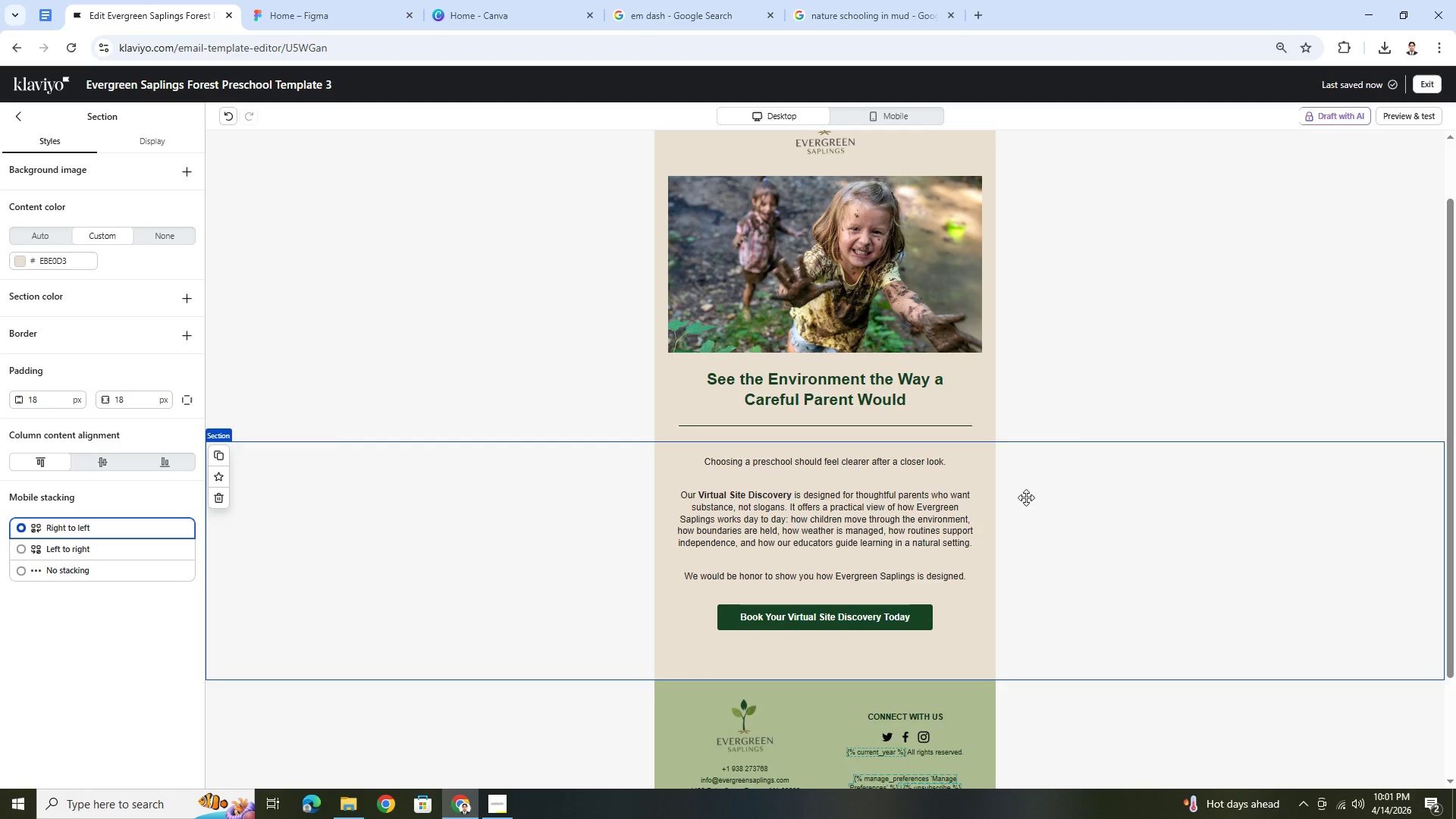 
double_click([855, 466])
 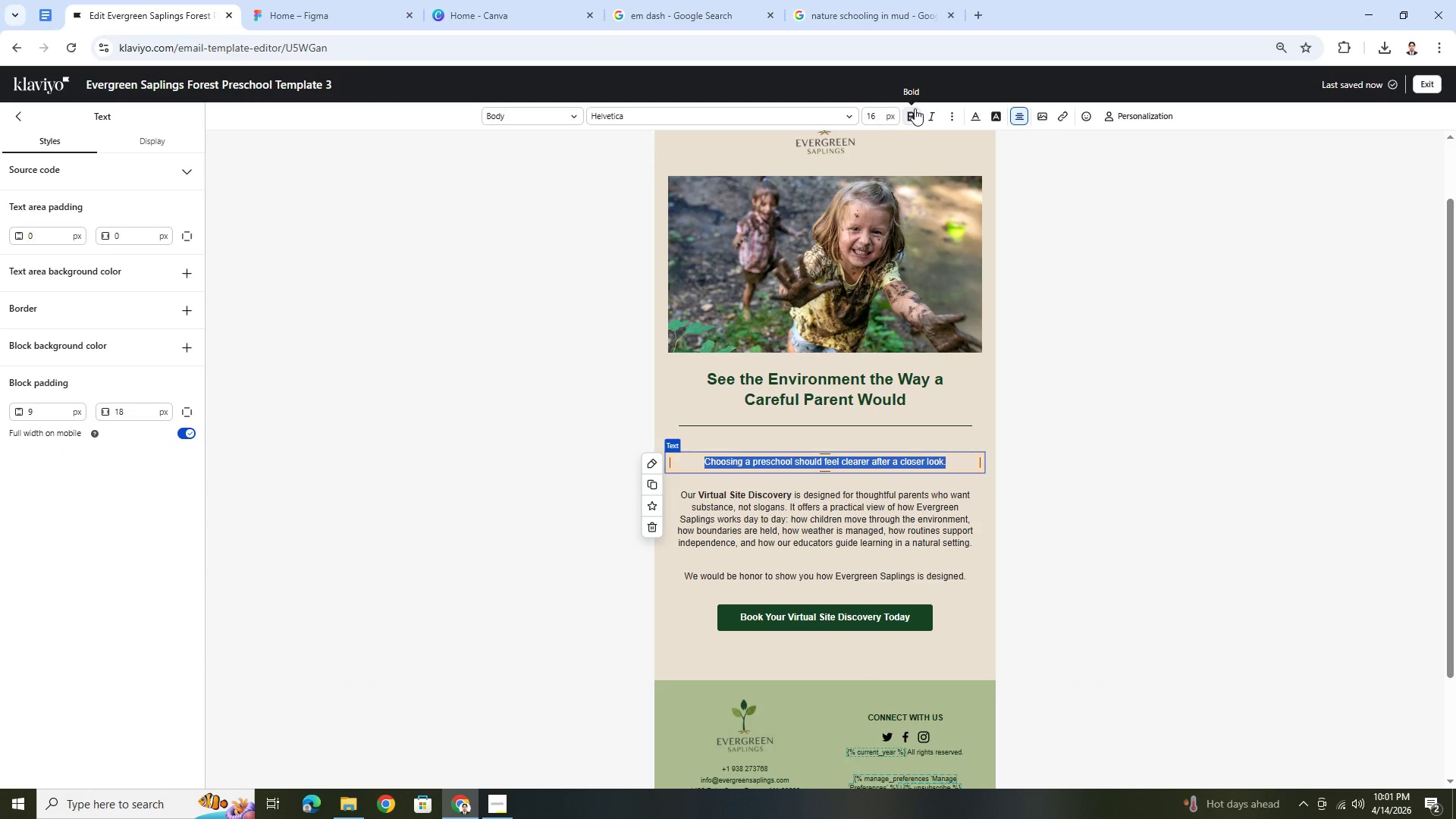 
wait(5.64)
 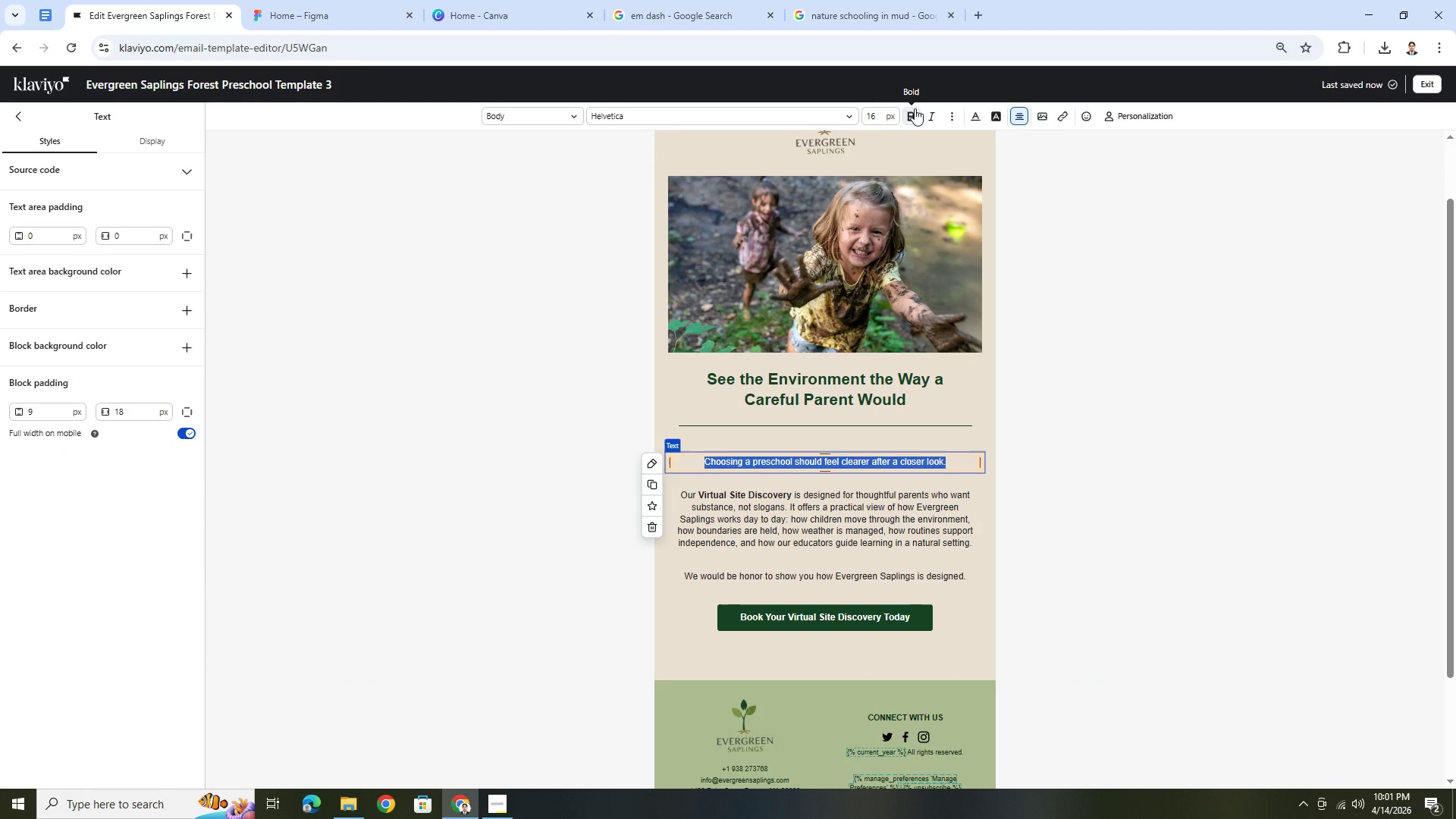 
left_click([915, 108])
 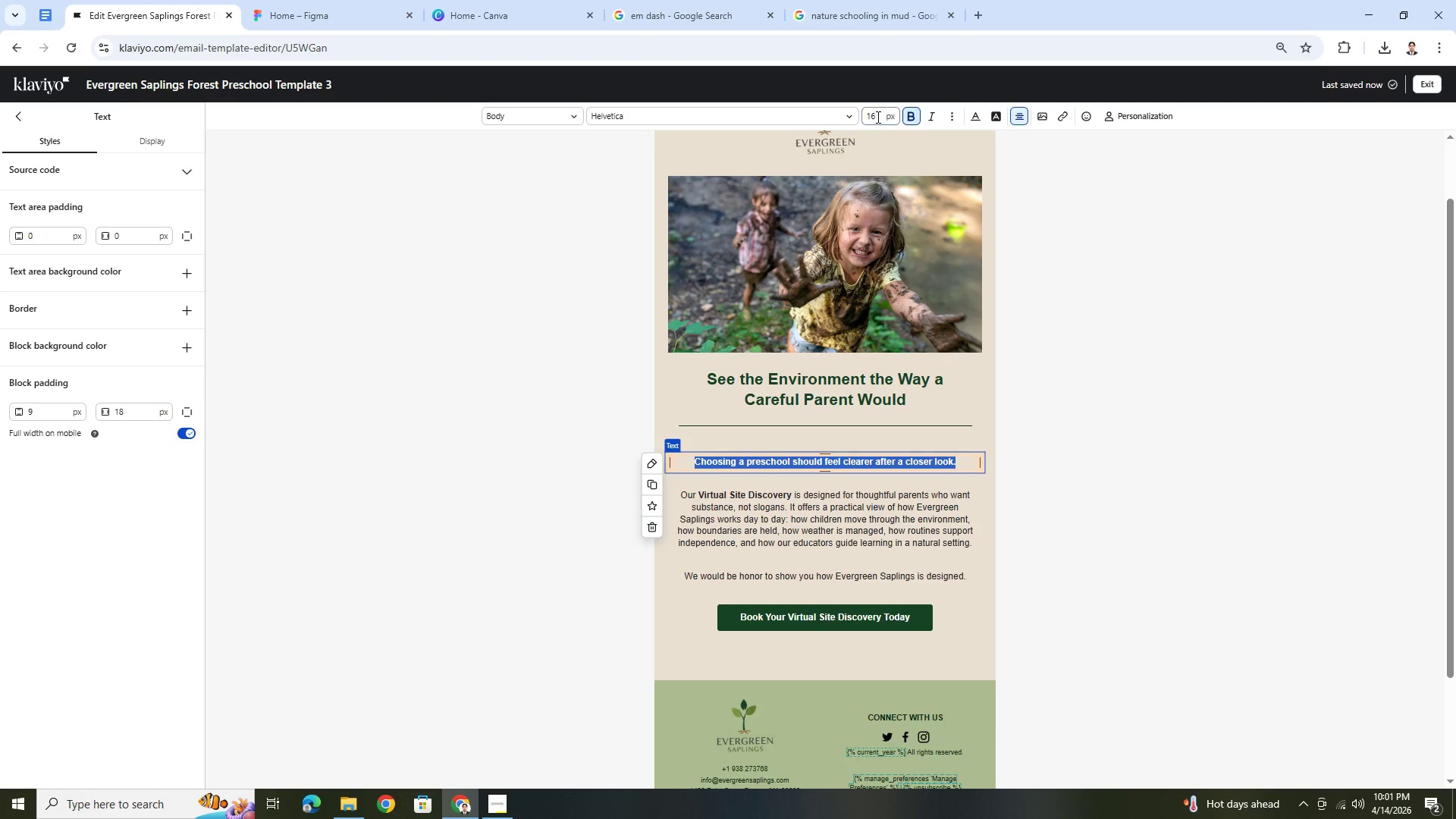 
double_click([877, 117])
 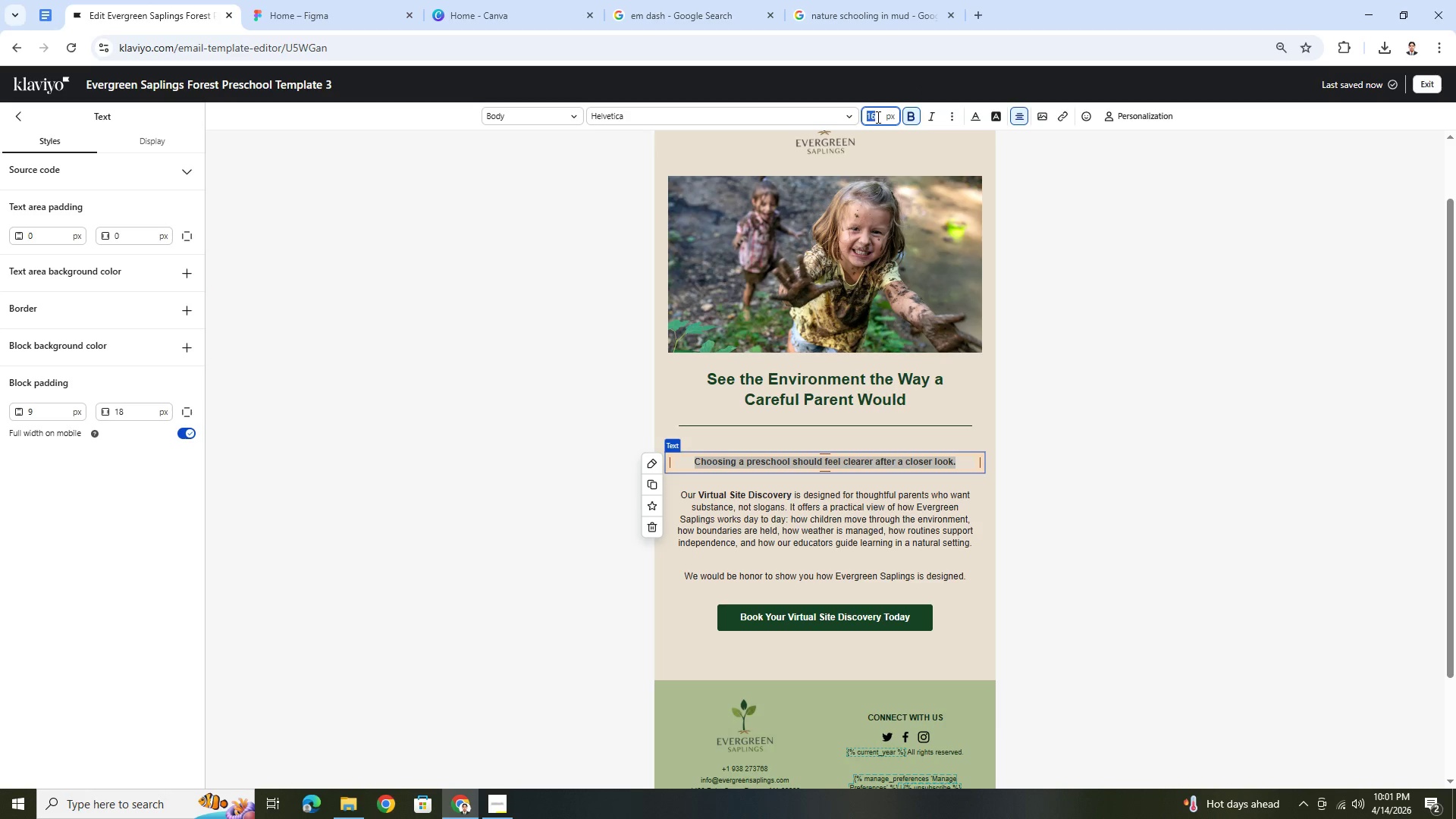 
key(Numpad1)
 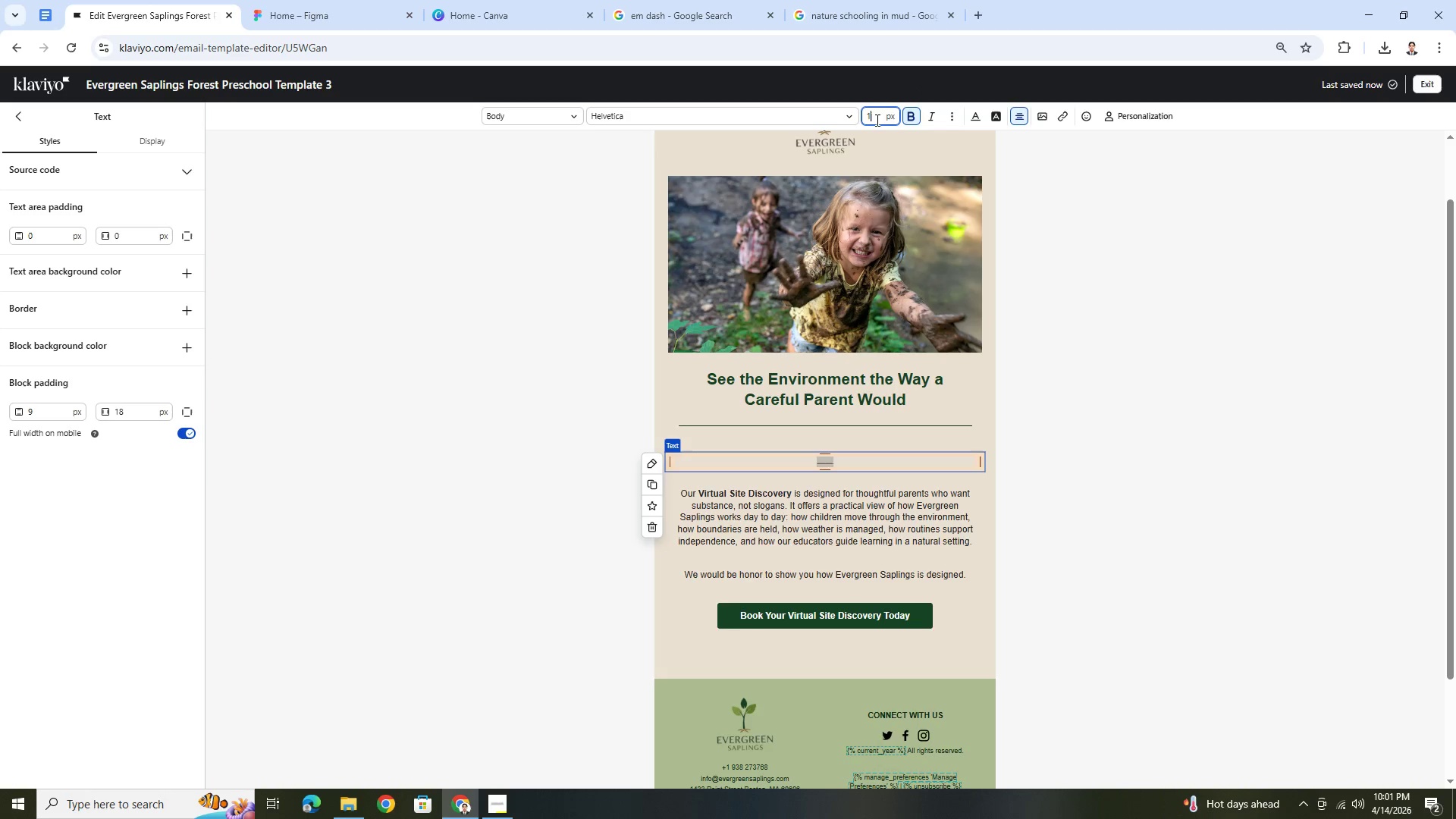 
key(Numpad8)
 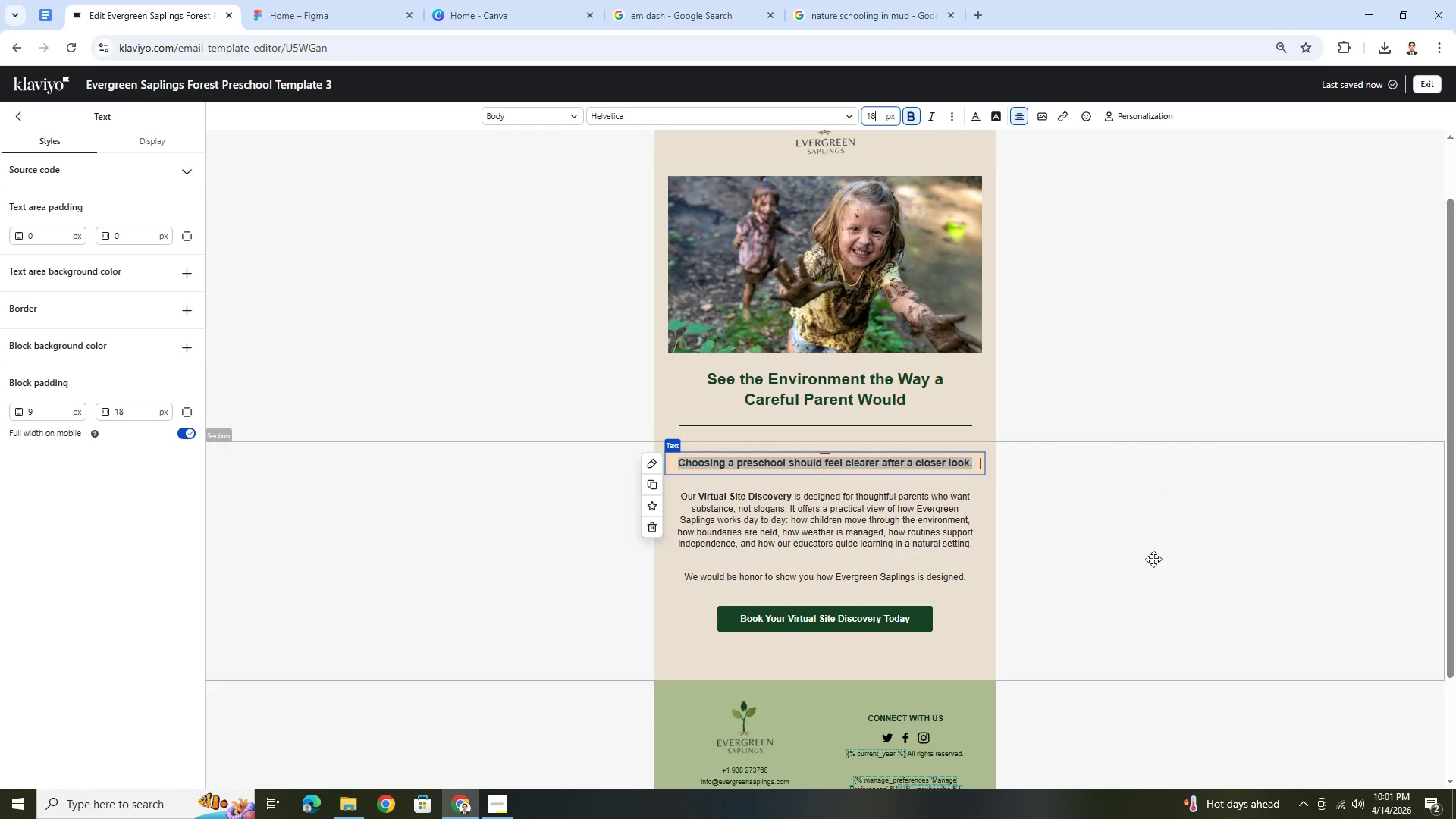 
left_click([1136, 582])
 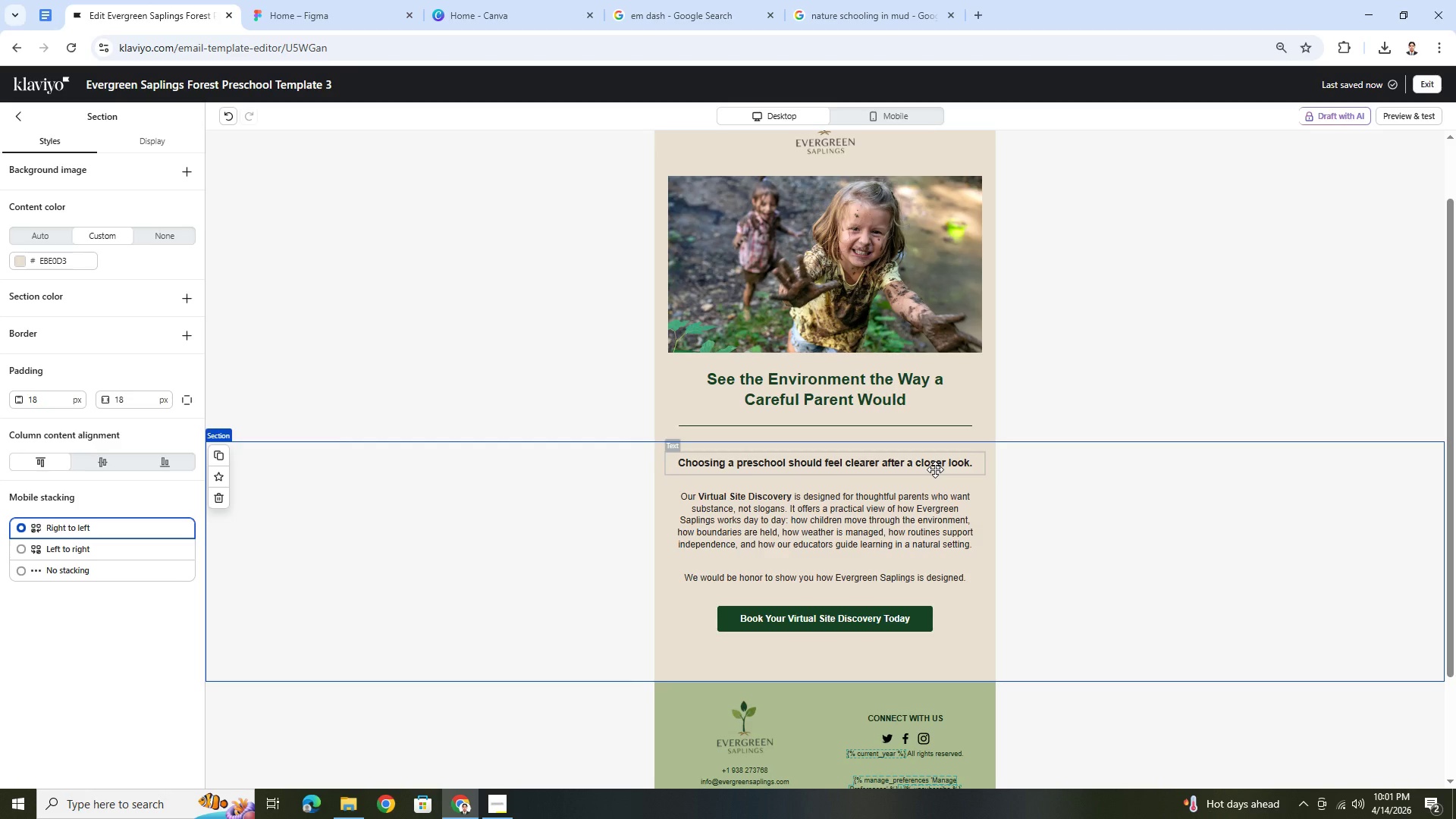 
wait(18.66)
 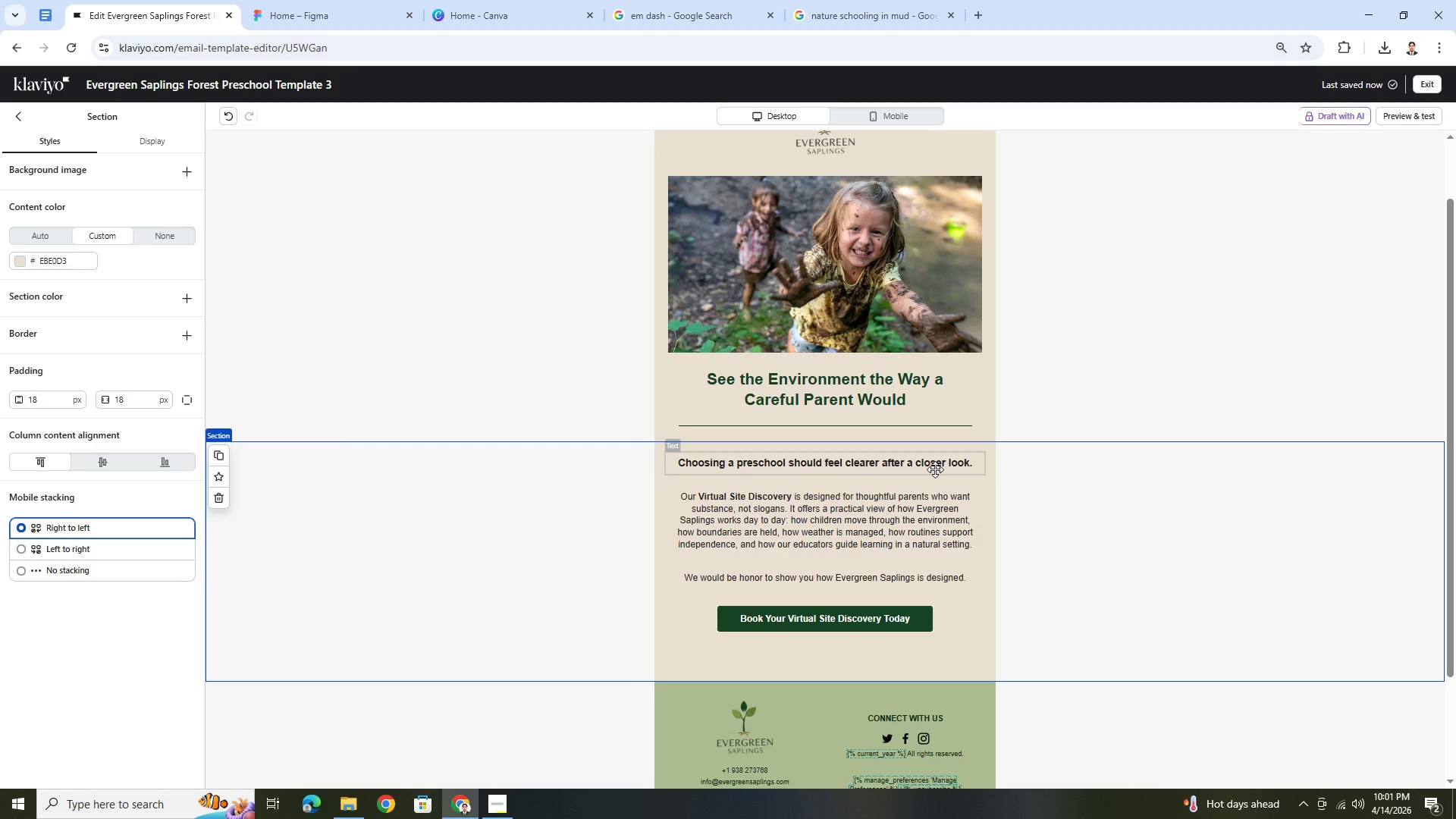 
left_click([833, 569])
 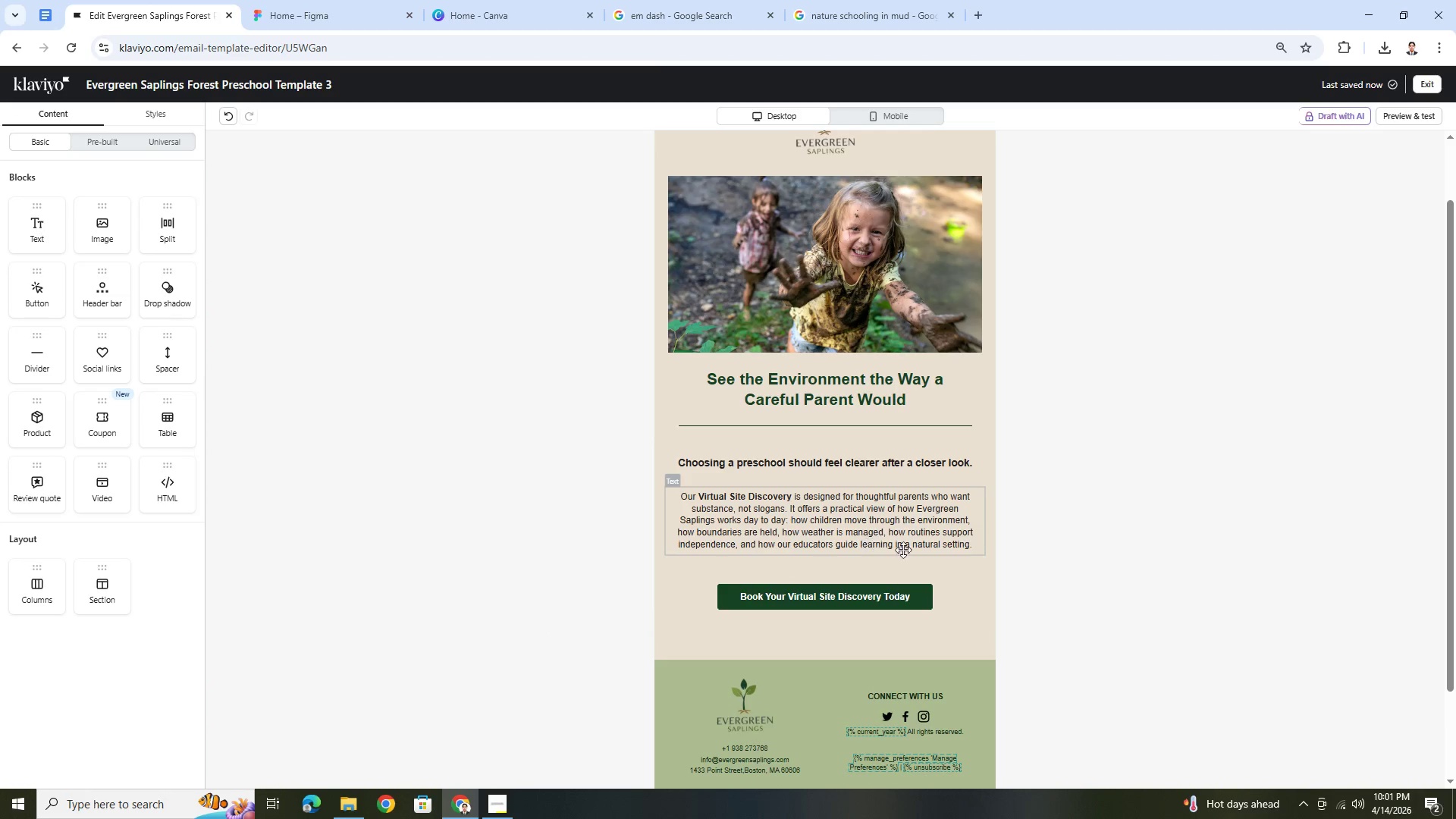 
scroll: coordinate [1111, 537], scroll_direction: up, amount: 1.0
 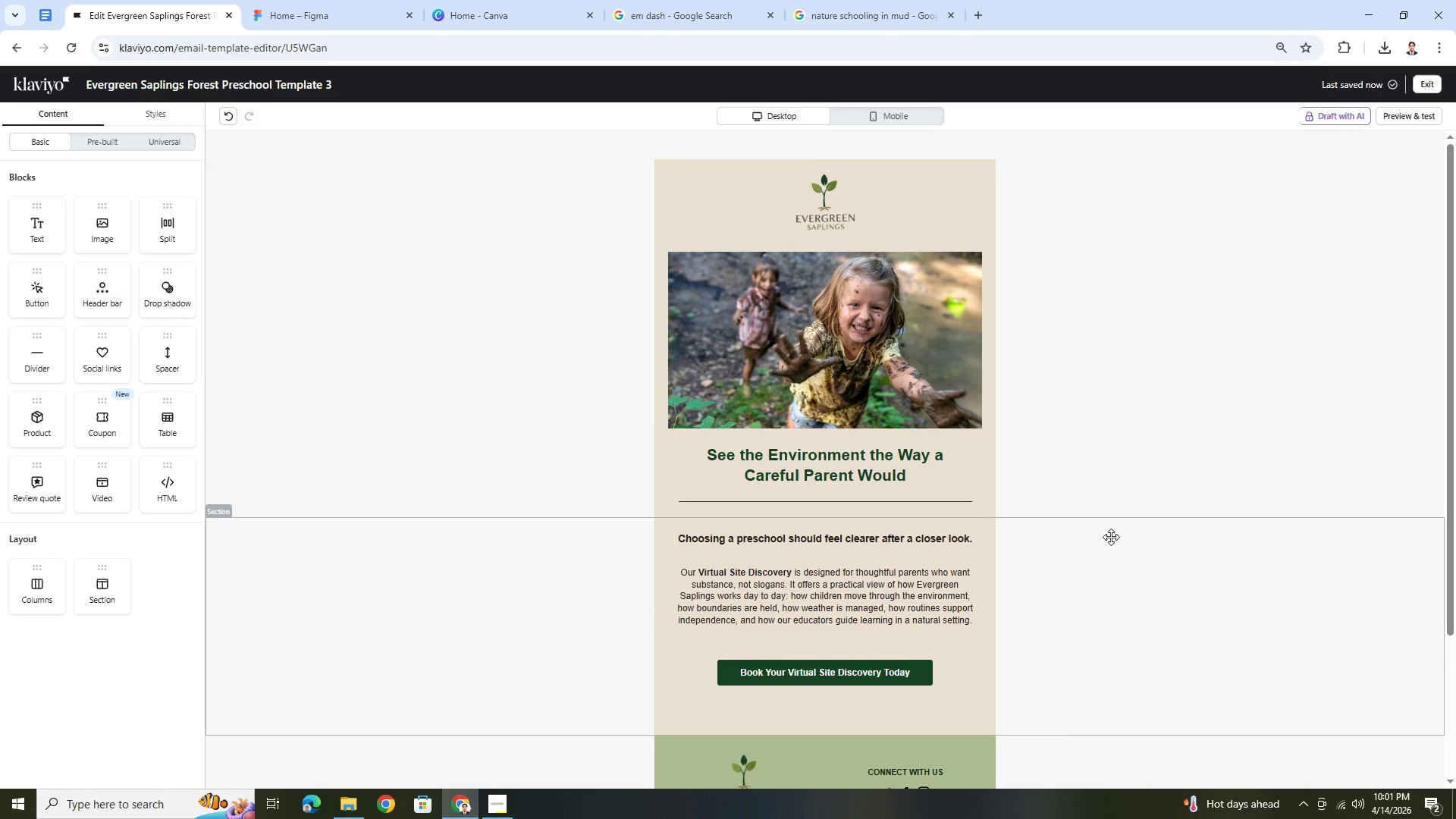 
scroll: coordinate [1111, 537], scroll_direction: down, amount: 1.0
 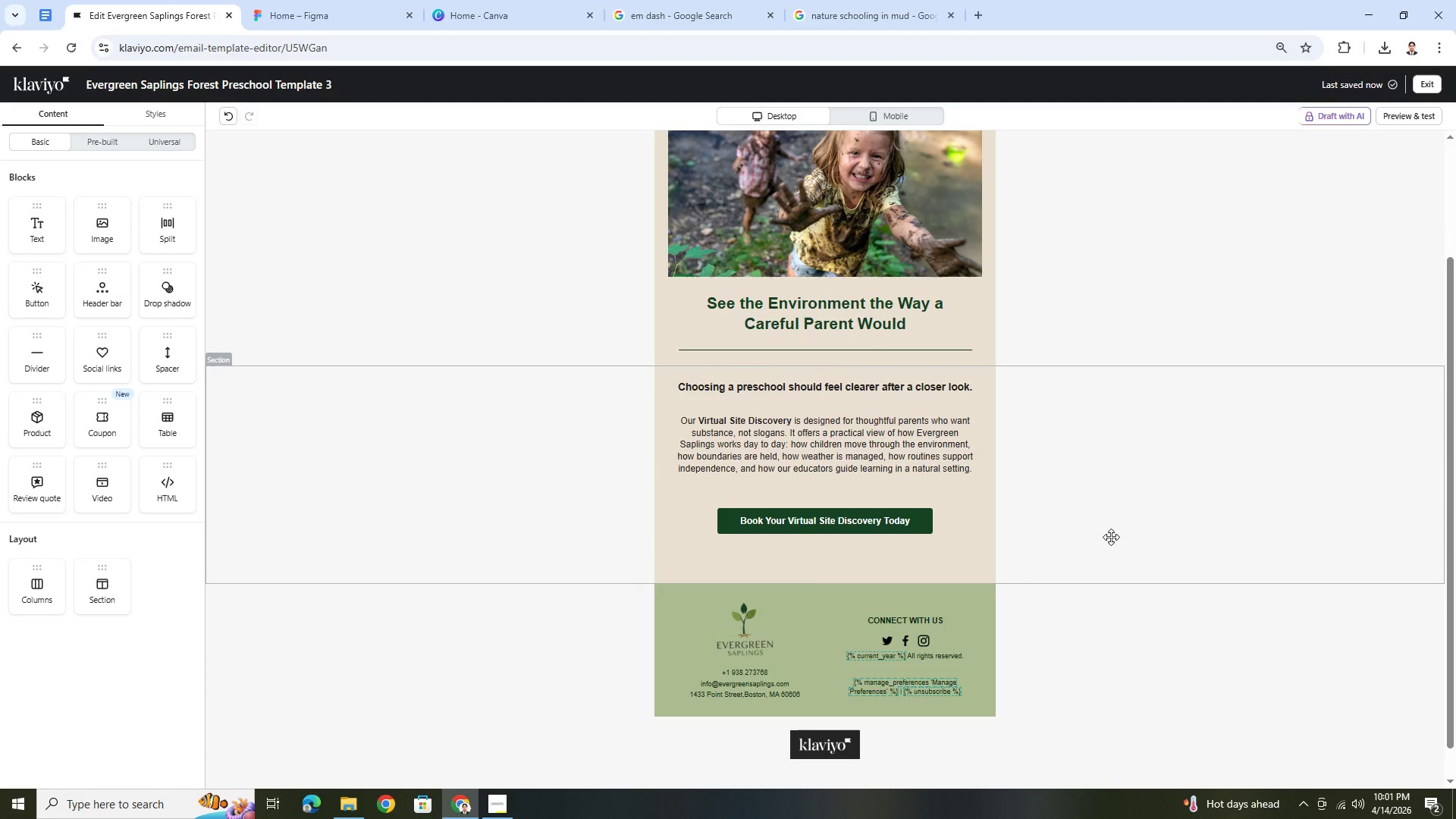 
scroll: coordinate [1111, 537], scroll_direction: up, amount: 1.0
 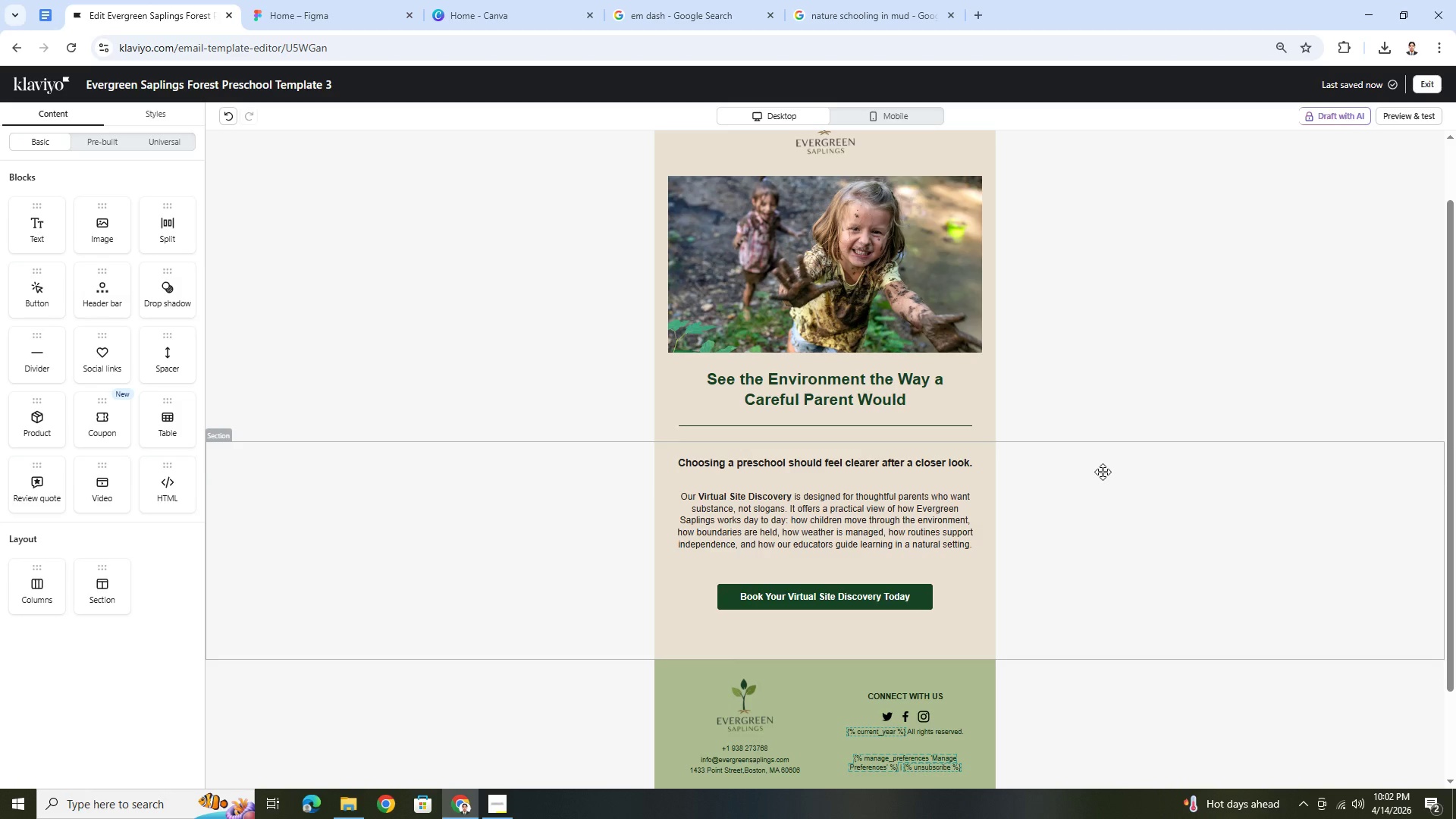 
wait(27.28)
 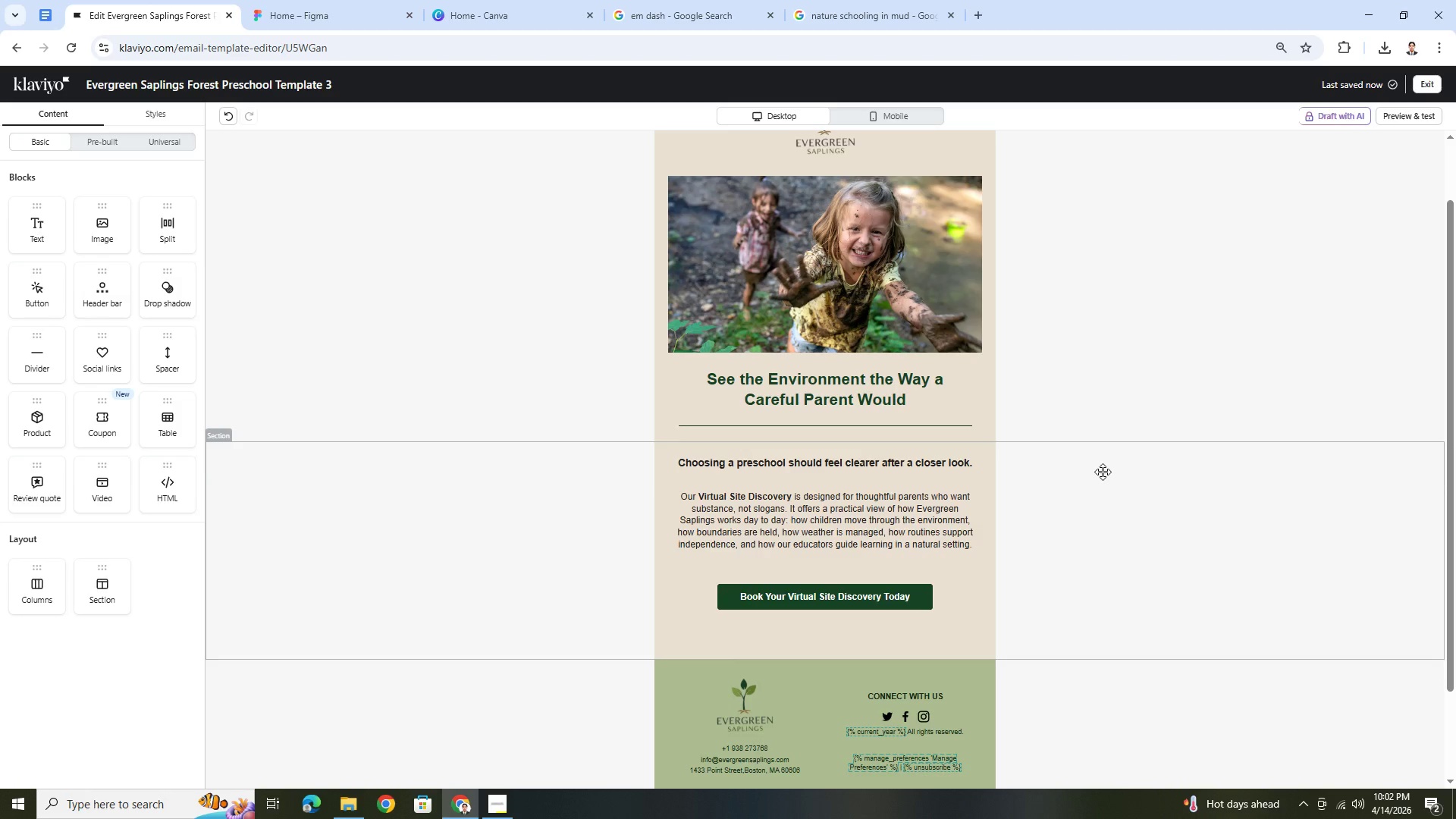 
scroll: coordinate [1090, 478], scroll_direction: down, amount: 2.0
 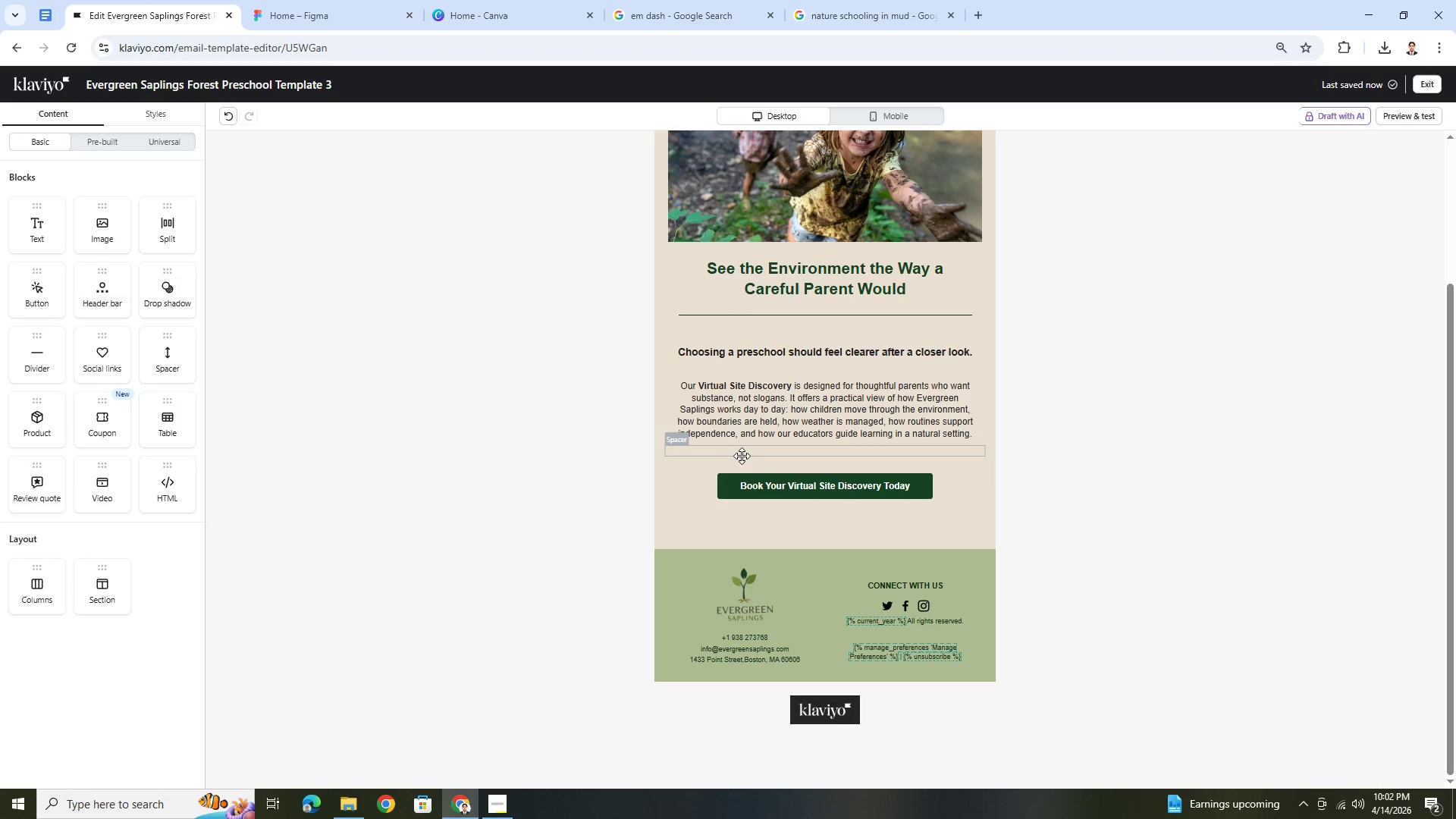 
wait(12.64)
 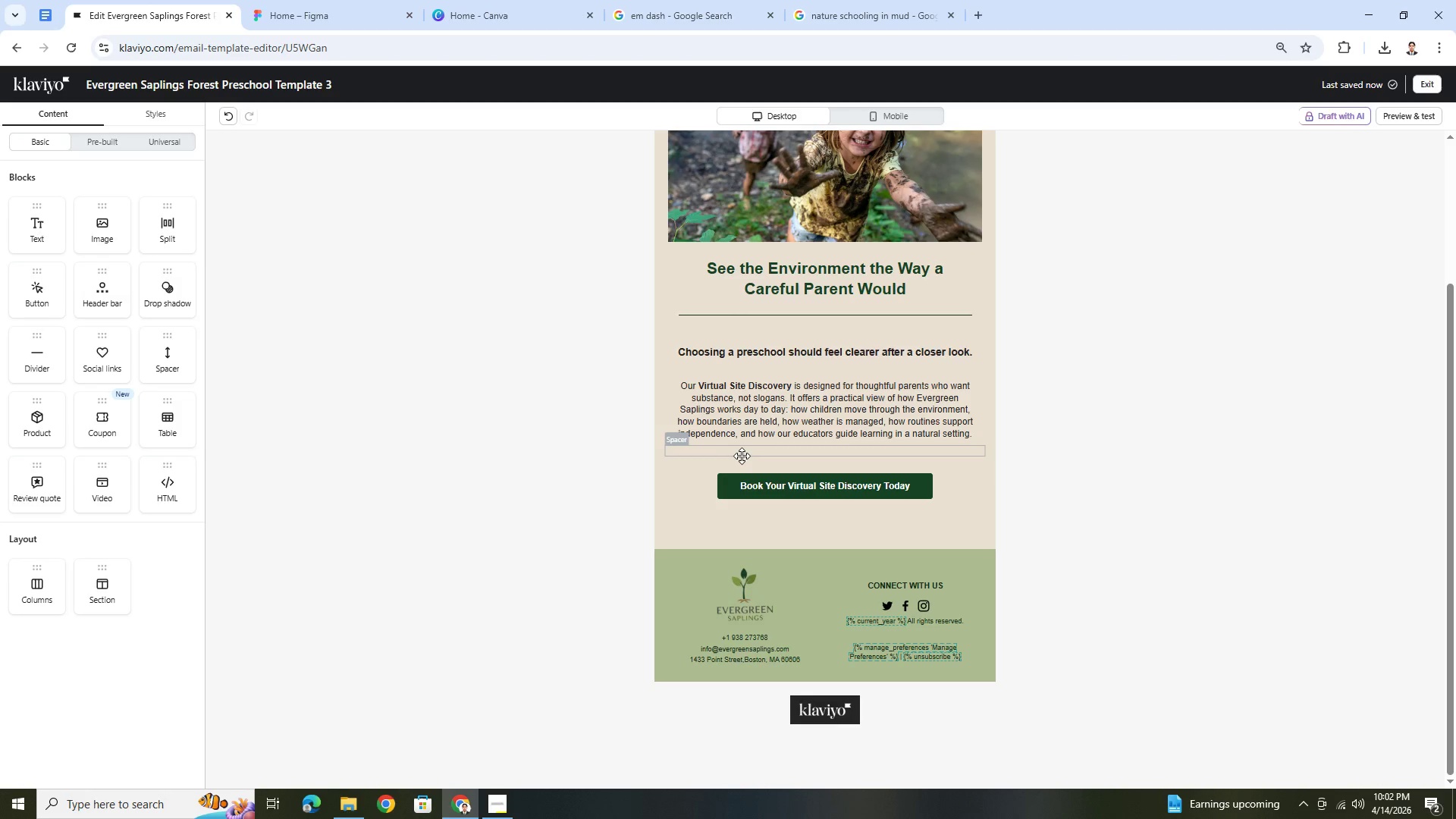 
left_click_drag(start_coordinate=[102, 588], to_coordinate=[617, 477])
 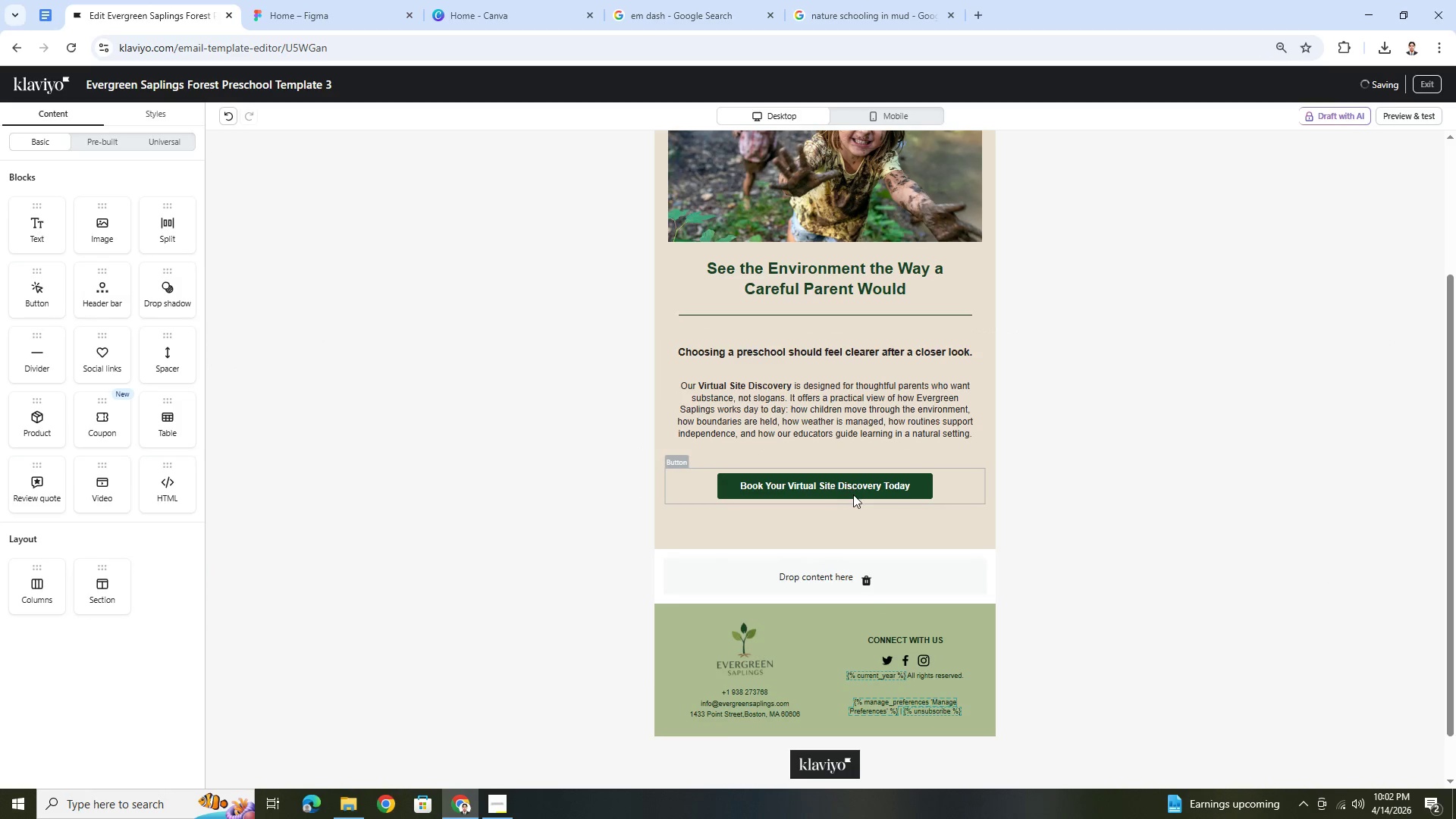 
scroll: coordinate [853, 494], scroll_direction: down, amount: 2.0
 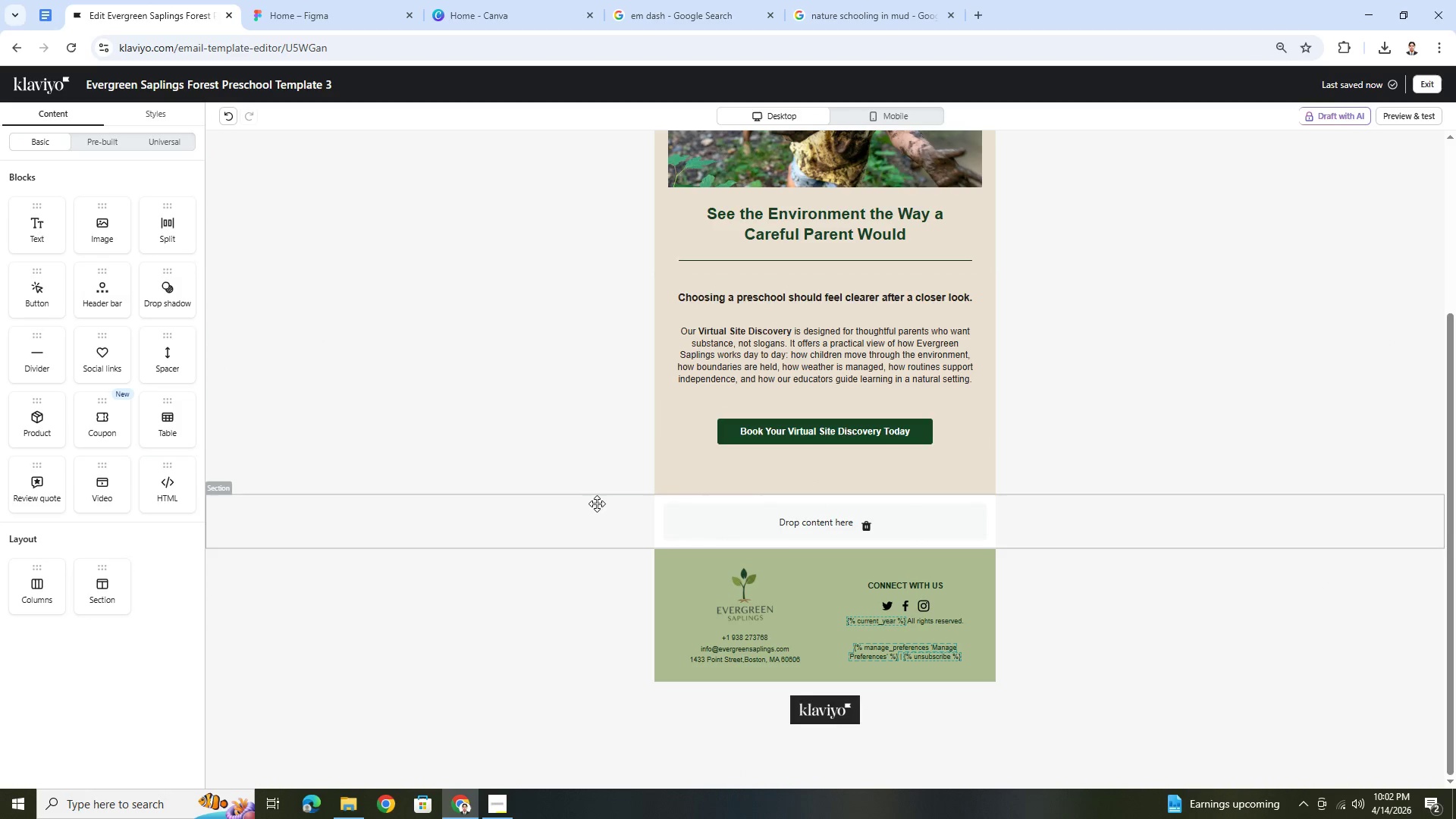 
left_click([592, 506])
 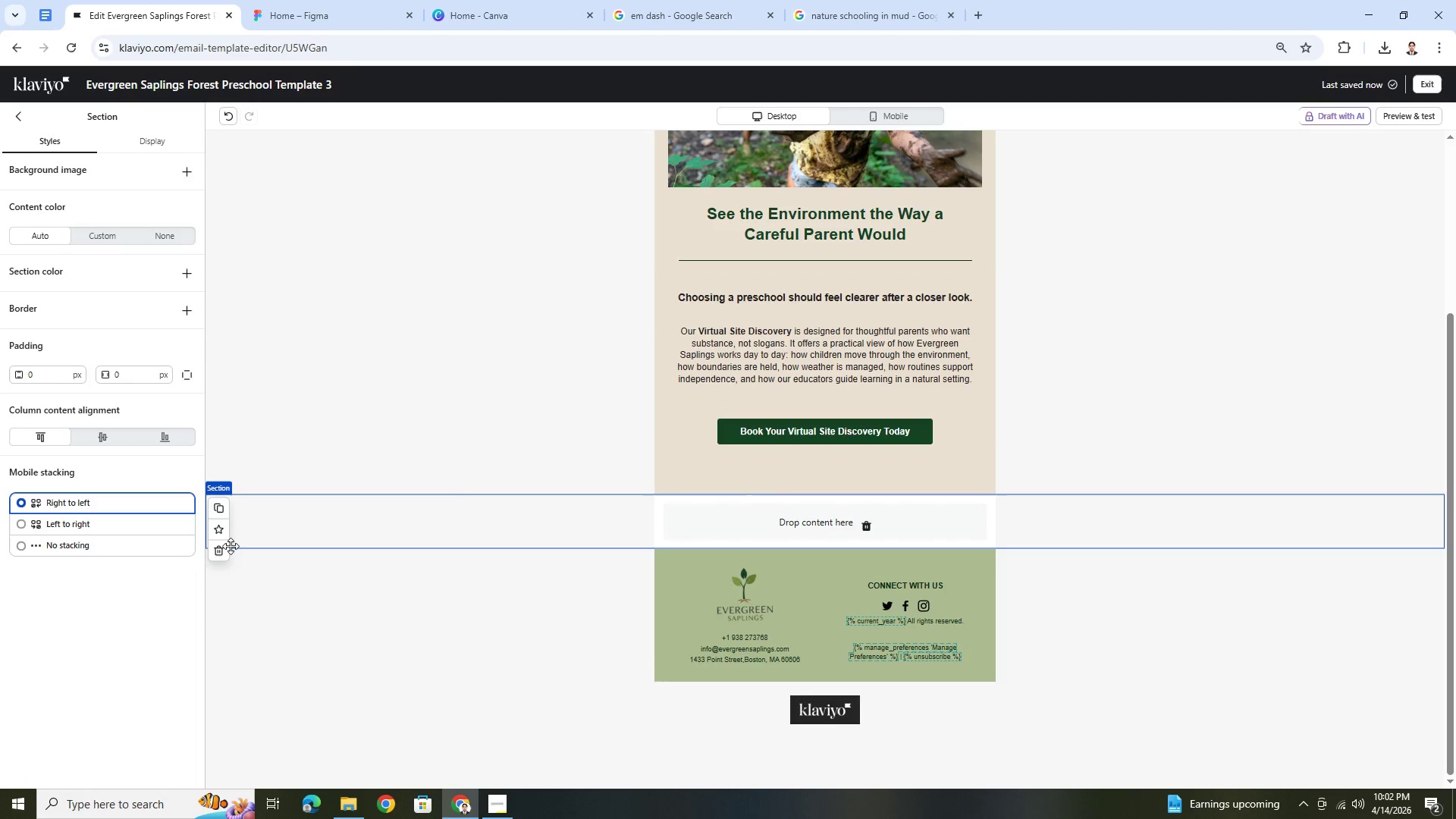 
left_click([224, 549])
 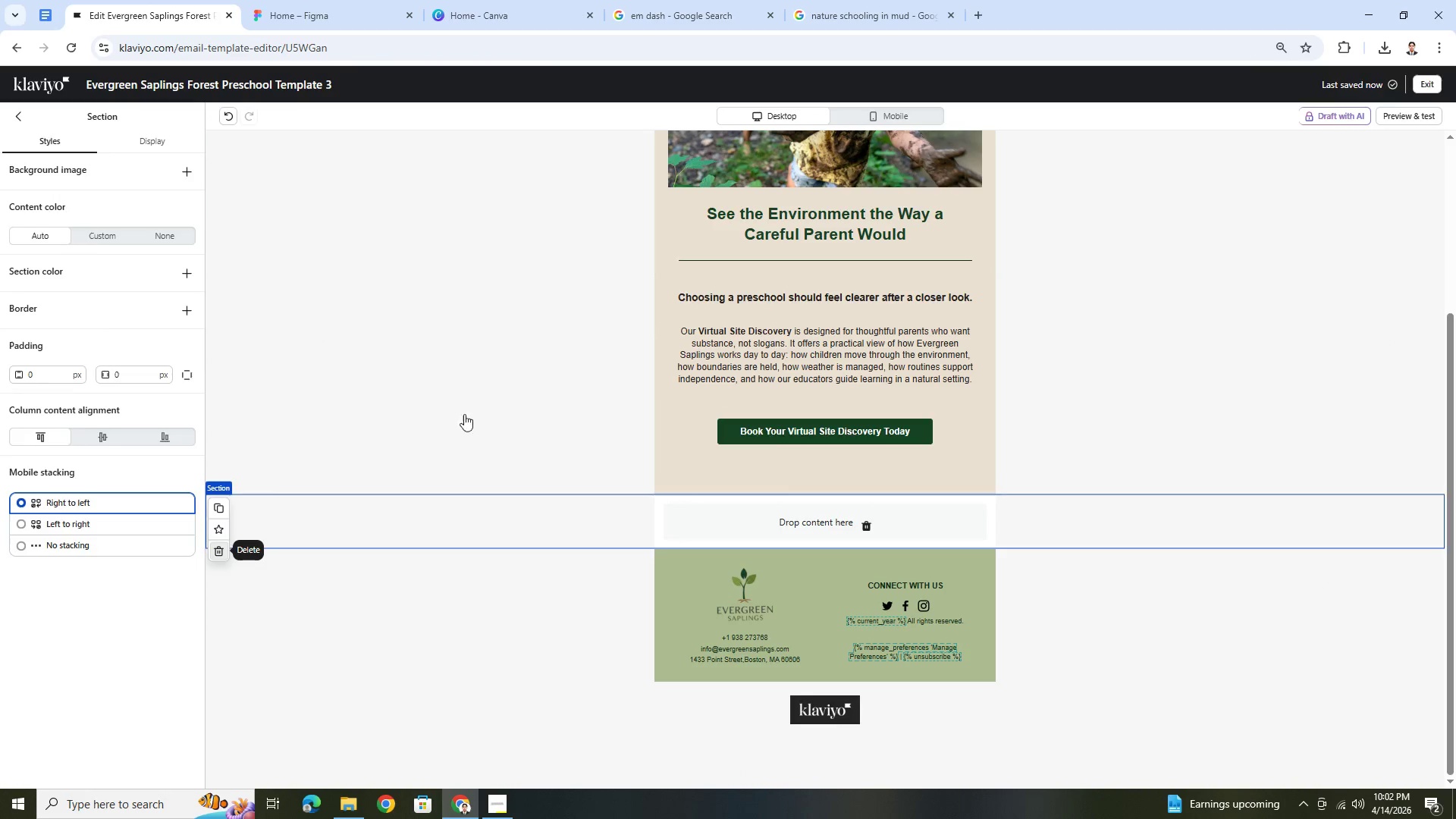 
left_click([492, 395])
 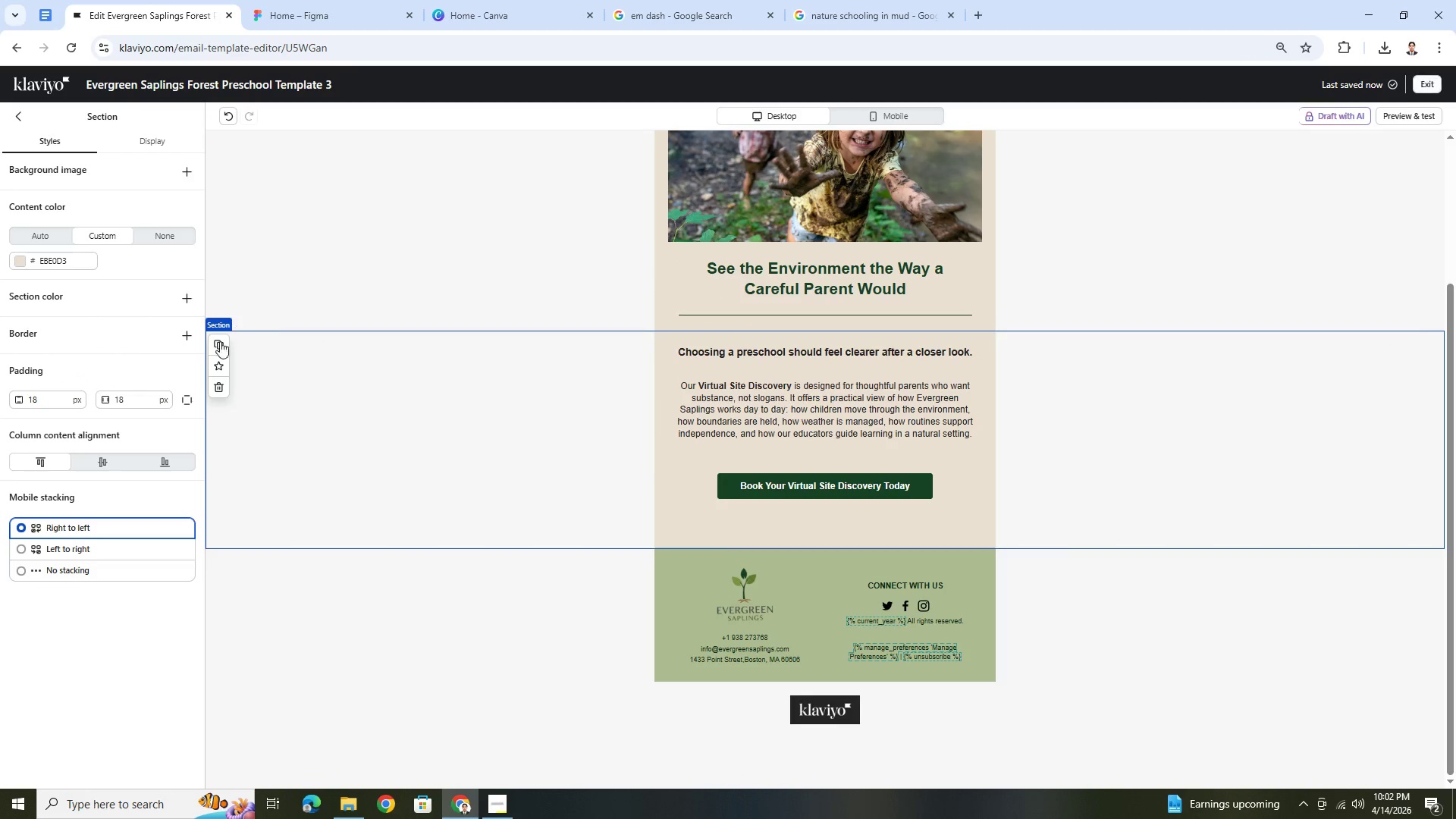 
left_click([219, 344])
 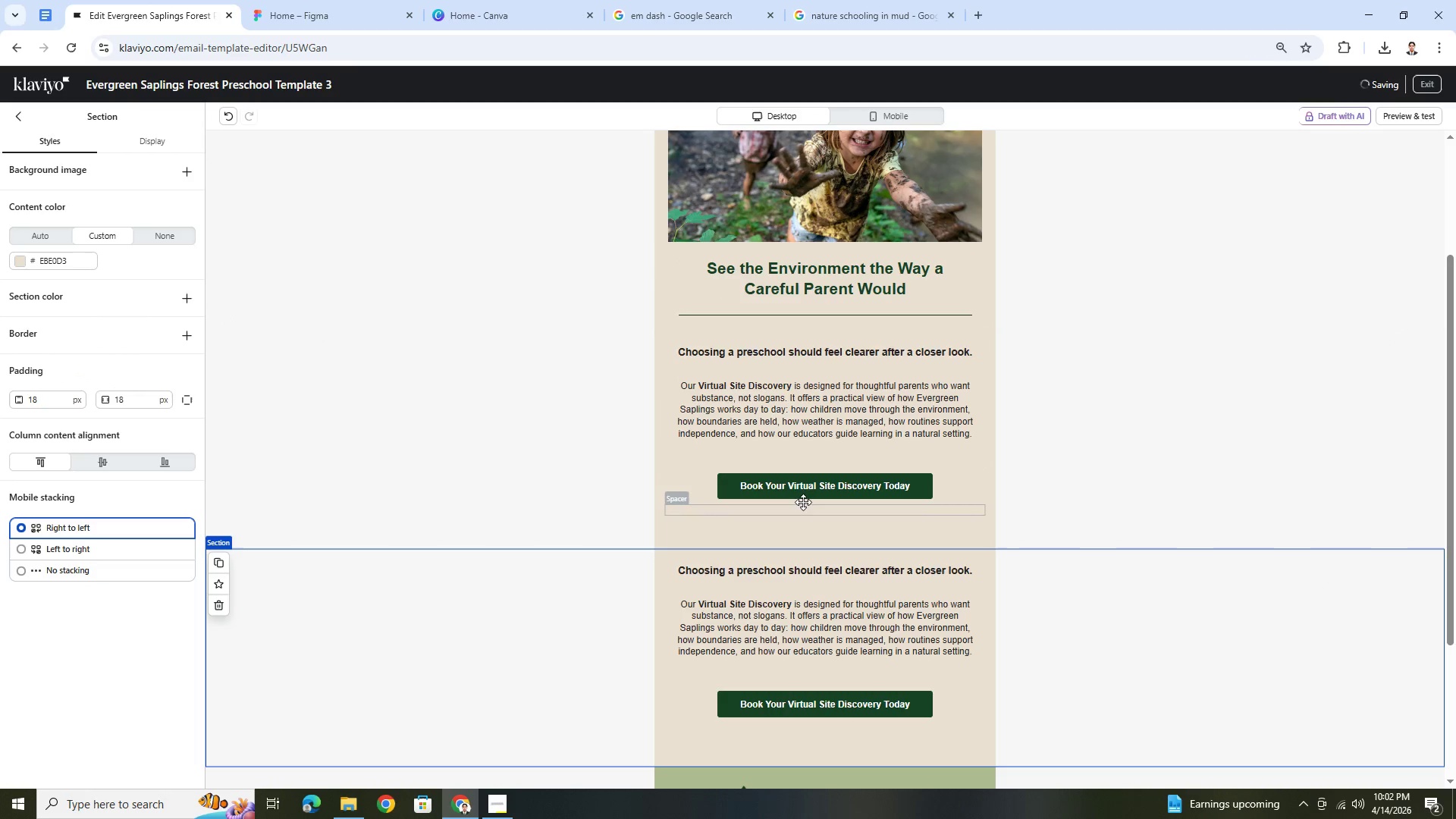 
left_click([805, 493])
 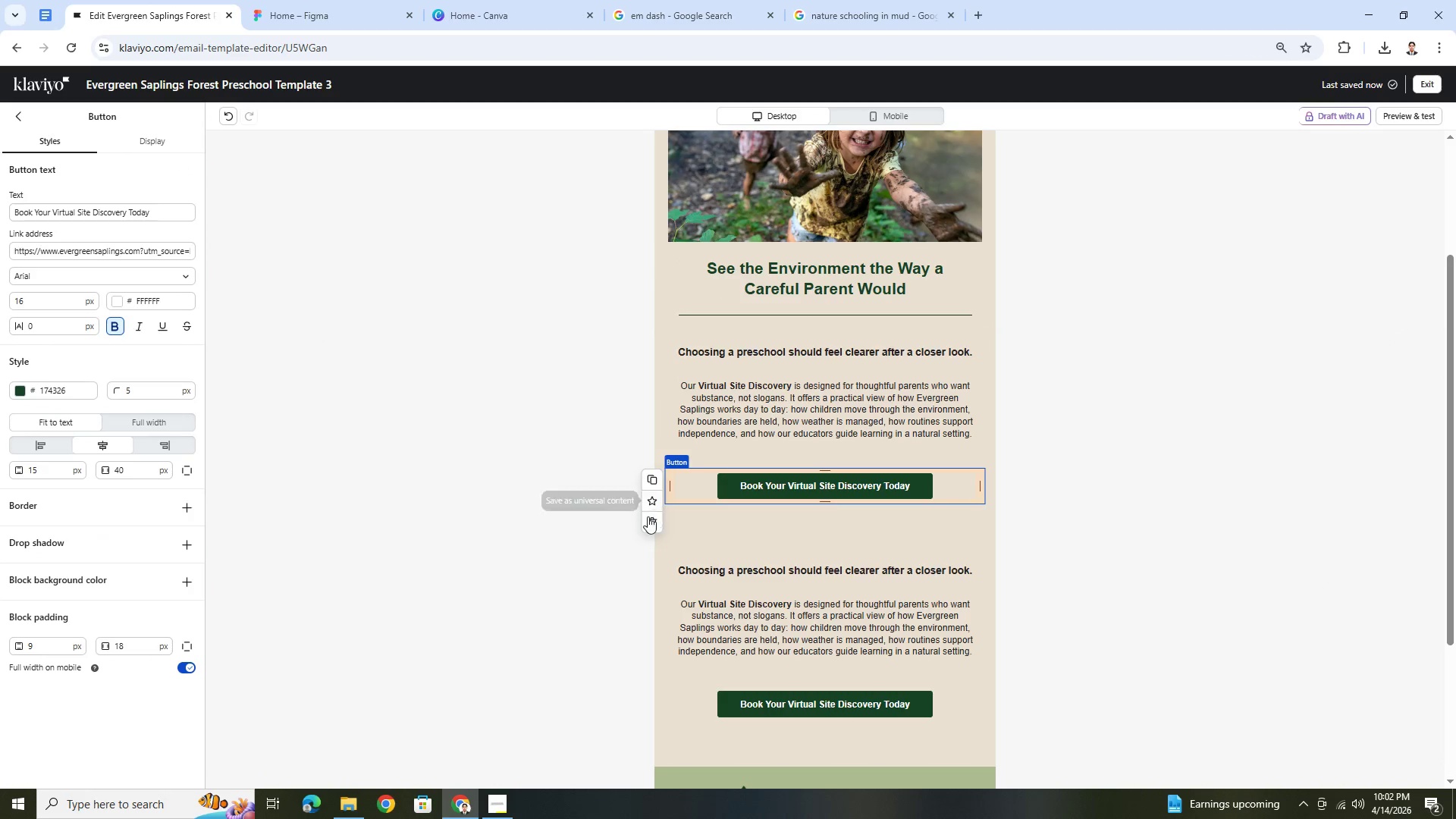 
left_click([648, 520])
 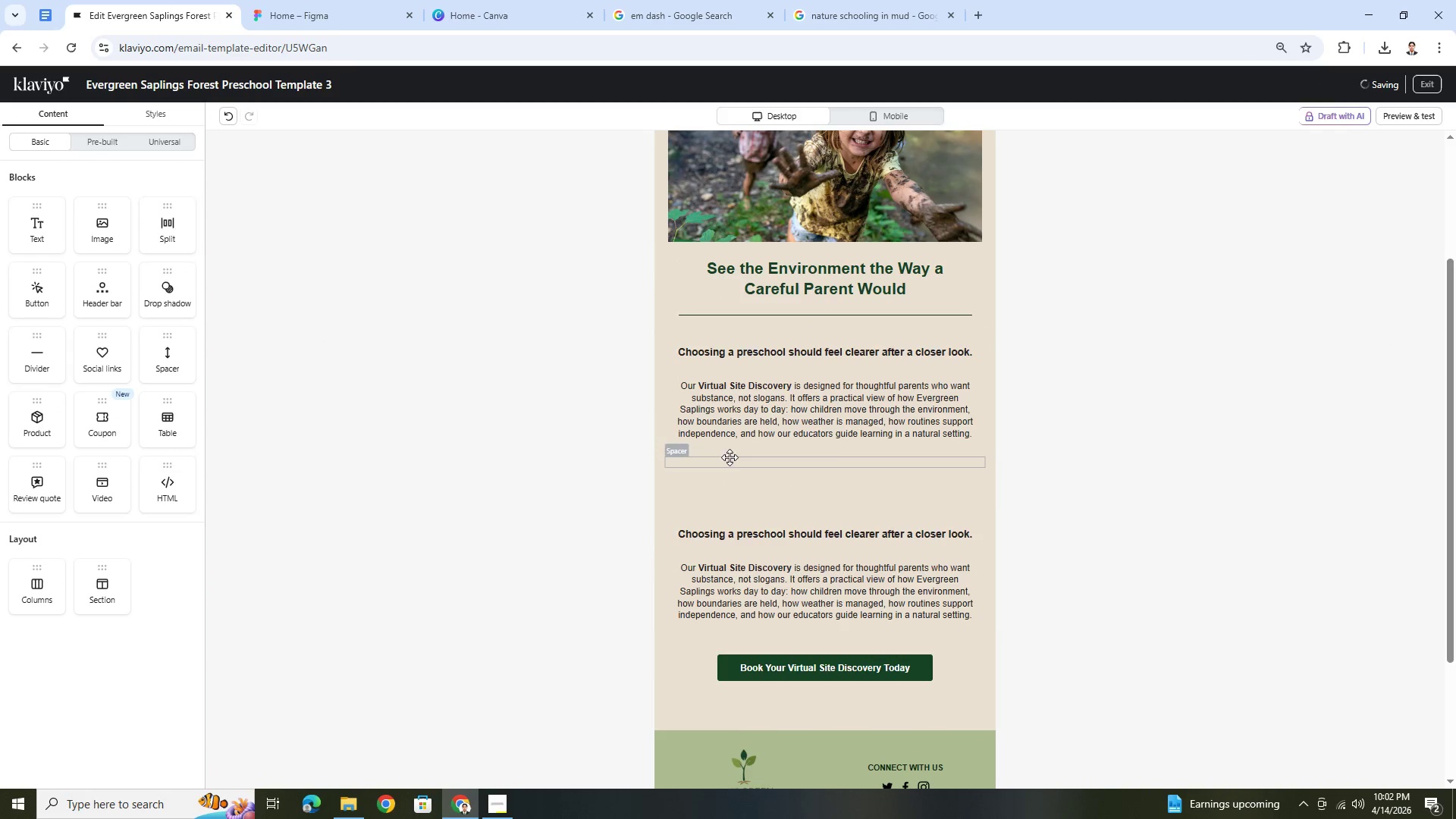 
left_click([731, 452])
 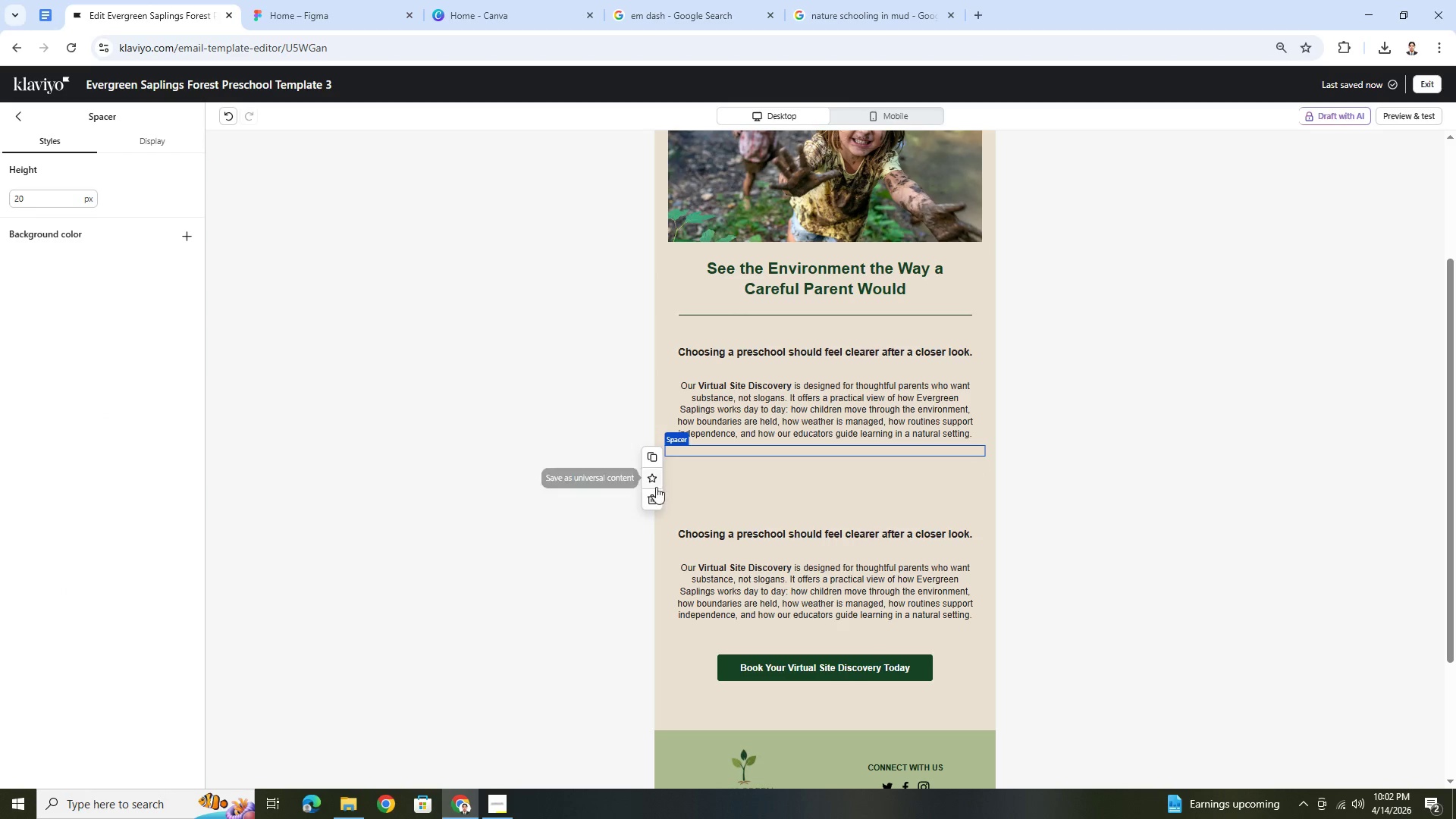 
left_click([656, 493])
 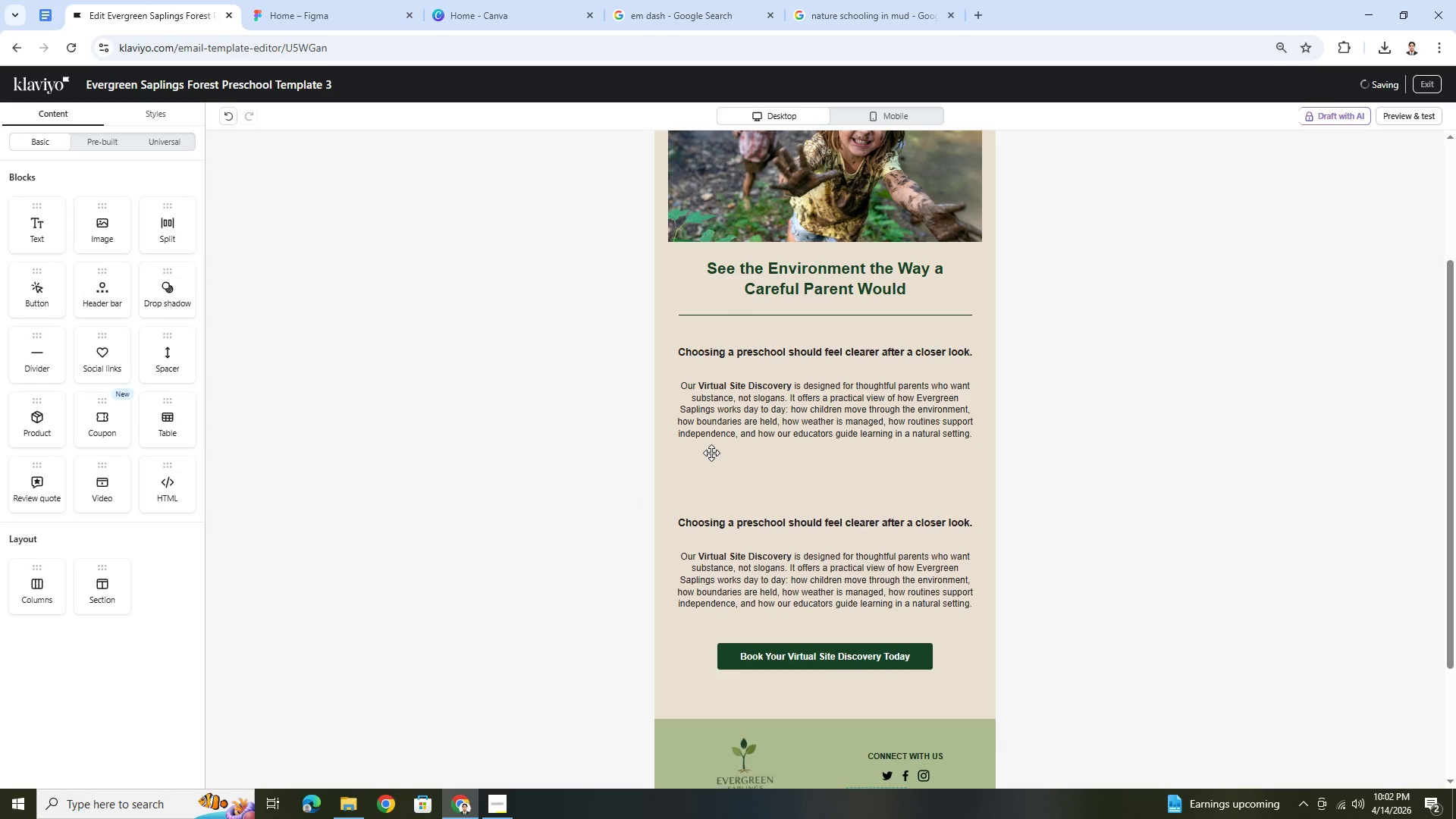 
left_click([711, 453])
 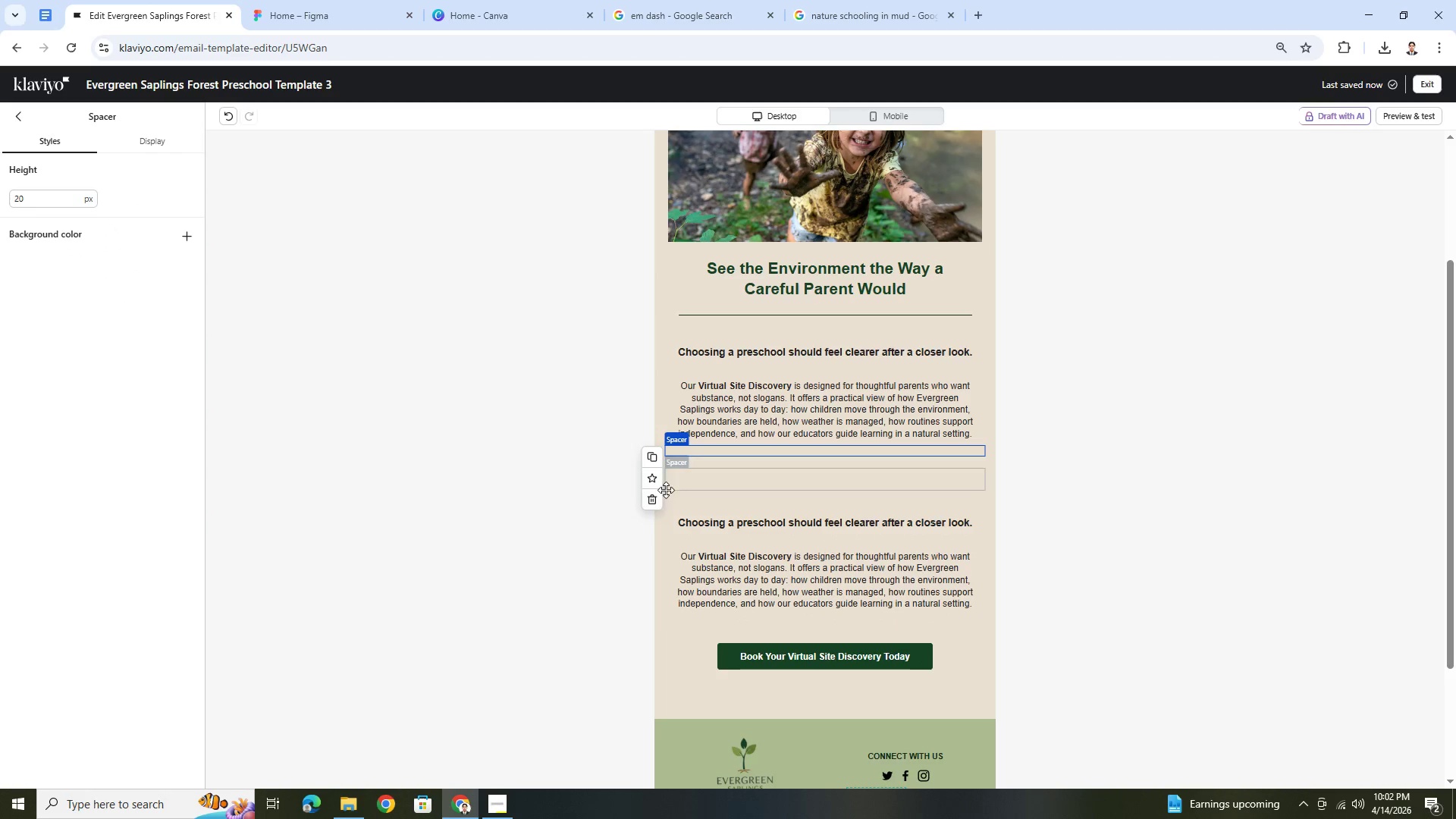 
left_click([657, 500])
 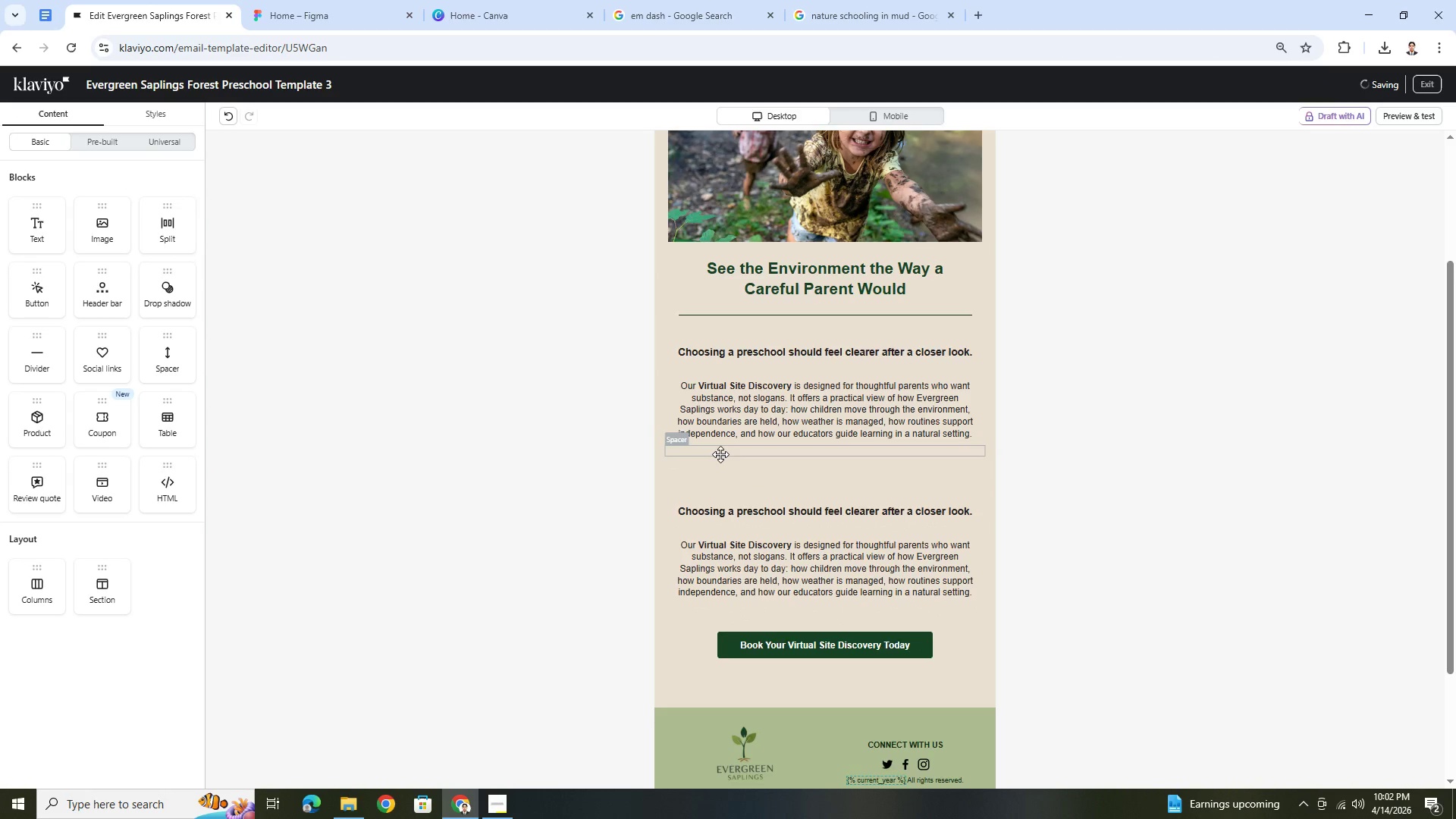 
left_click([720, 454])
 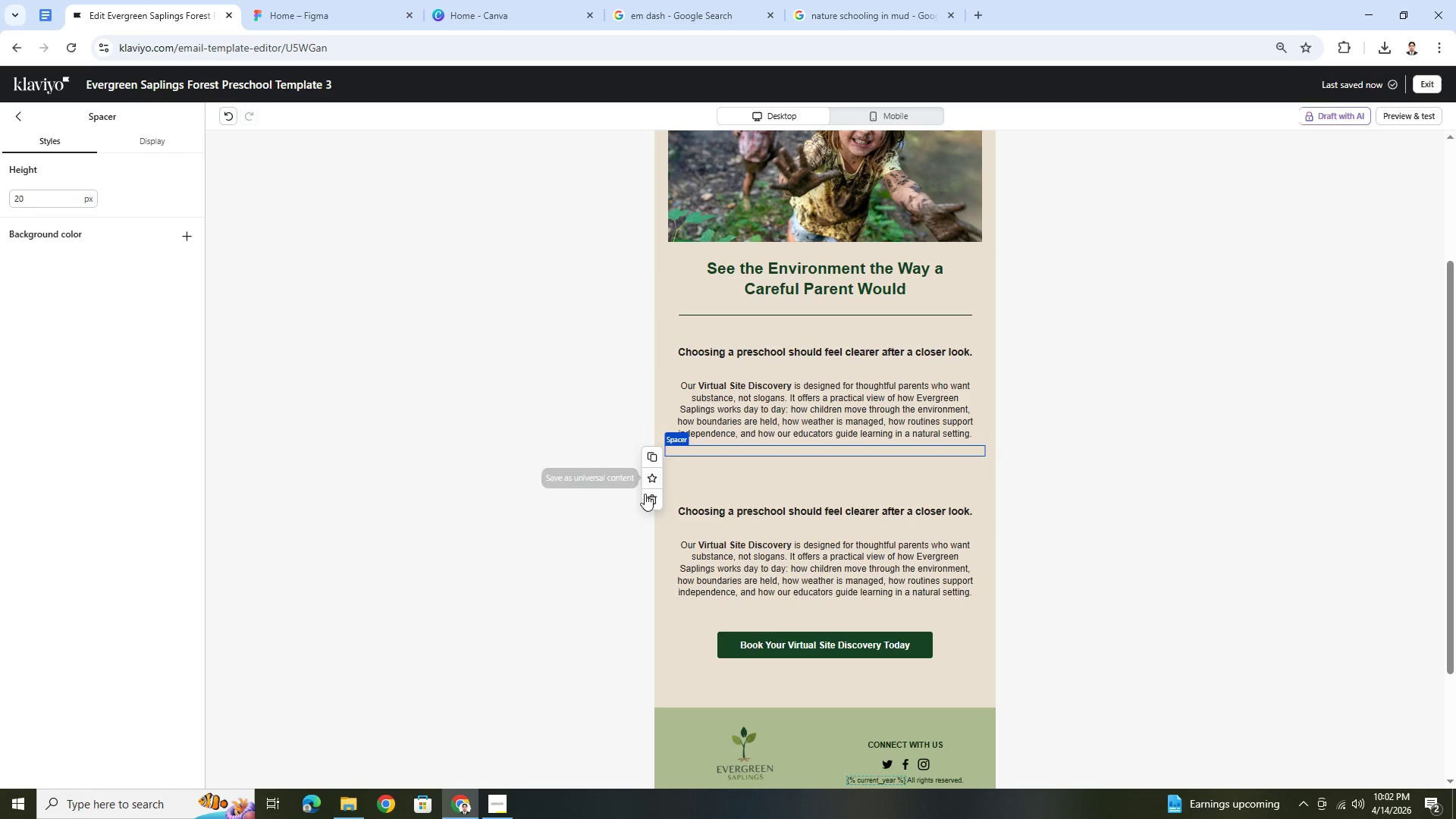 
left_click([646, 495])
 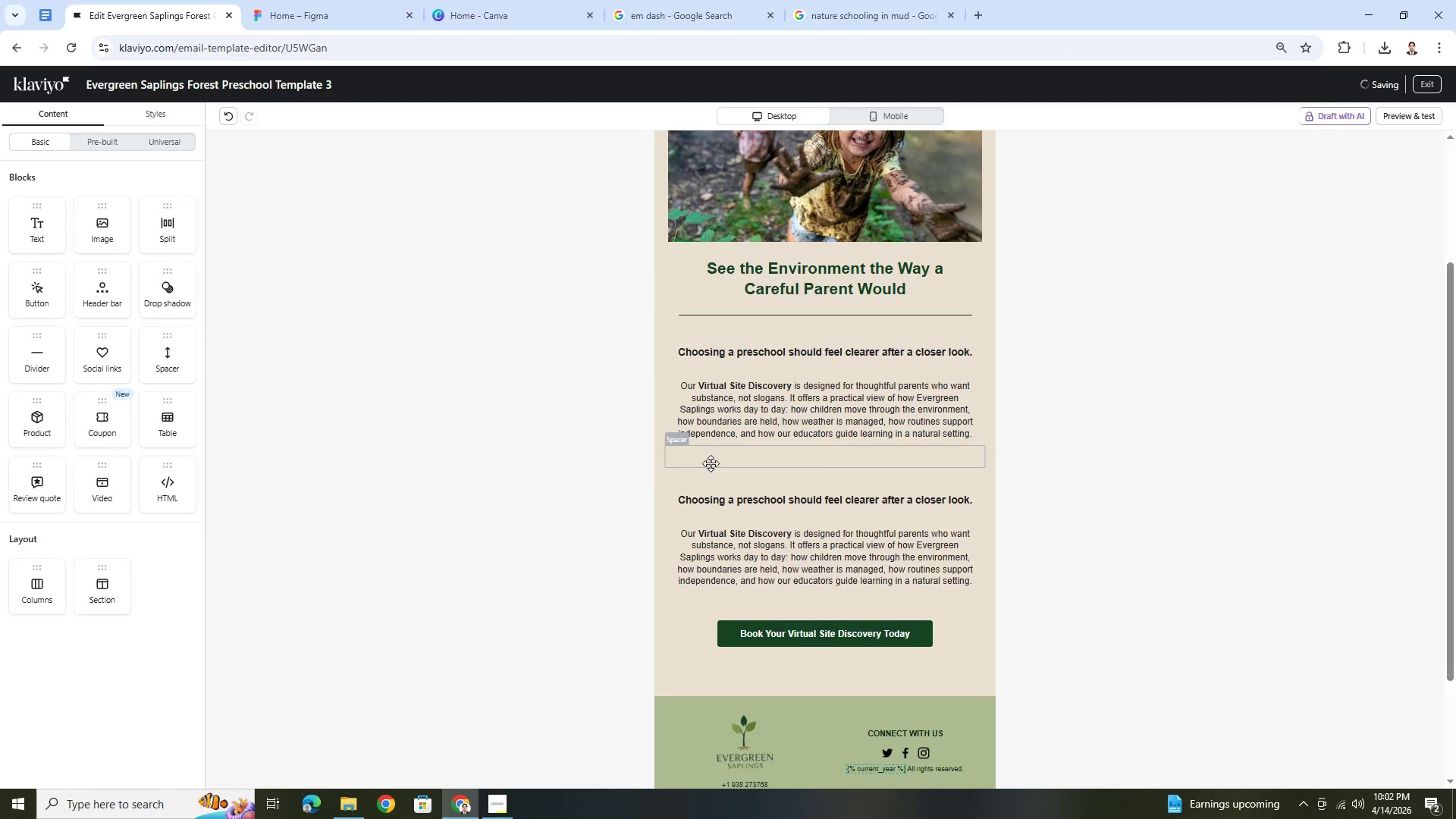 
left_click([712, 460])
 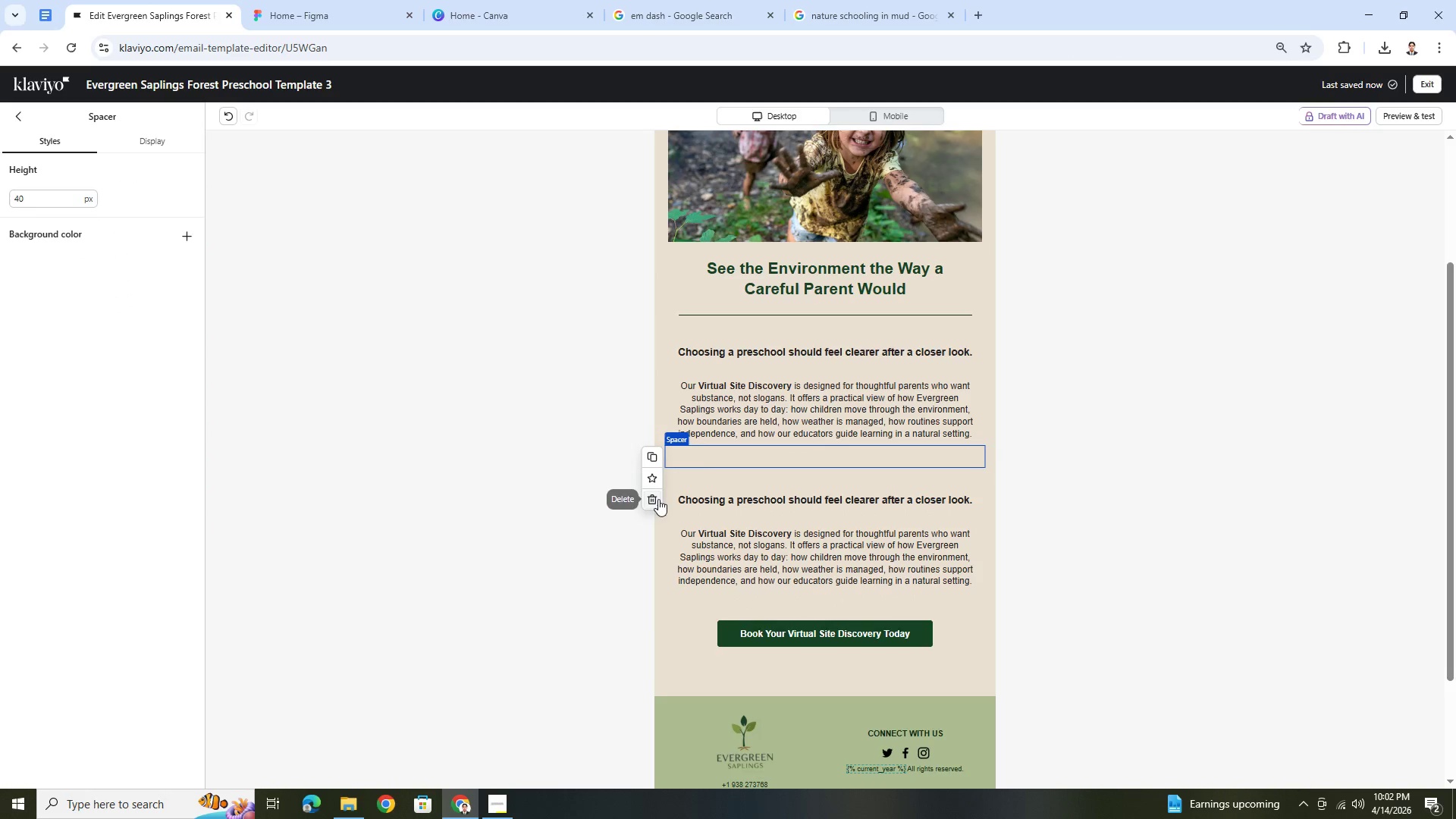 
left_click([657, 500])
 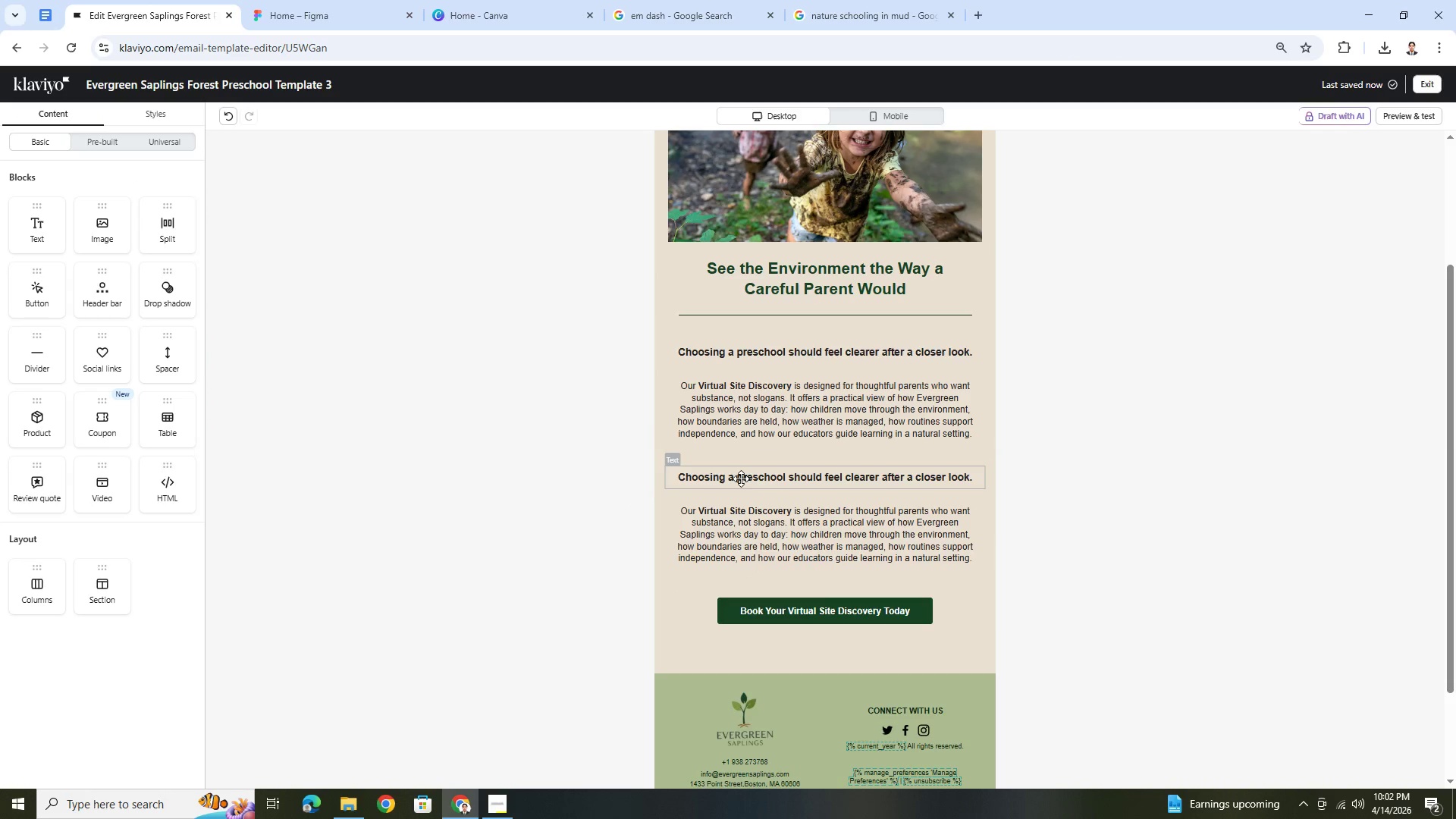 
double_click([741, 476])
 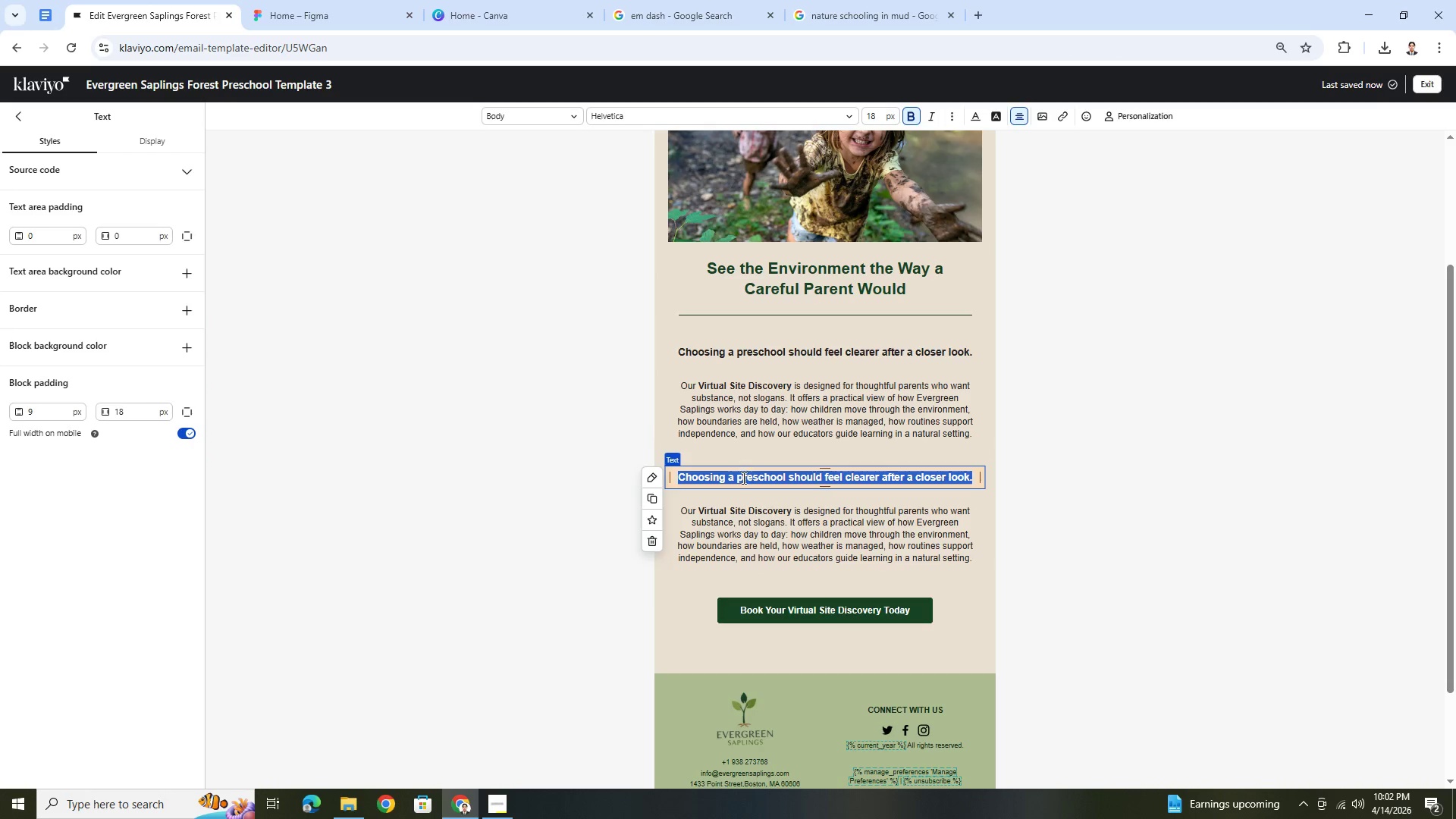 
left_click([767, 522])
 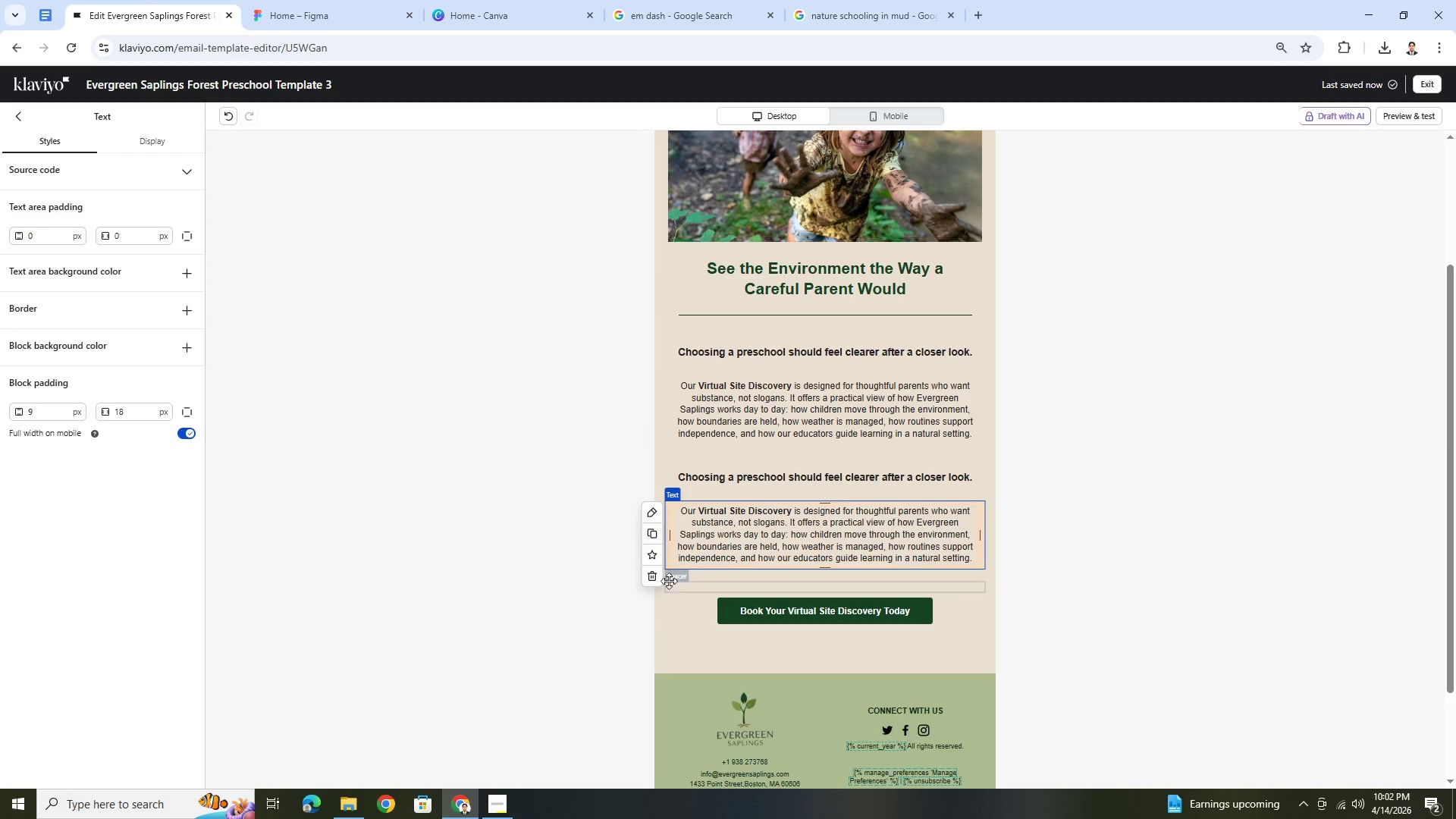 
left_click([655, 575])
 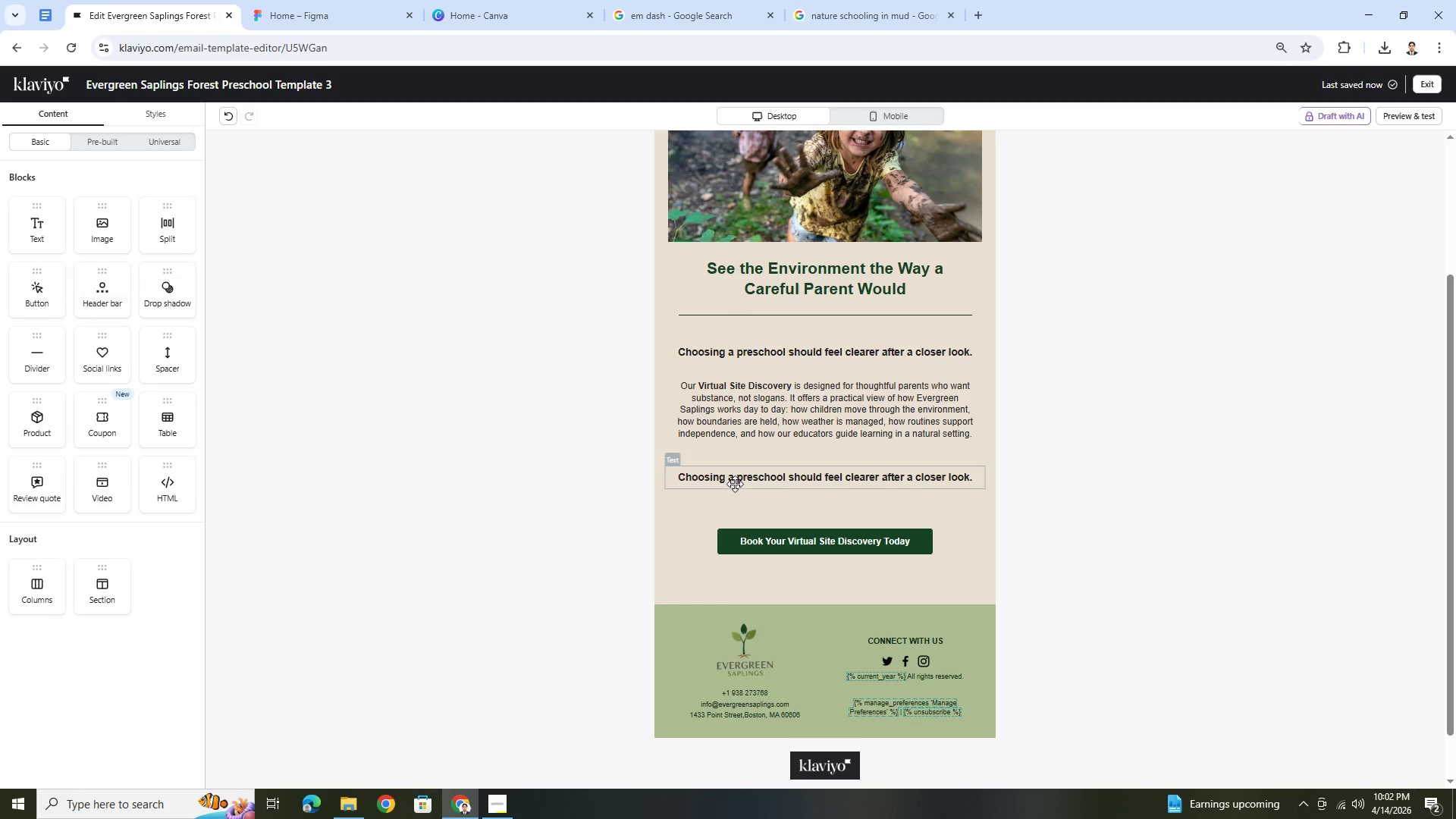 
double_click([735, 479])
 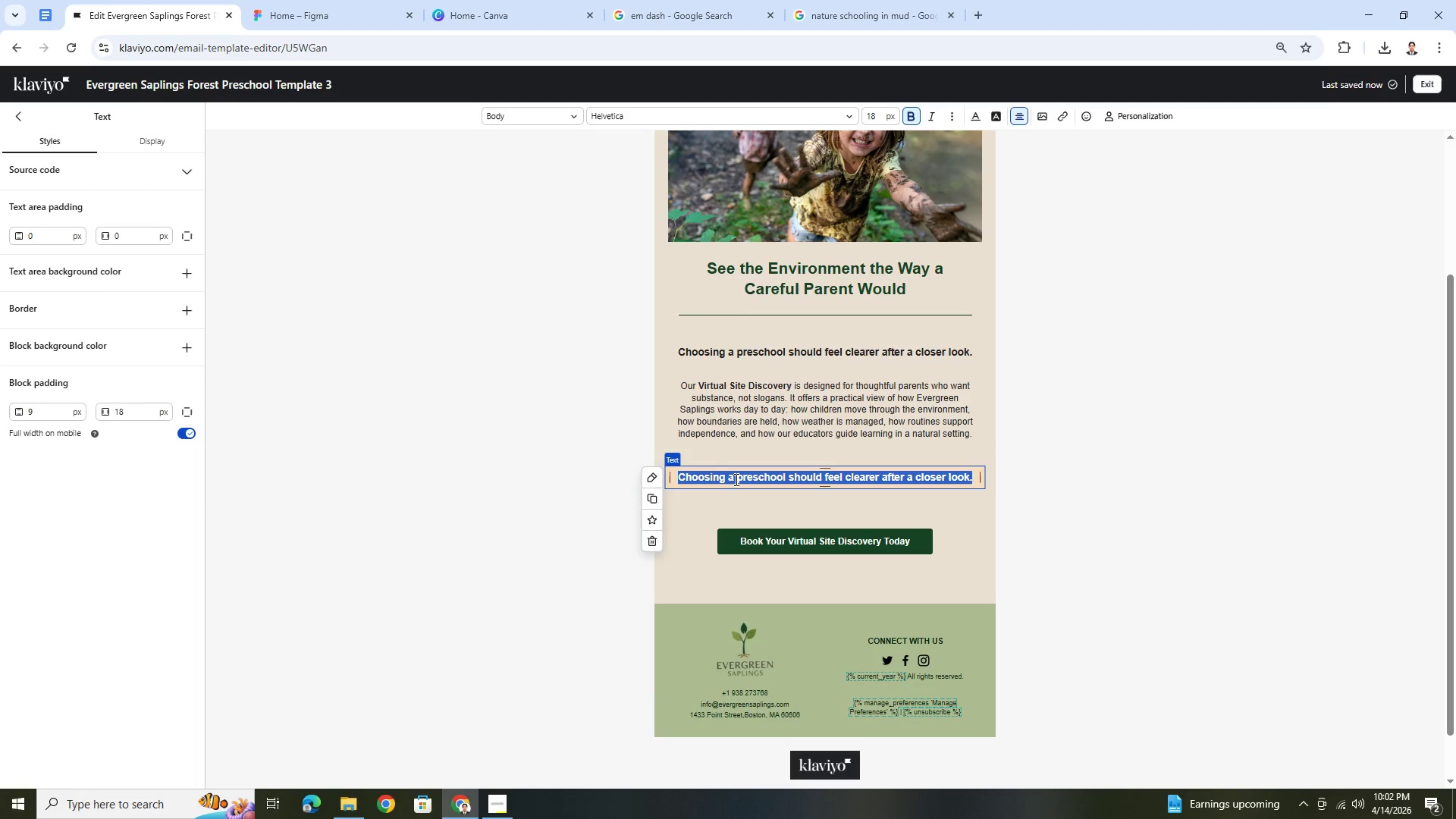 
type(Boundaries and )
key(Backspace)
key(Backspace)
key(Backspace)
key(Backspace)
type(& Supervison)
 